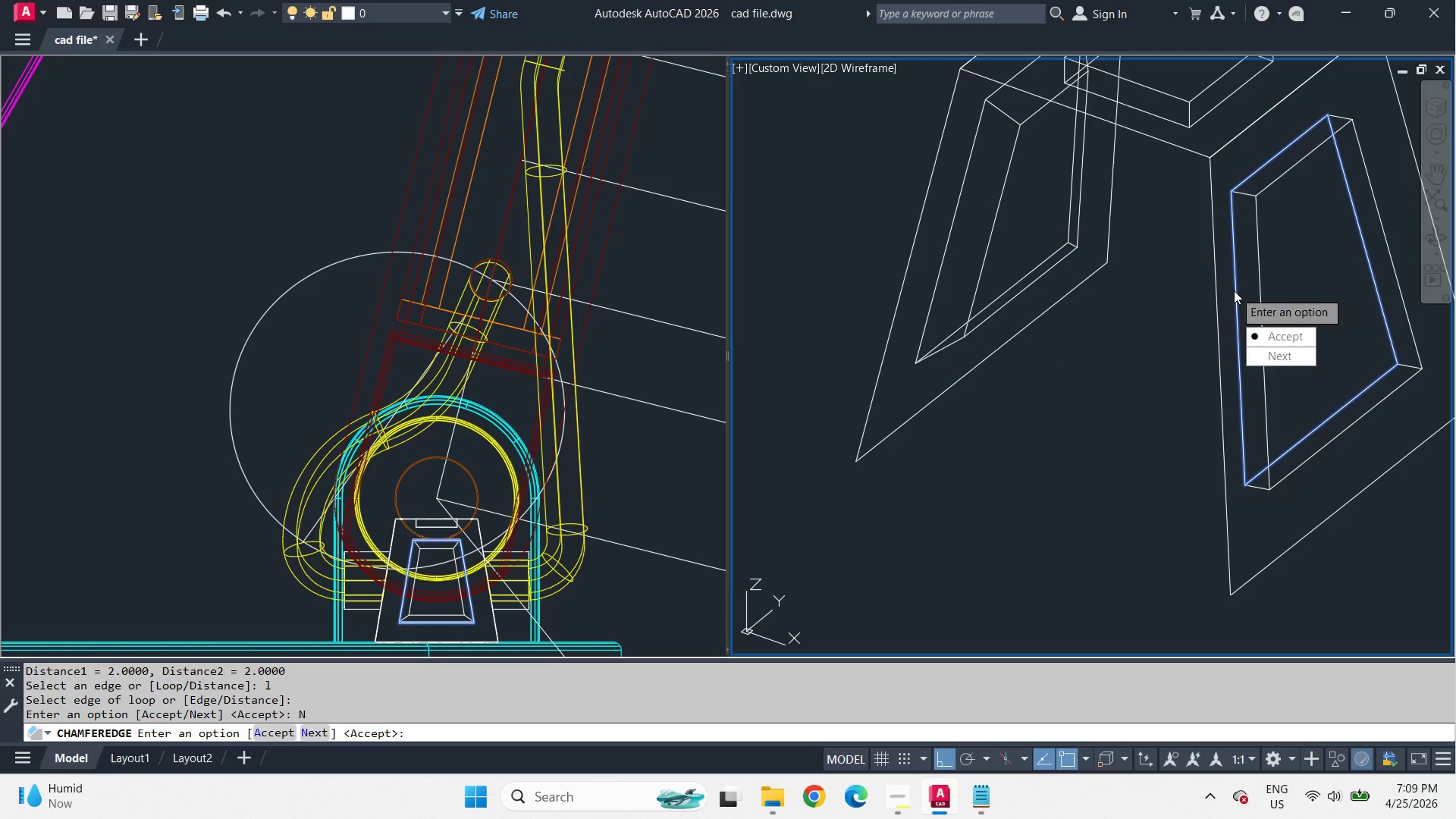 
key(Space)
 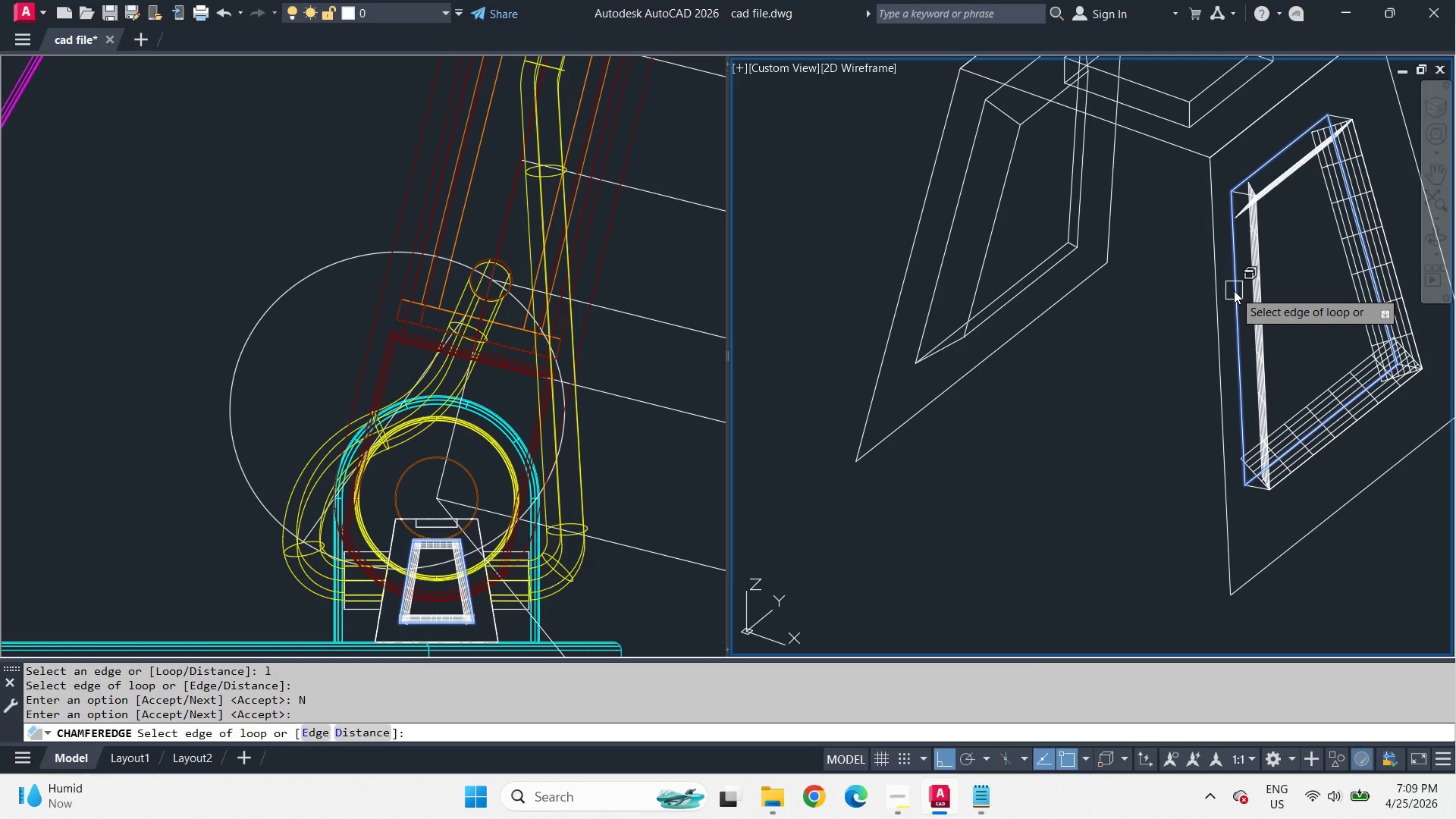 
key(Space)
 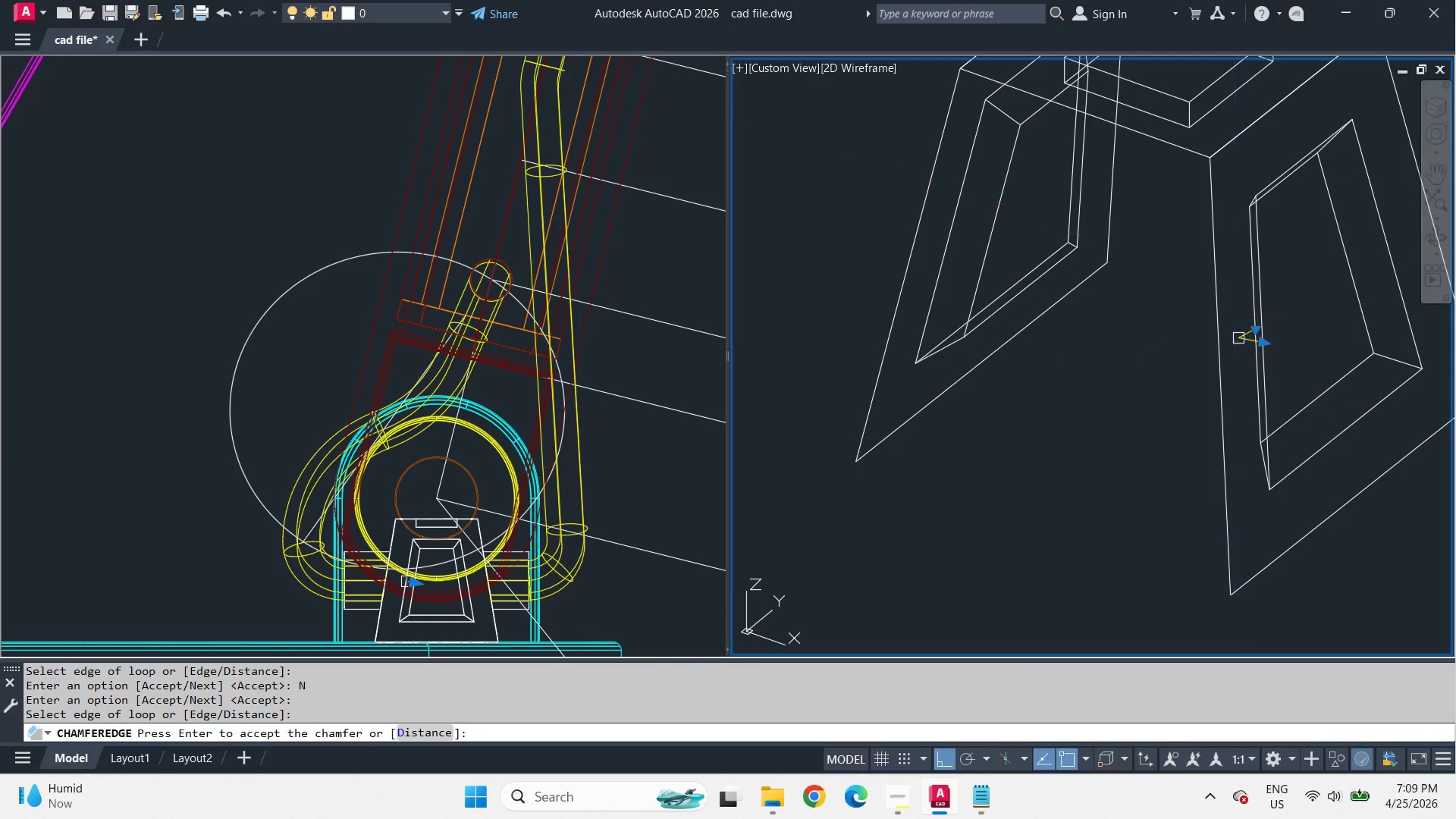 
key(Space)
 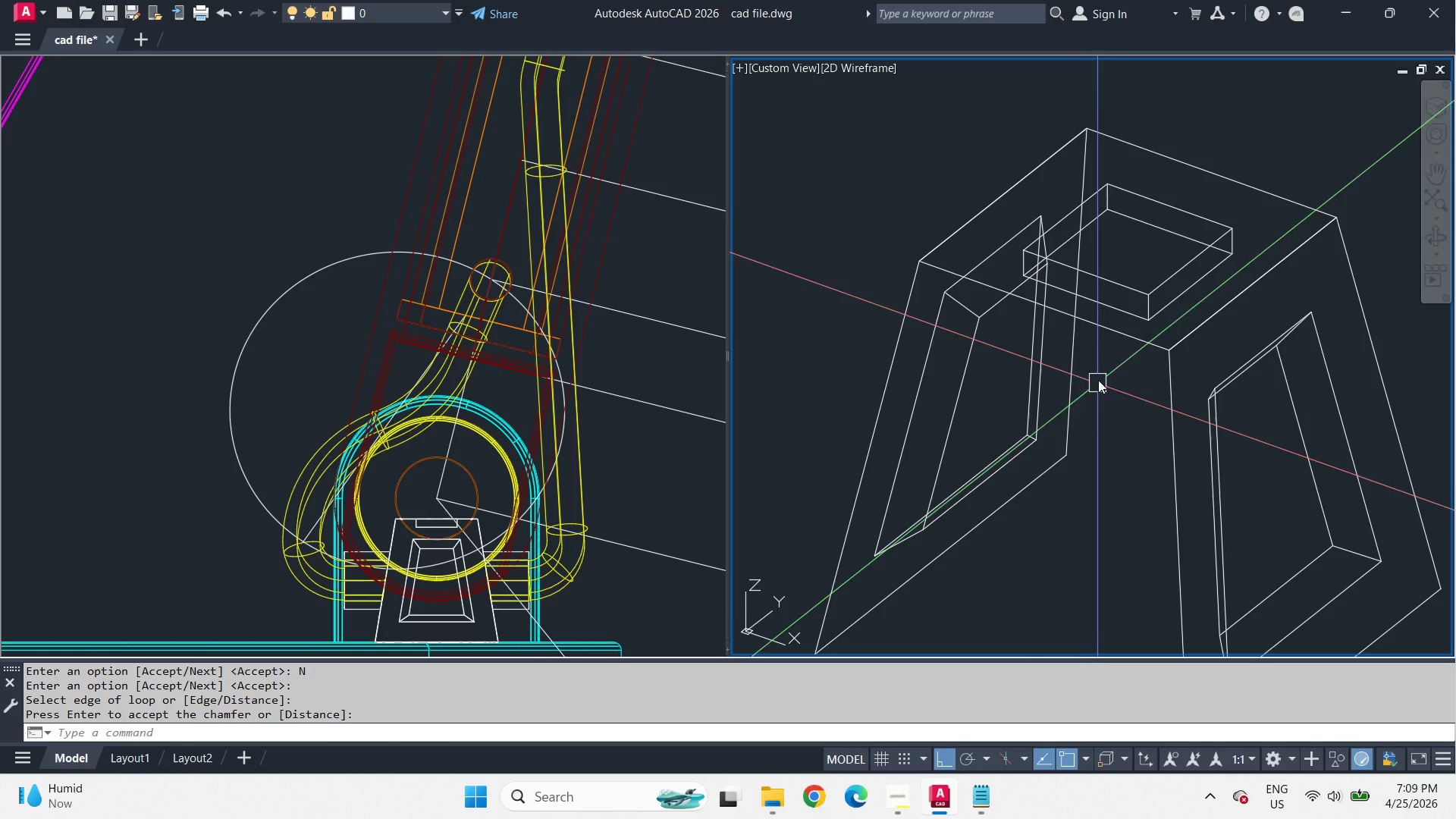 
key(Space)
 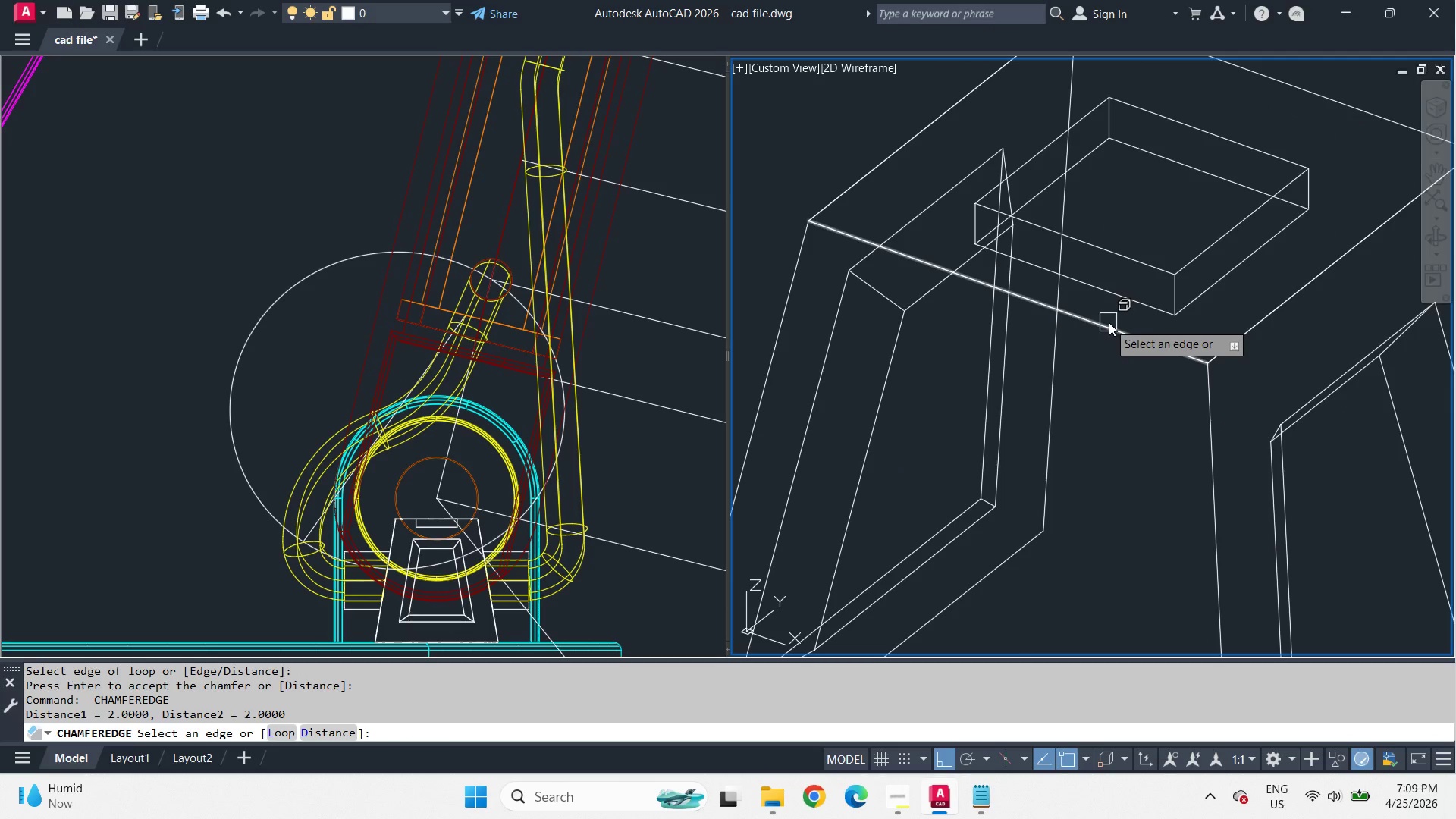 
key(L)
 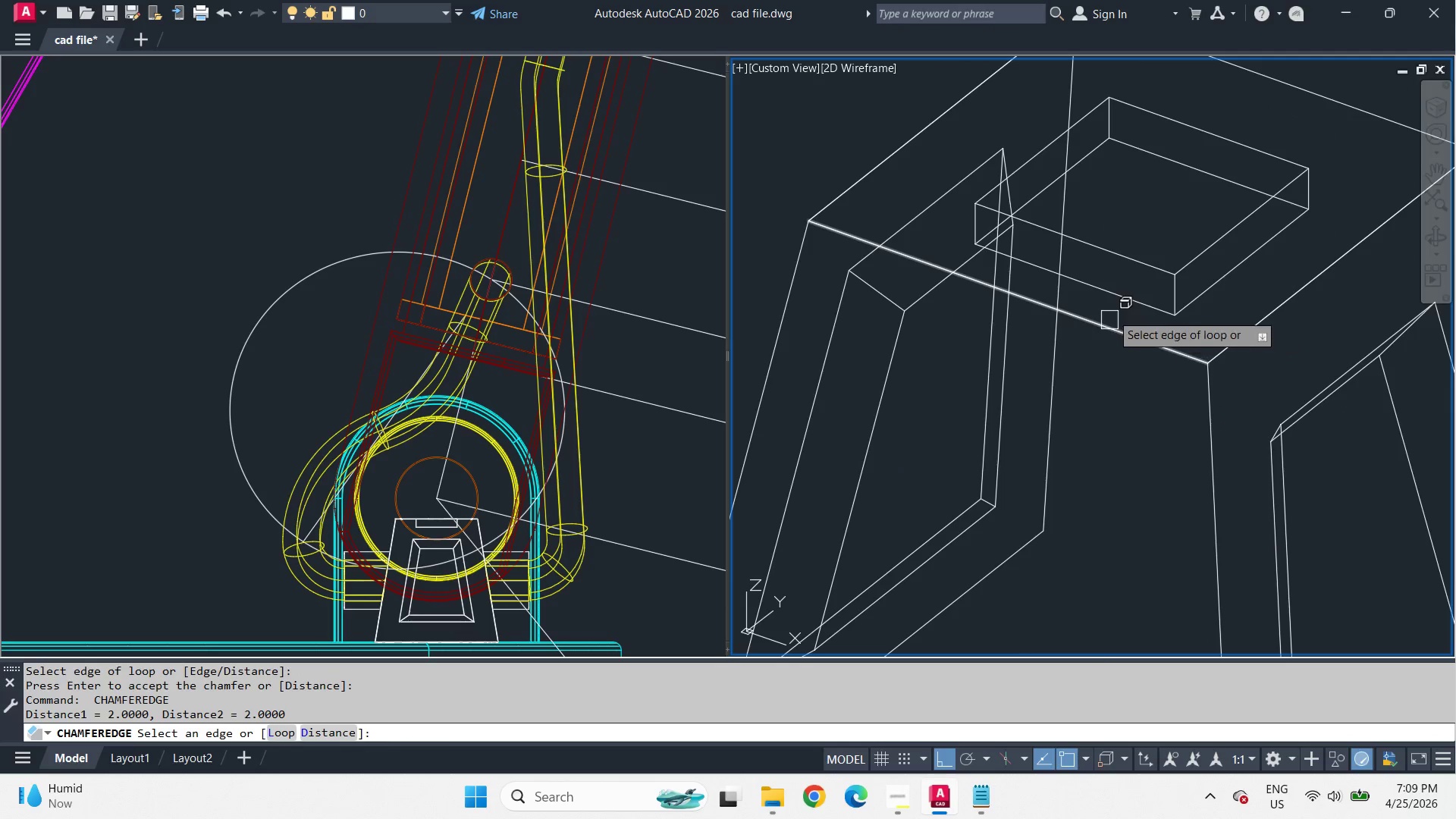 
key(Space)
 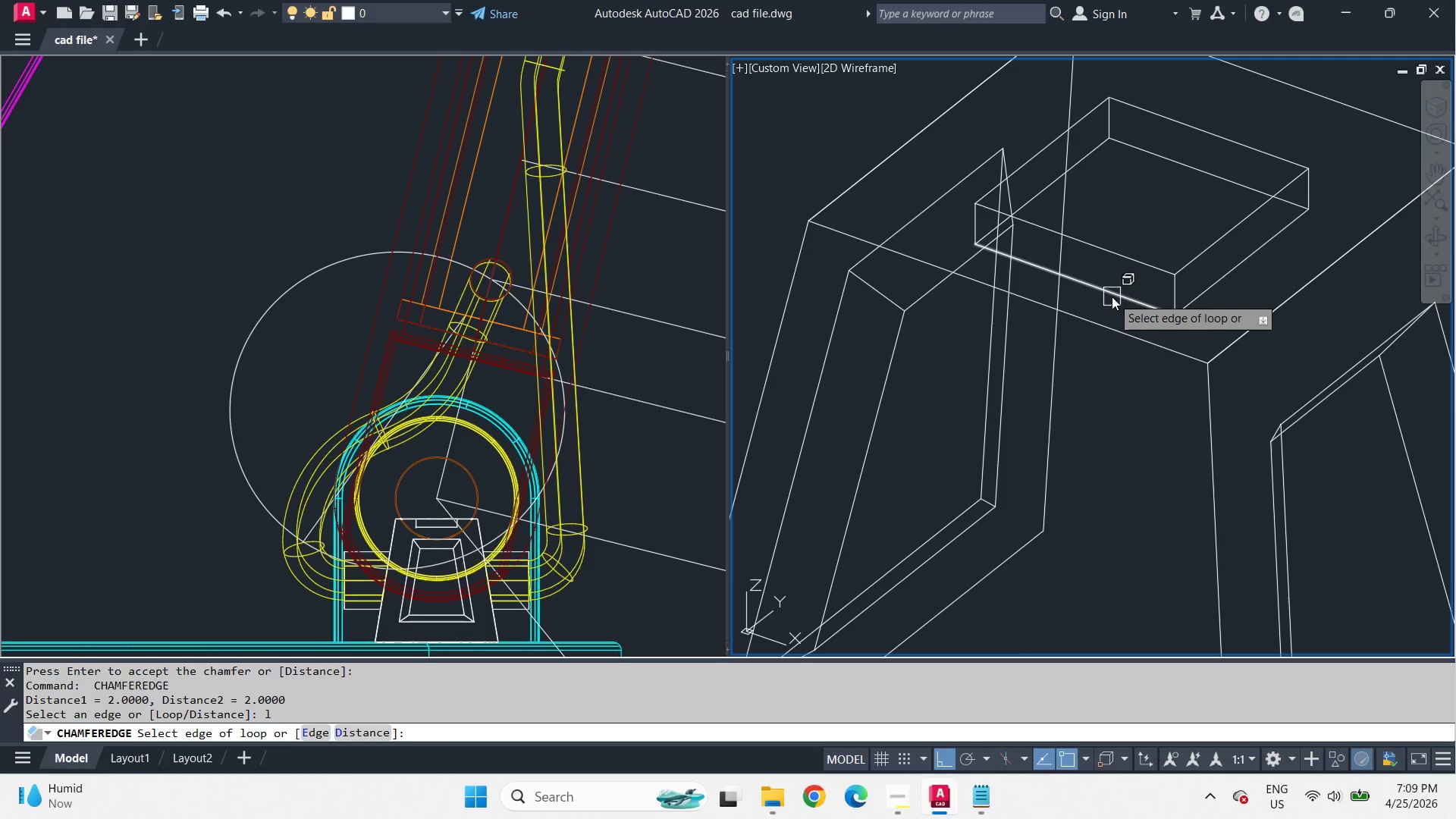 
left_click([1112, 297])
 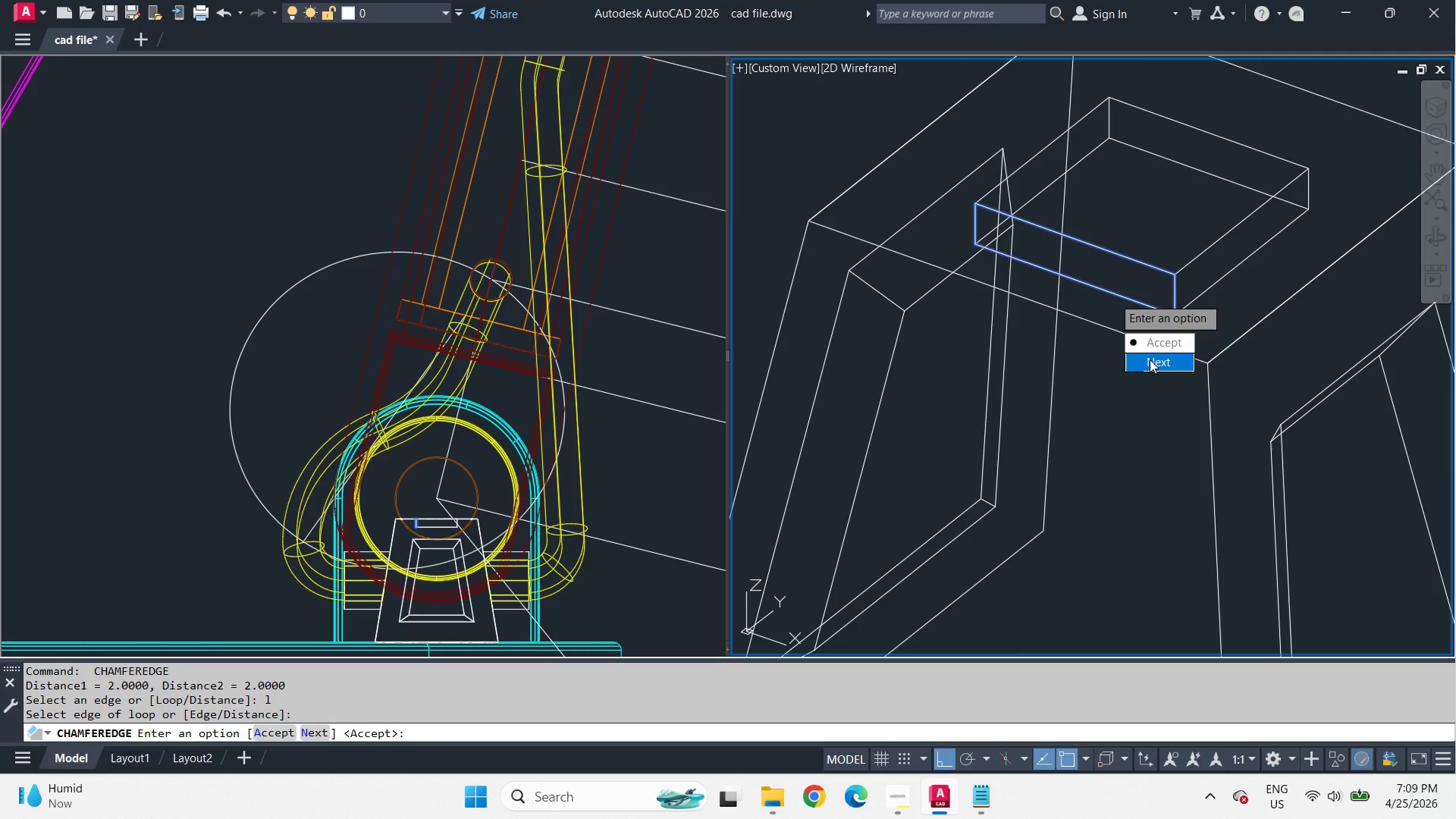 
scroll: coordinate [1104, 328], scroll_direction: up, amount: 1.0
 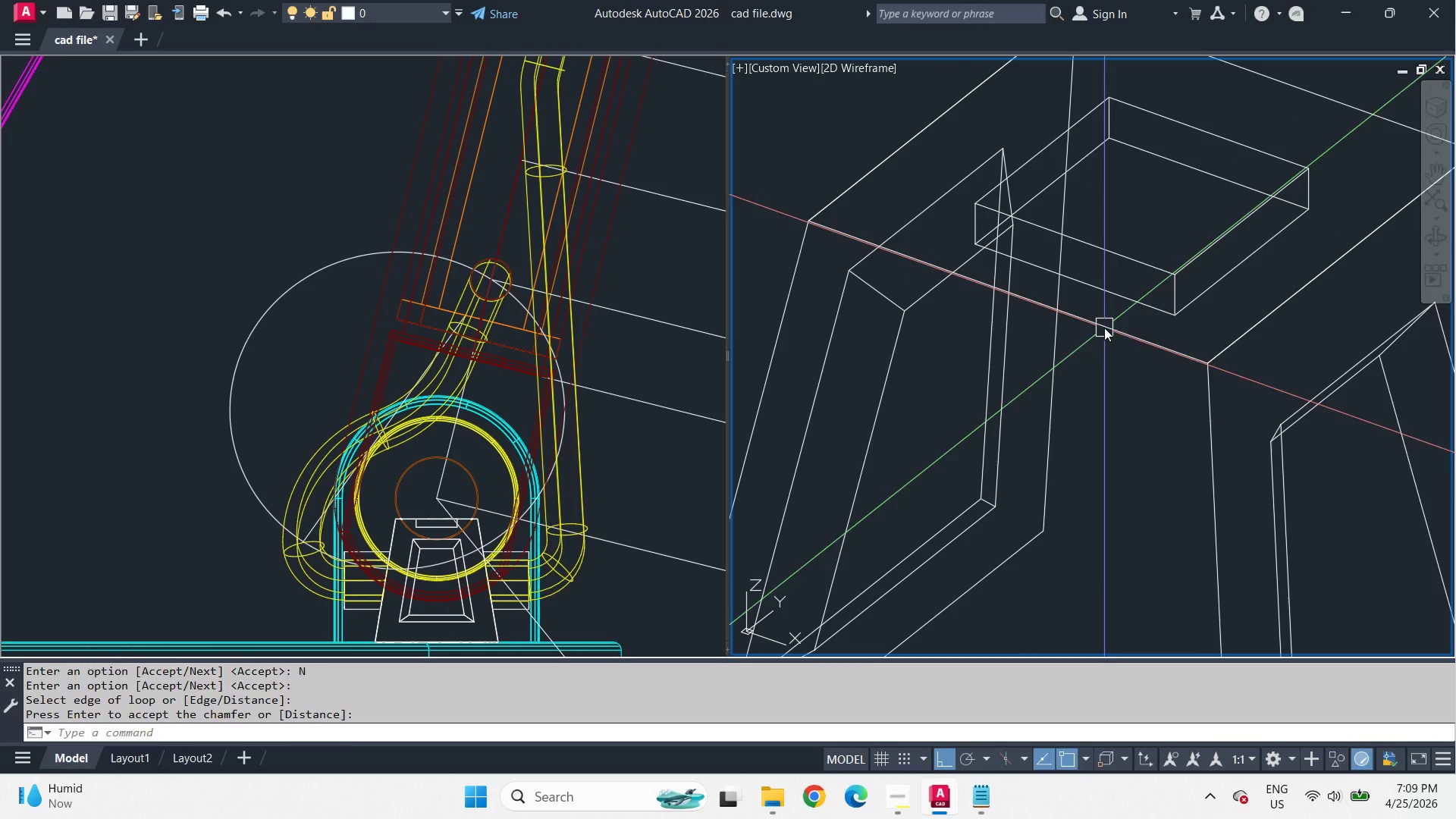 
left_click_drag(start_coordinate=[1150, 359], to_coordinate=[1112, 297])
 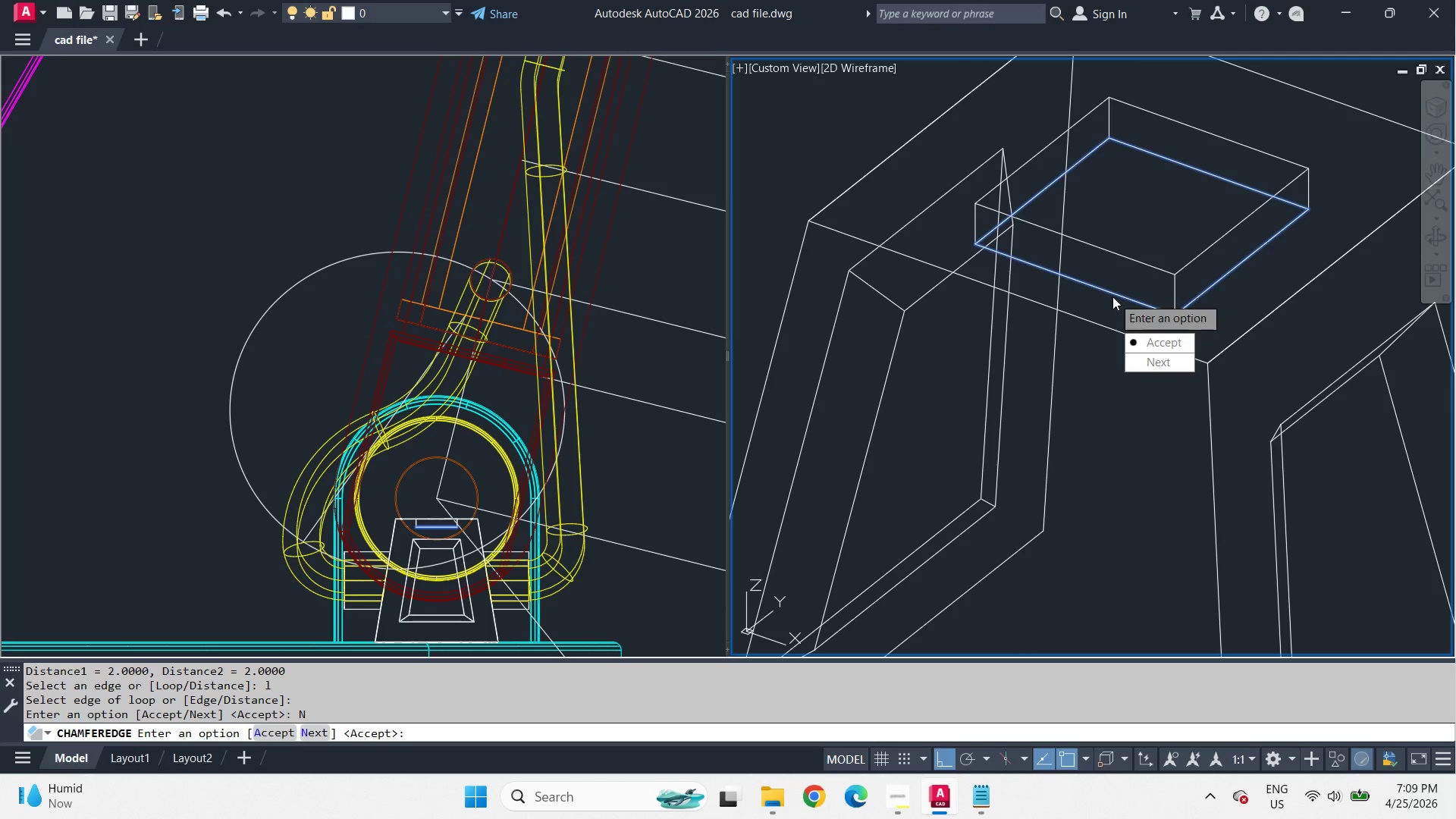 
key(Space)
 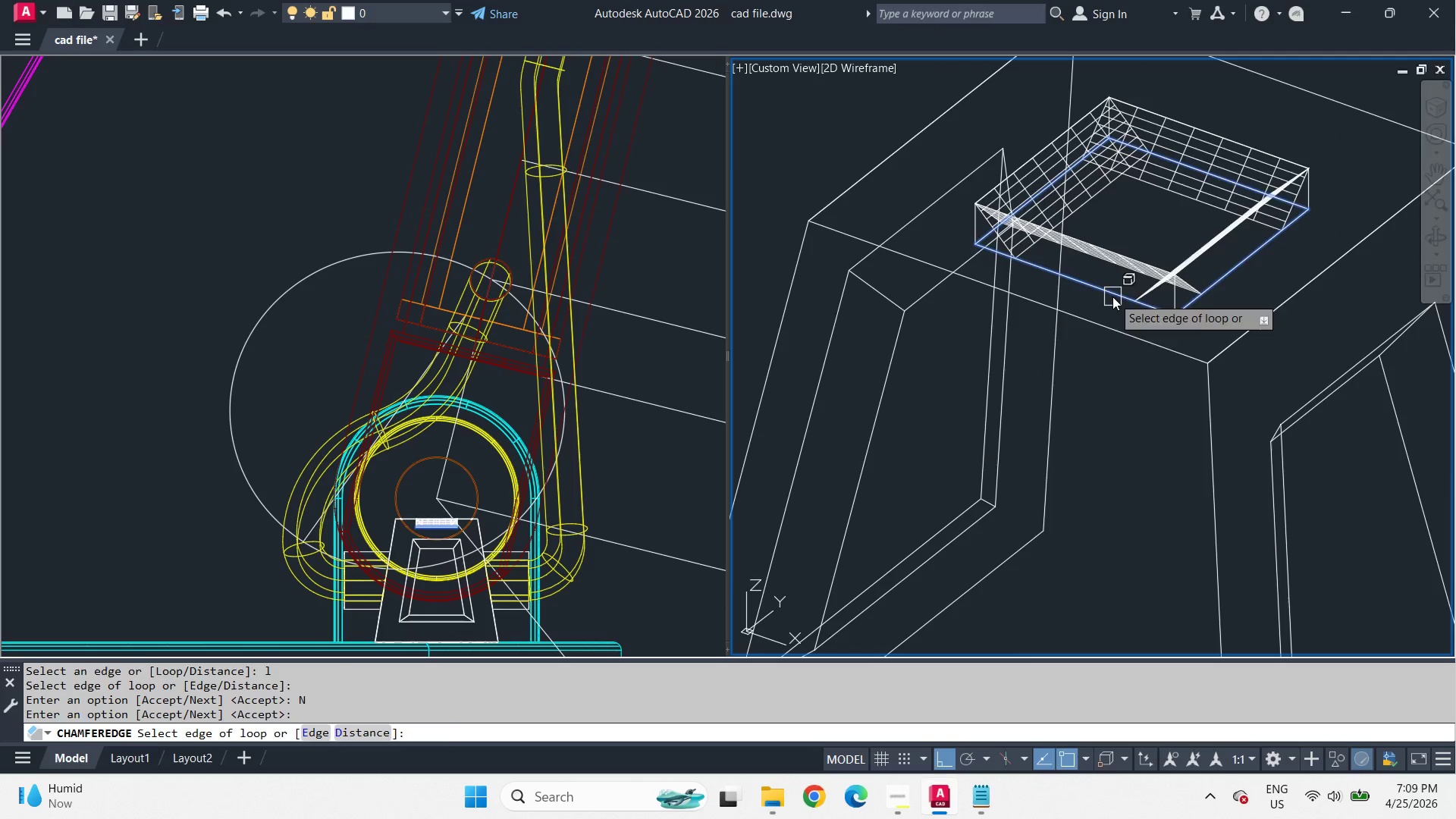 
key(Space)
 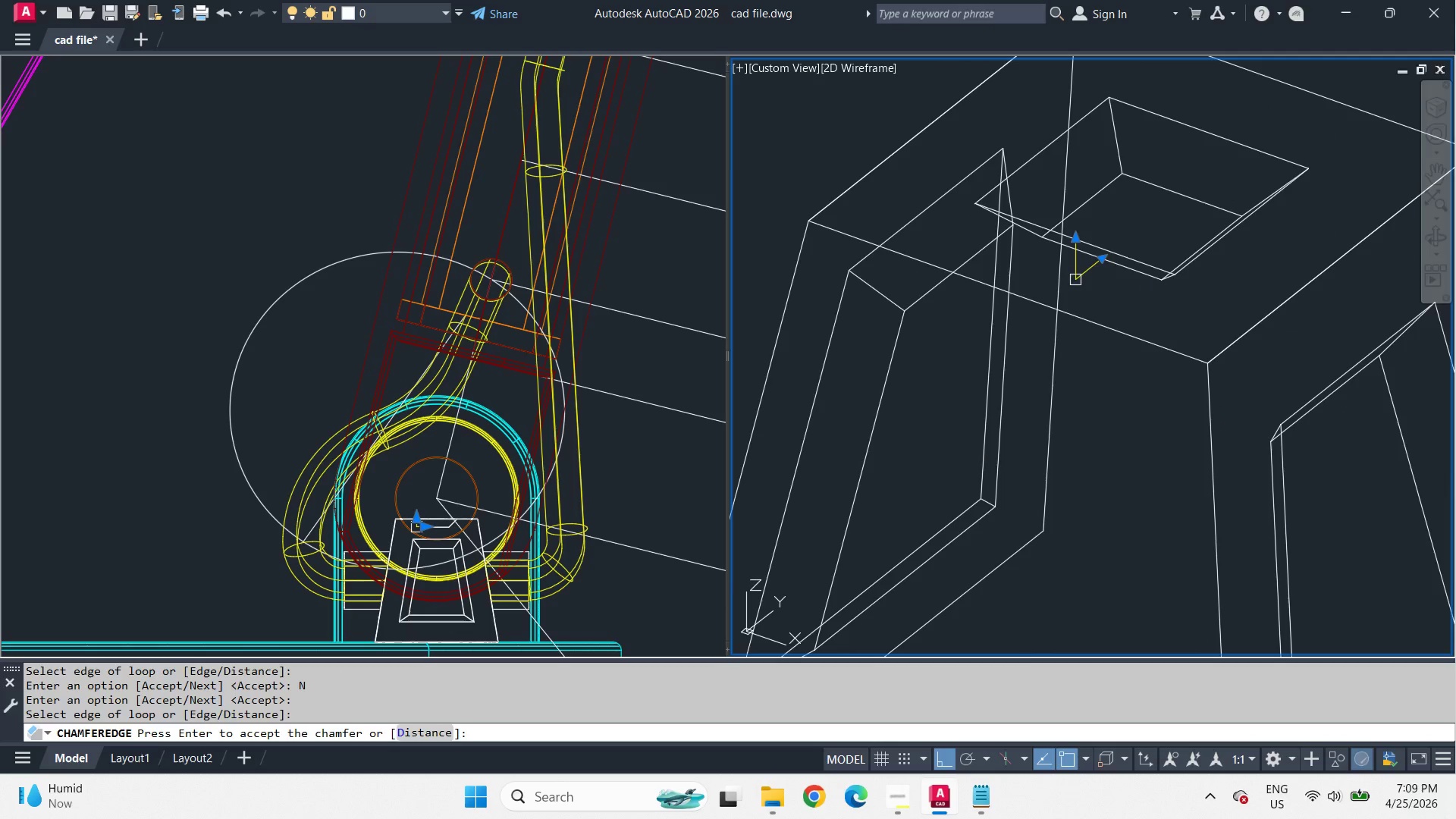 
key(Space)
 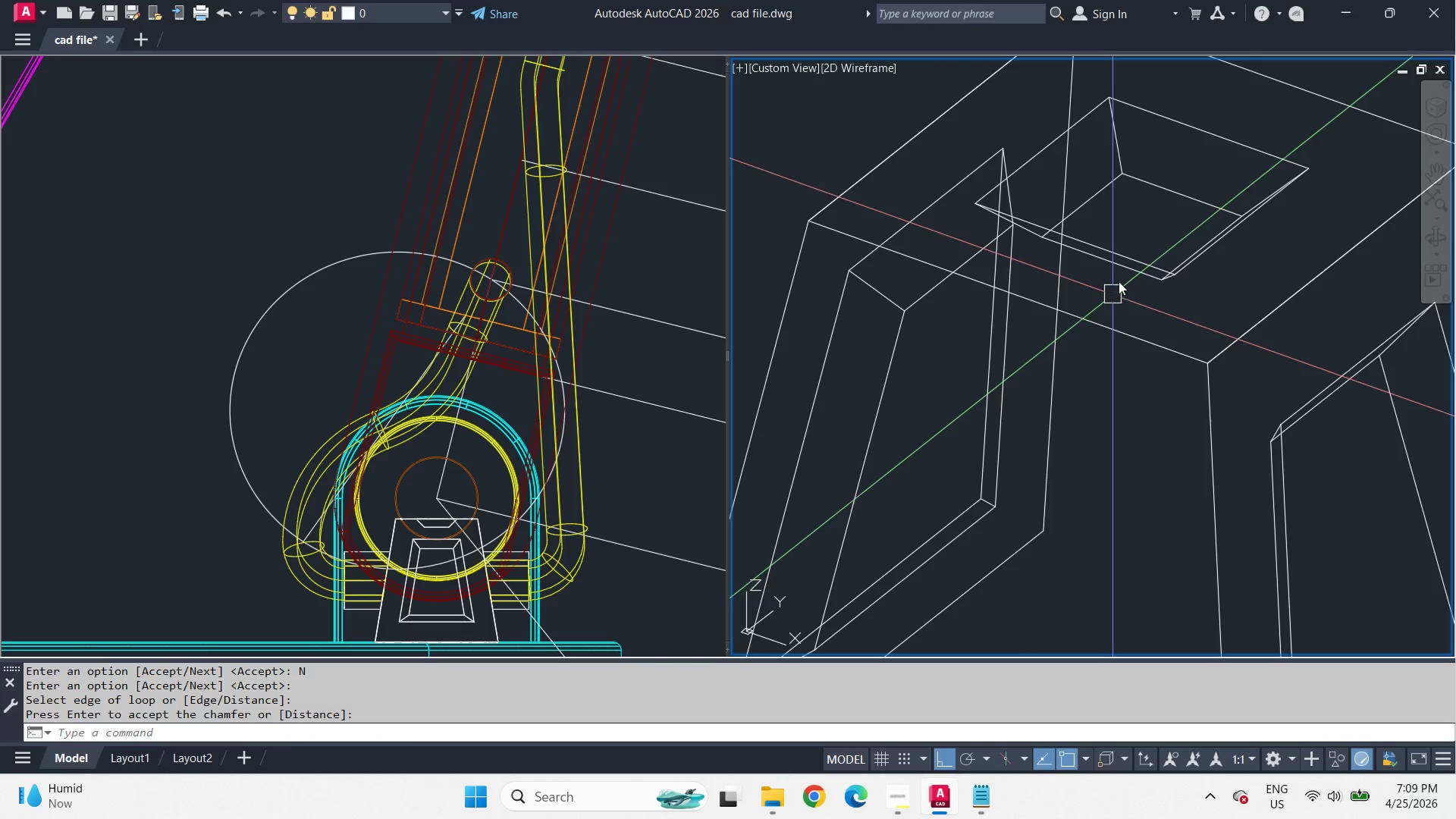 
left_click([1136, 259])
 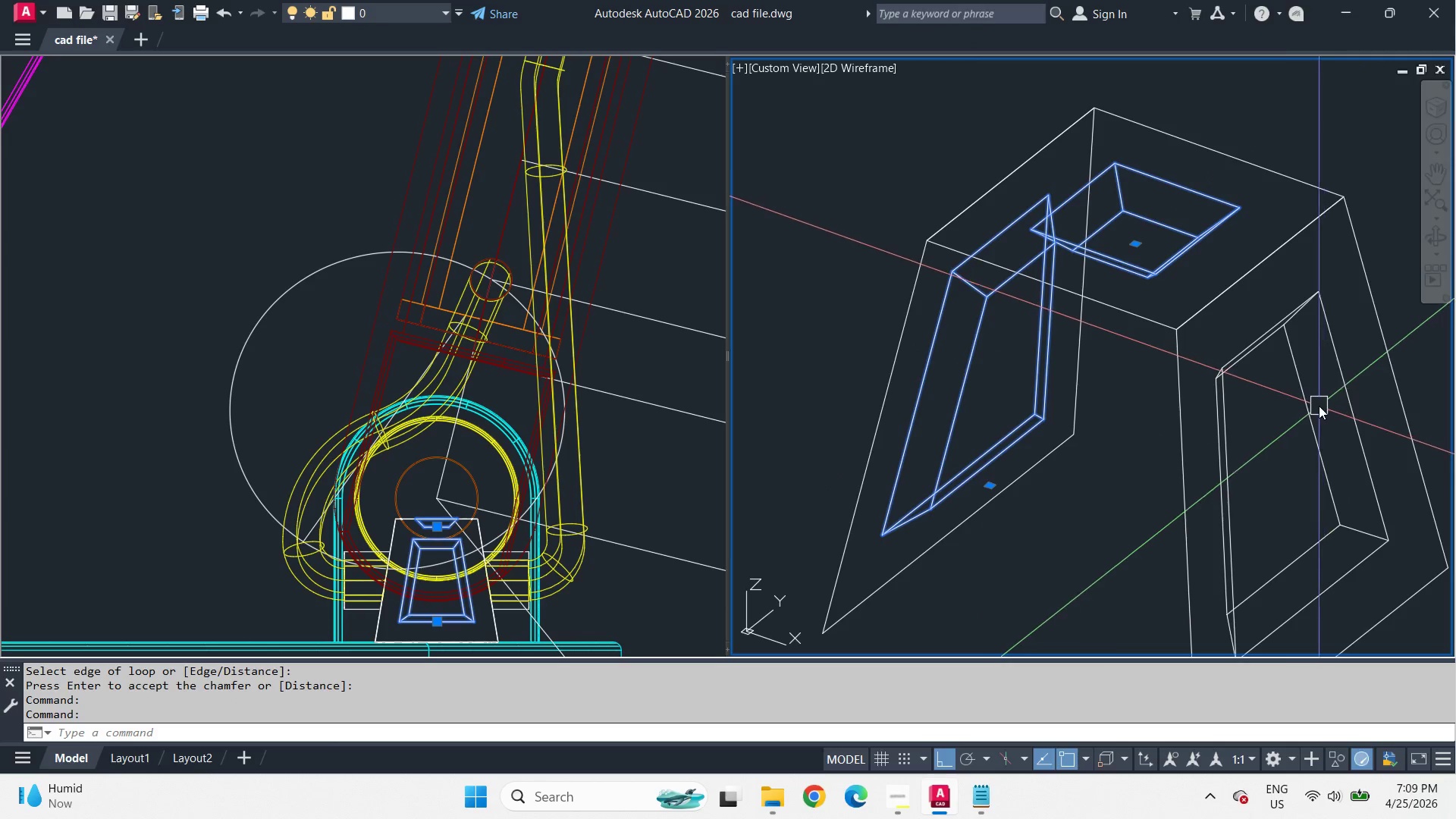 
scroll: coordinate [1125, 273], scroll_direction: down, amount: 1.0
 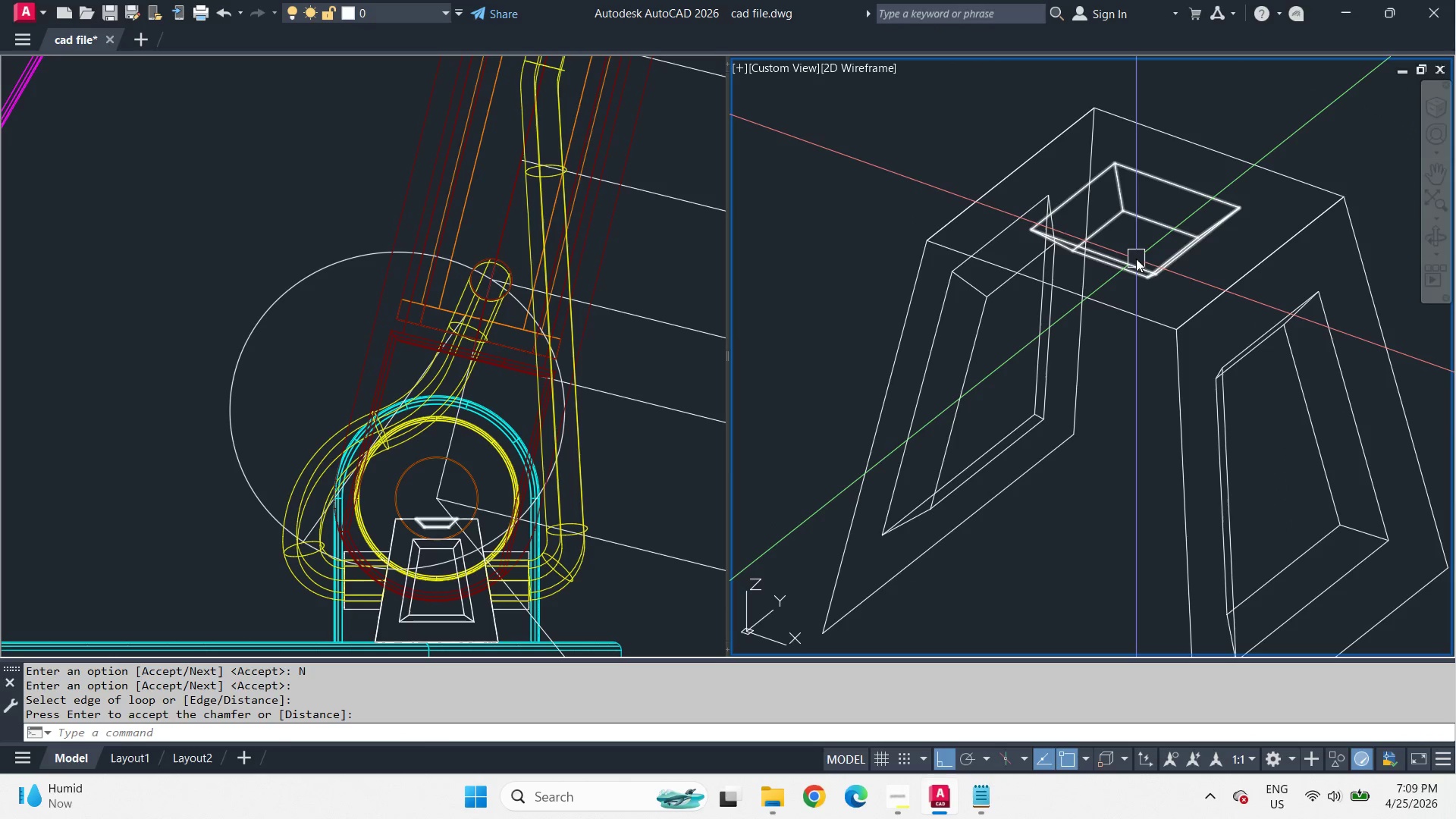 
left_click([1232, 413])
 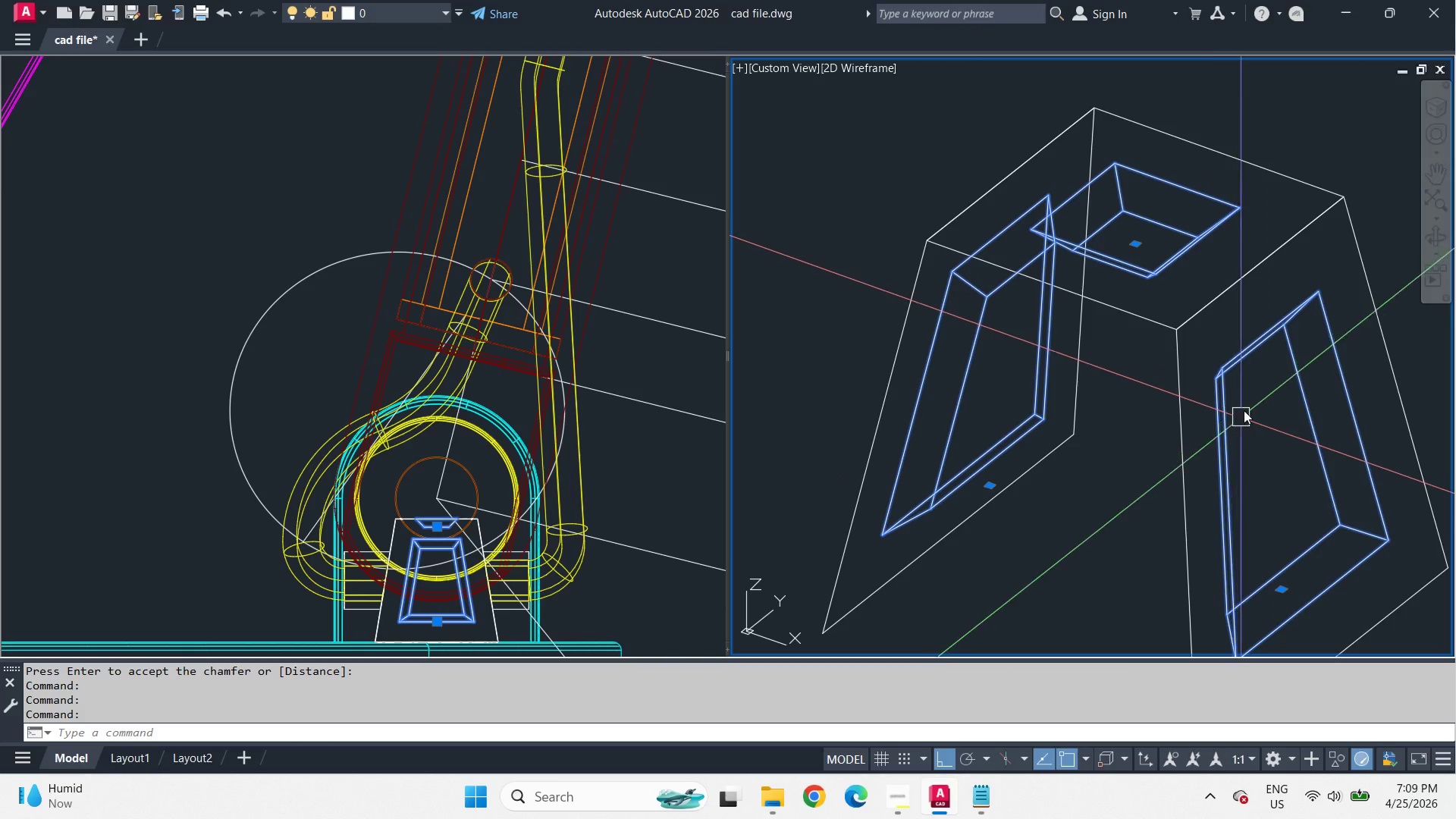 
key(M)
 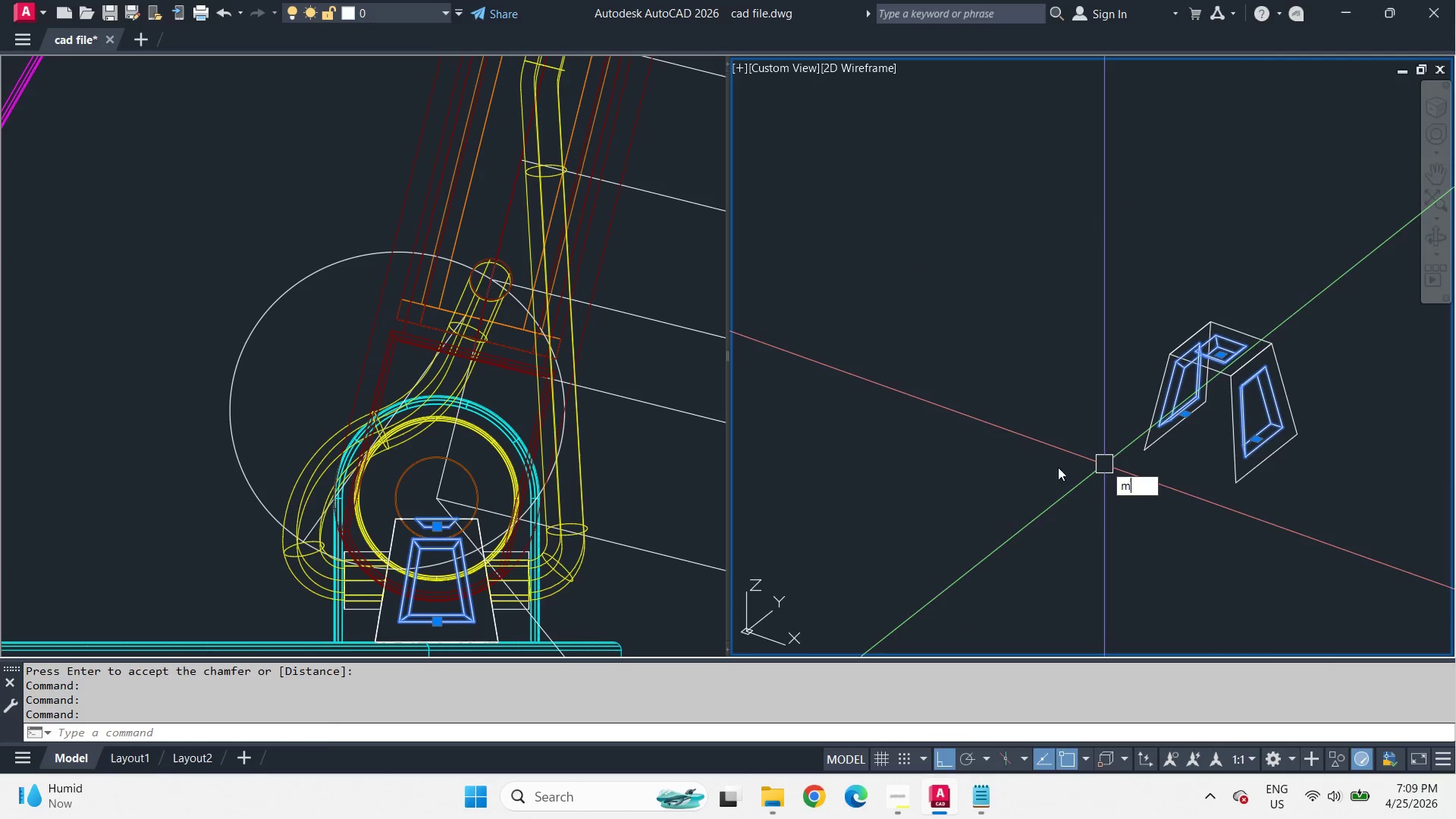 
key(Space)
 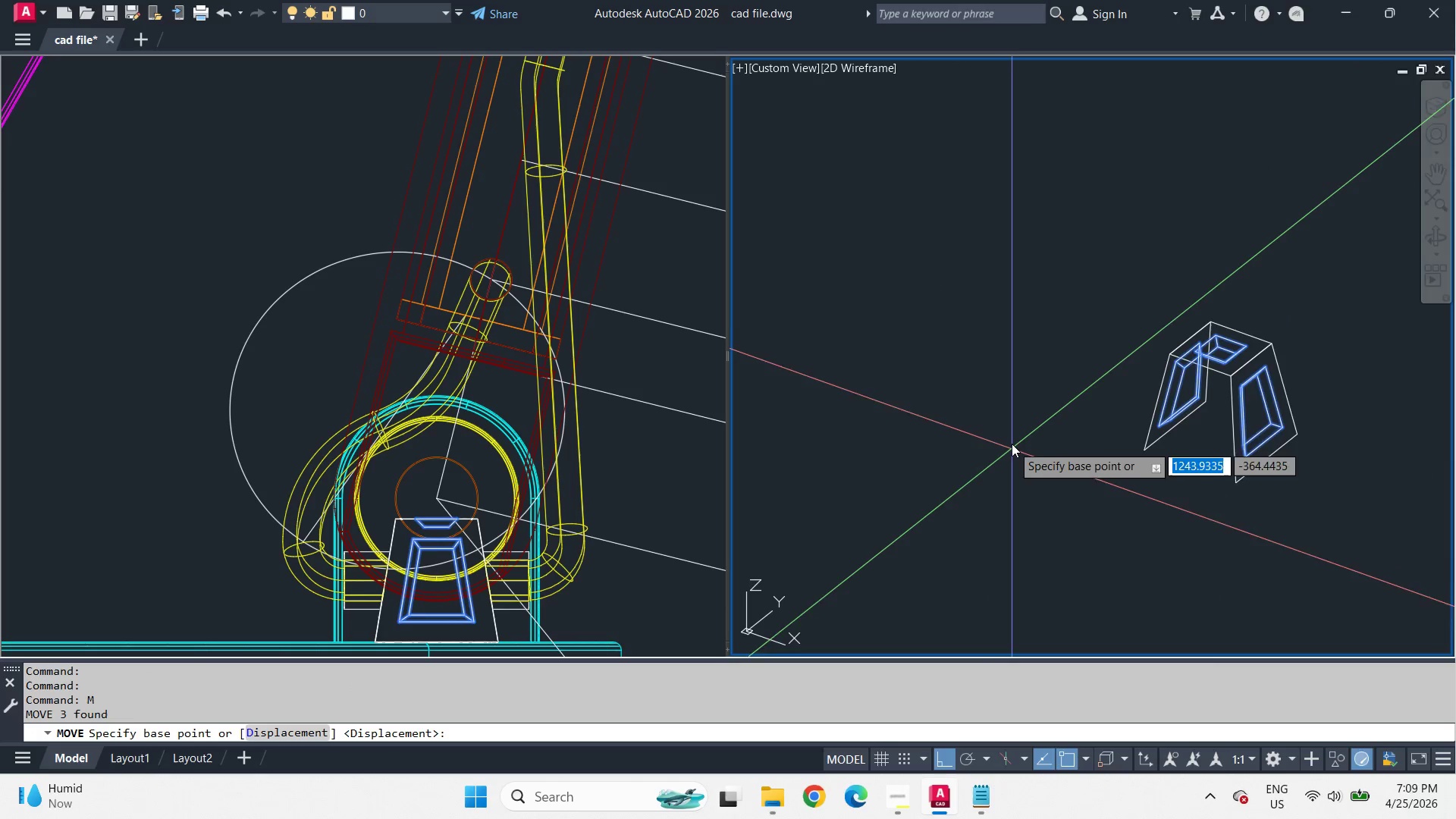 
left_click_drag(start_coordinate=[1011, 437], to_coordinate=[1001, 438])
 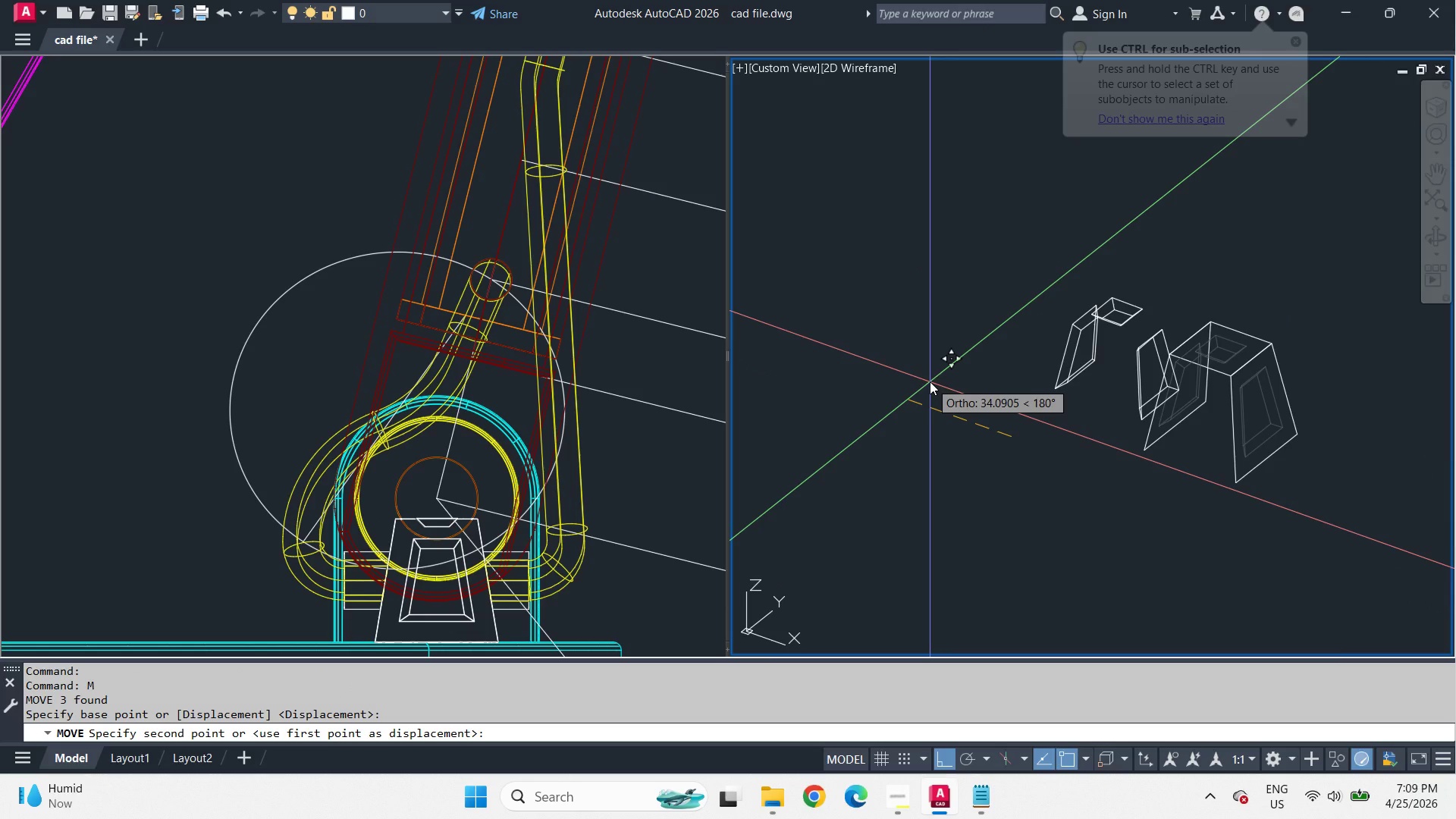 
scroll: coordinate [1249, 392], scroll_direction: down, amount: 3.0
 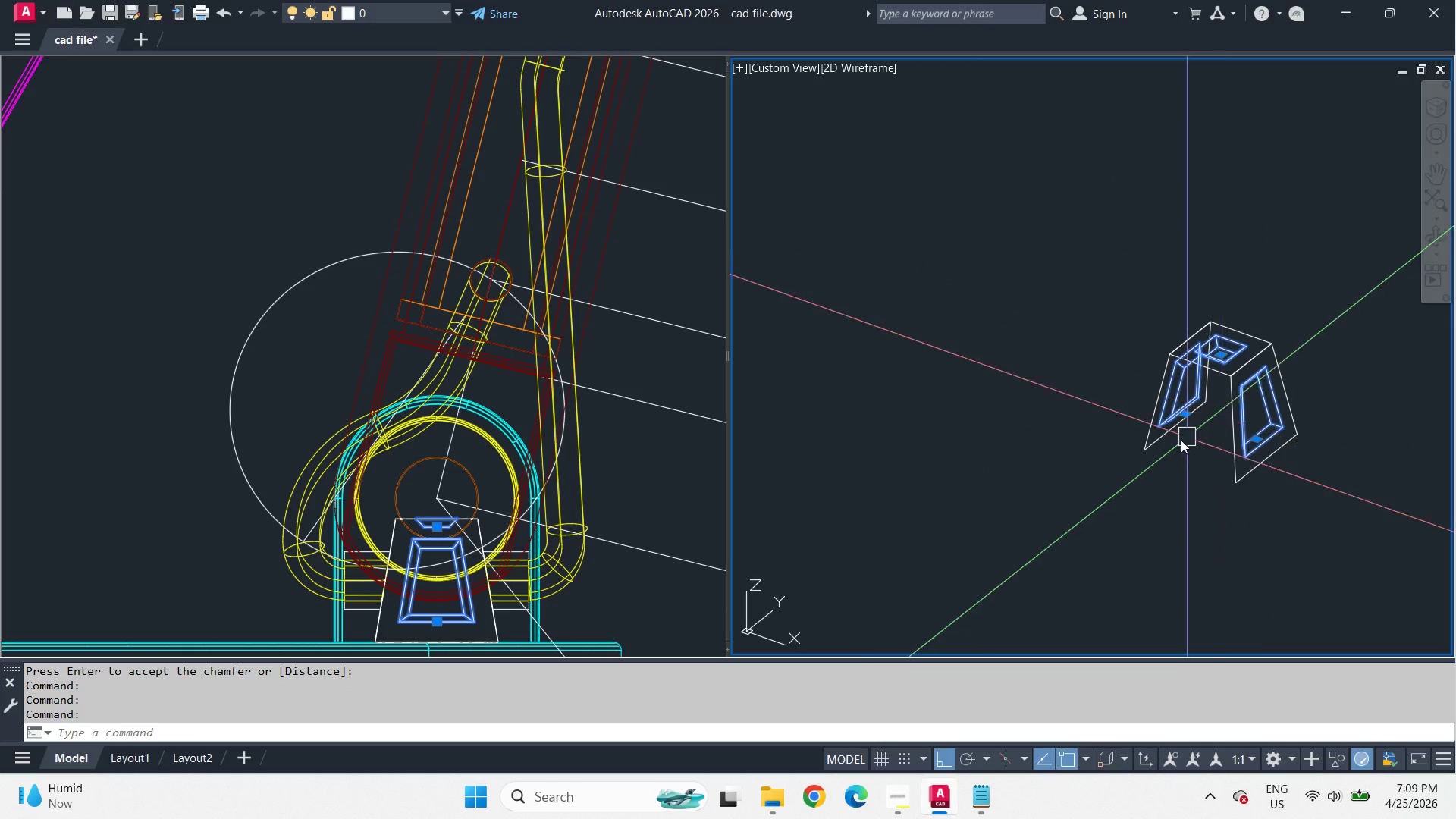 
key(Numpad5)
 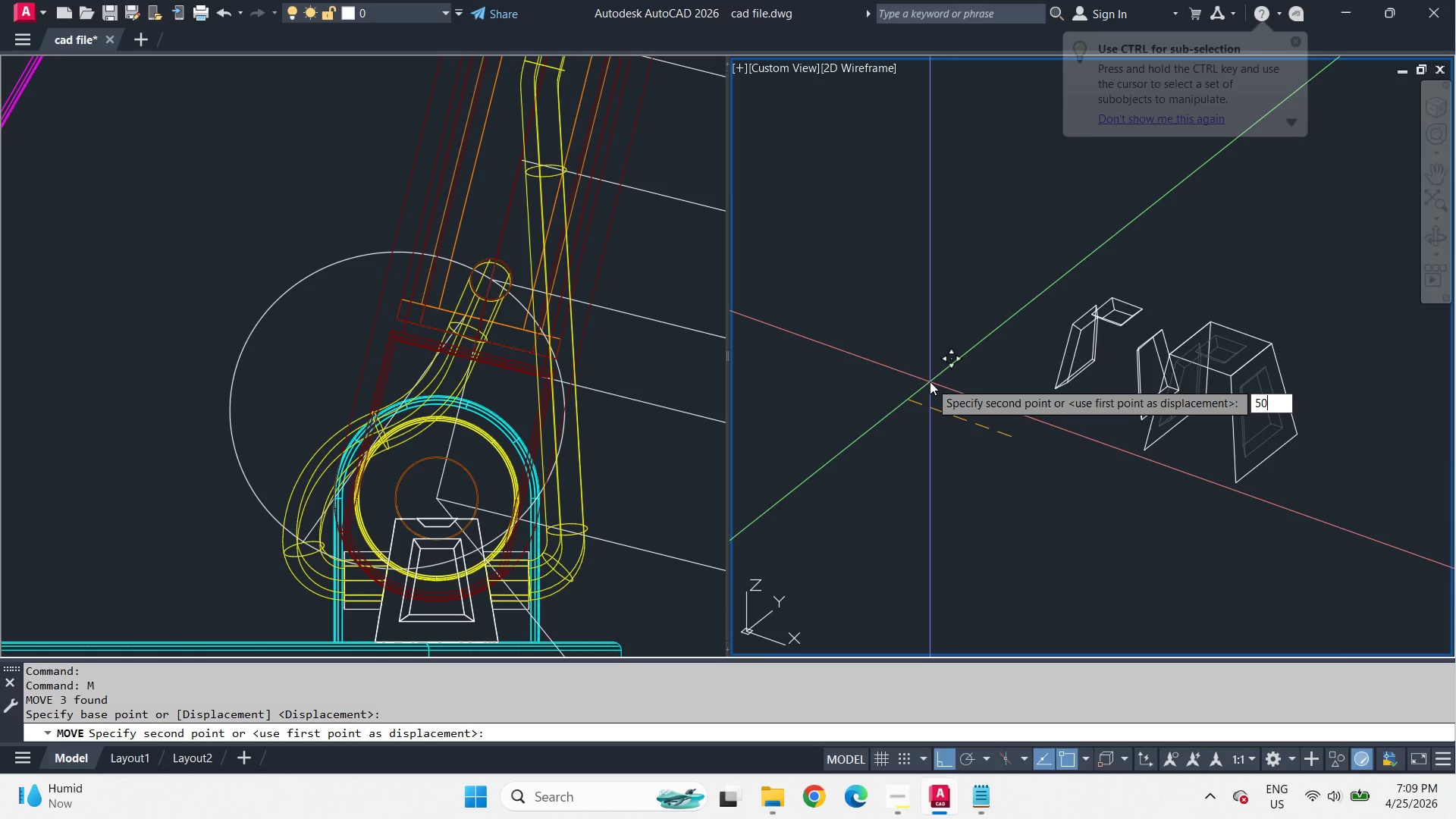 
key(Numpad0)
 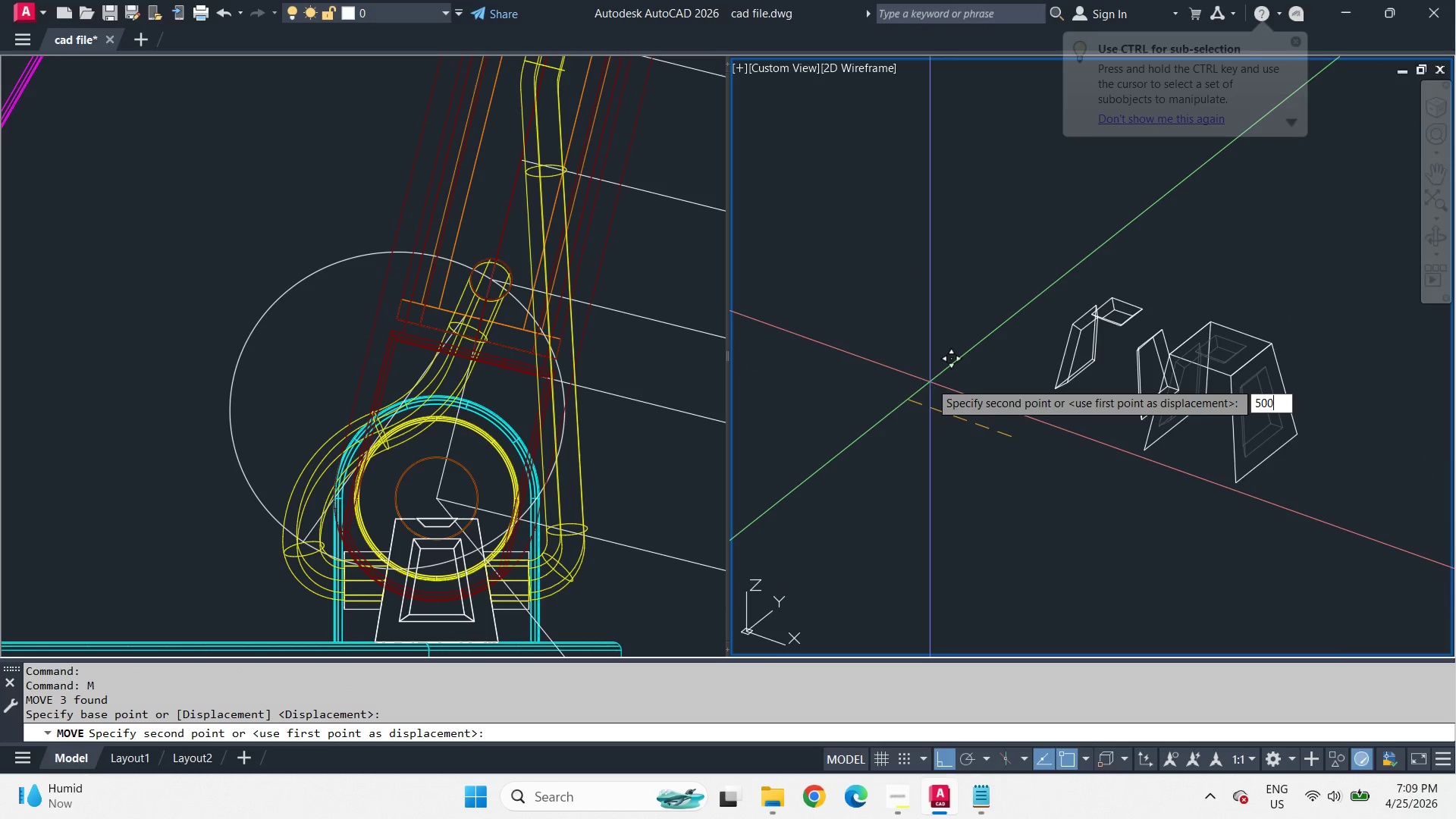 
key(Numpad0)
 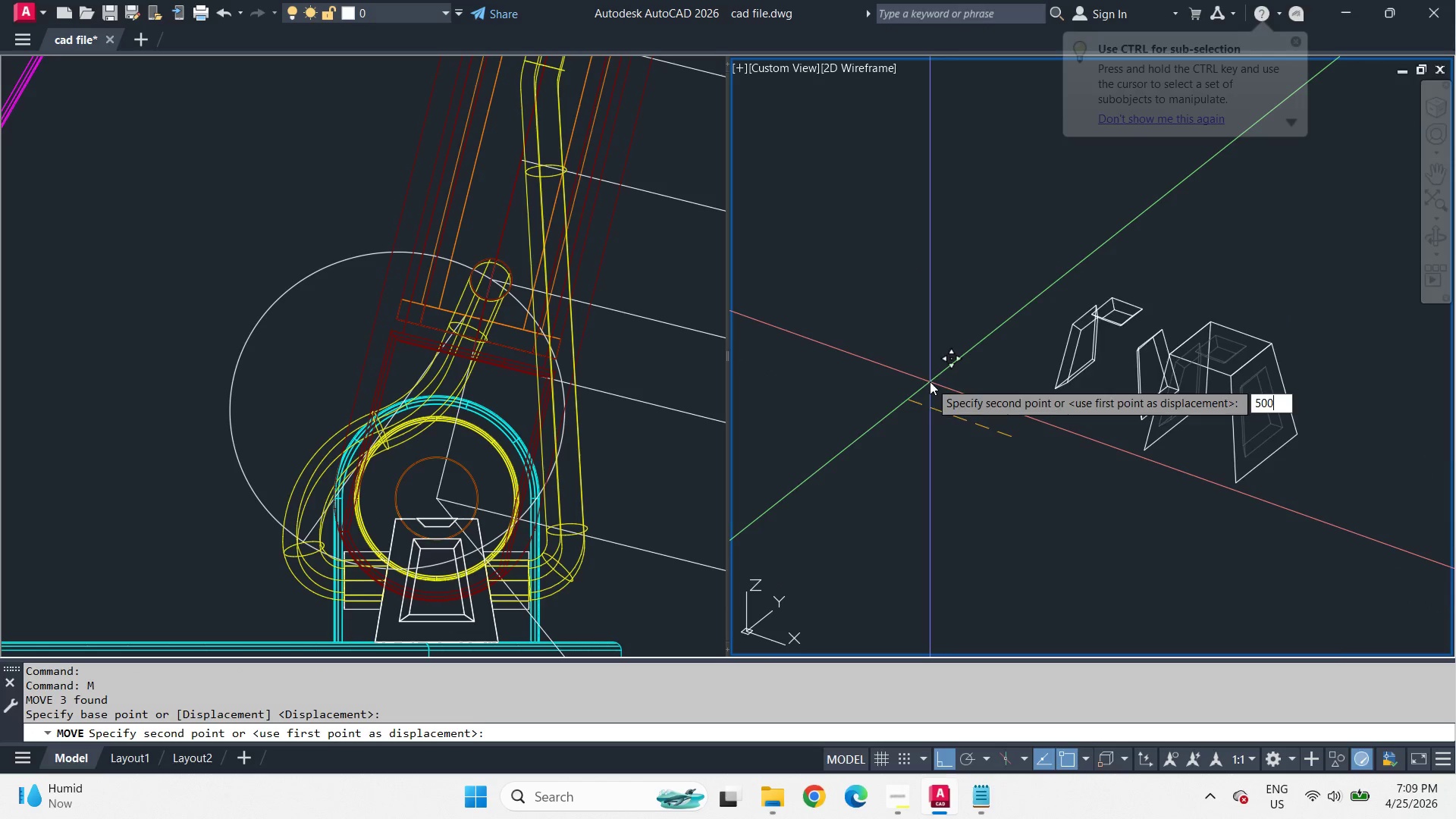 
key(Space)
 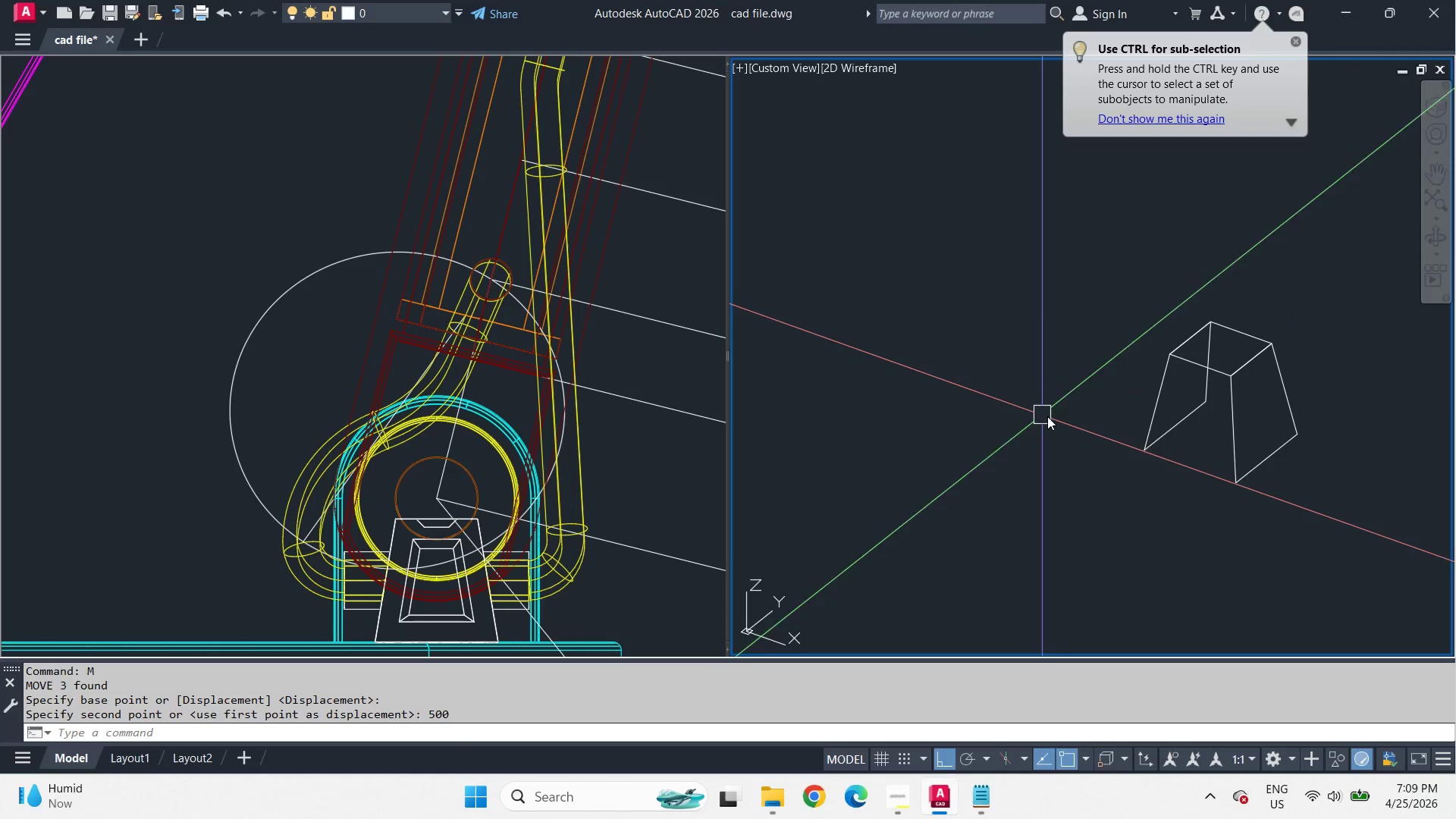 
key(Escape)
 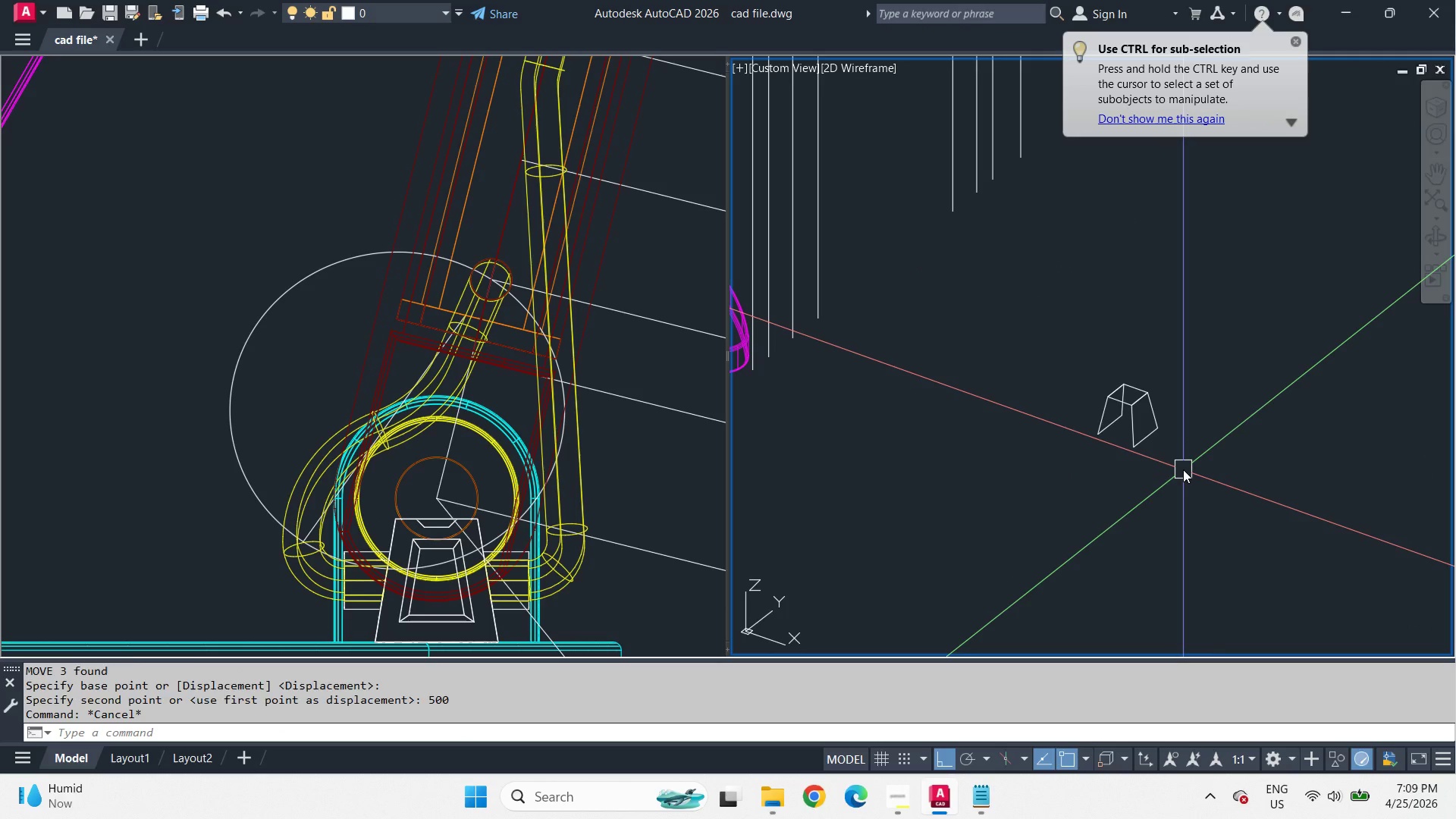 
key(Escape)
 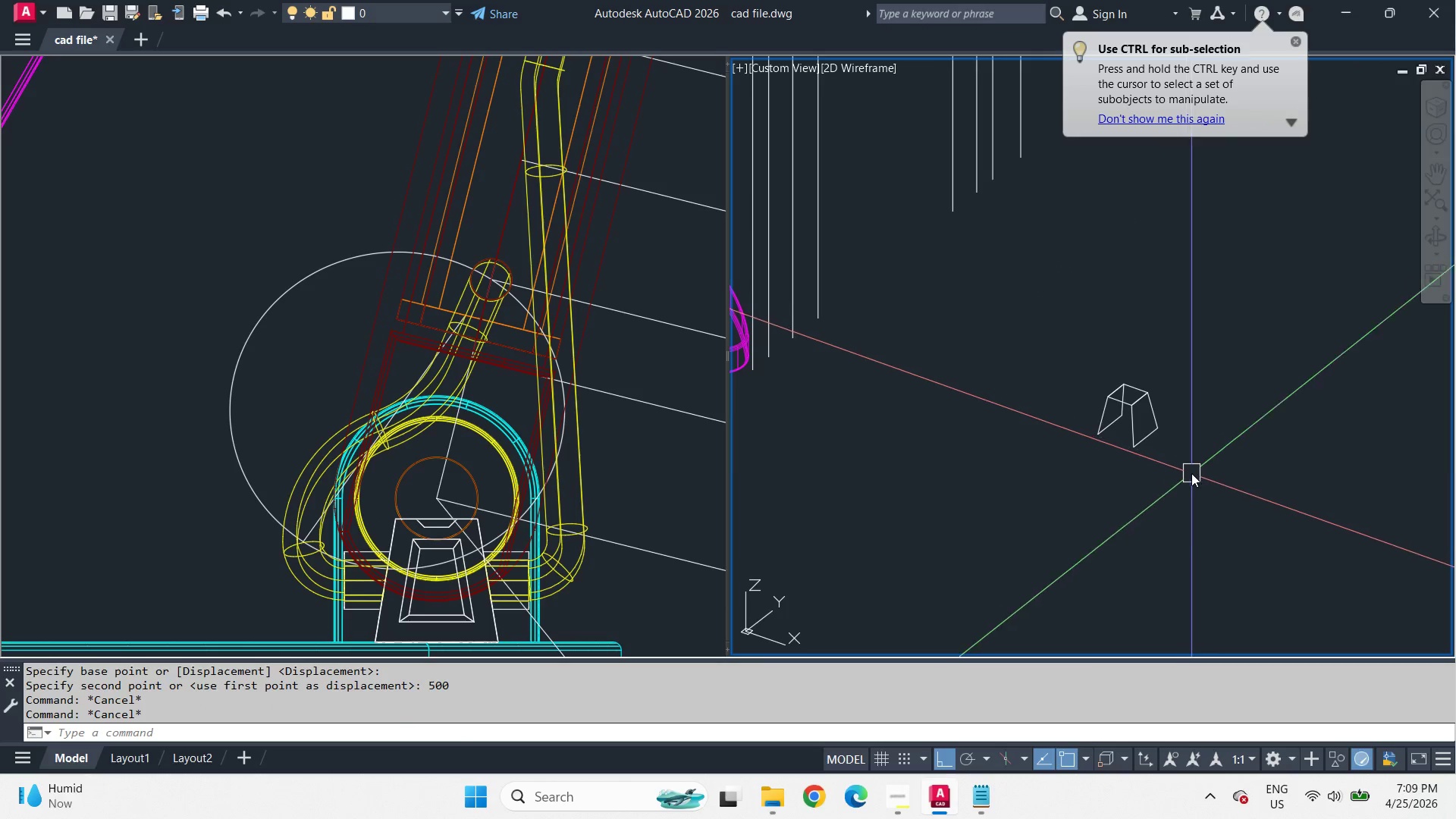 
scroll: coordinate [1069, 426], scroll_direction: down, amount: 2.0
 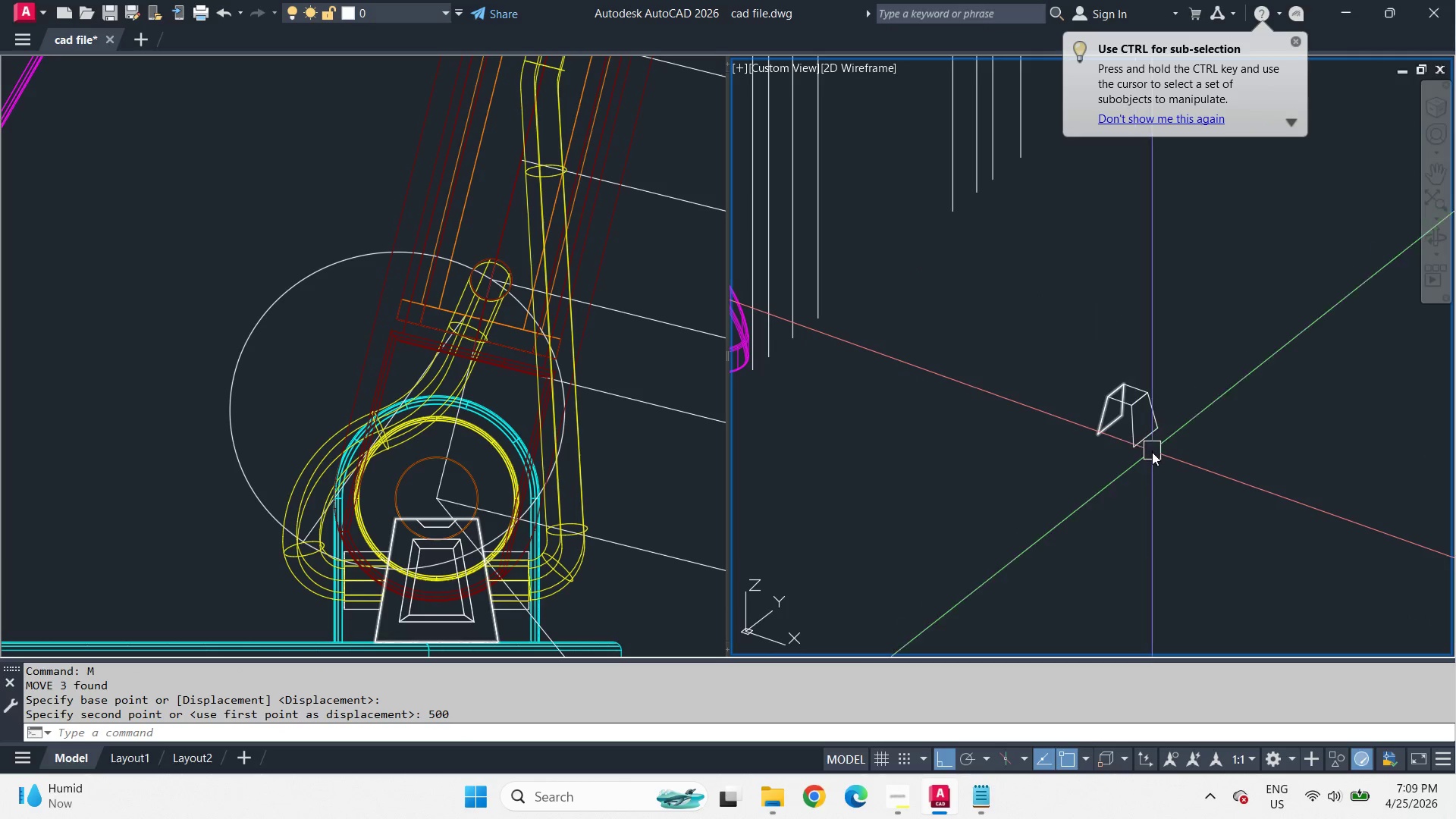 
left_click_drag(start_coordinate=[1191, 473], to_coordinate=[1176, 455])
 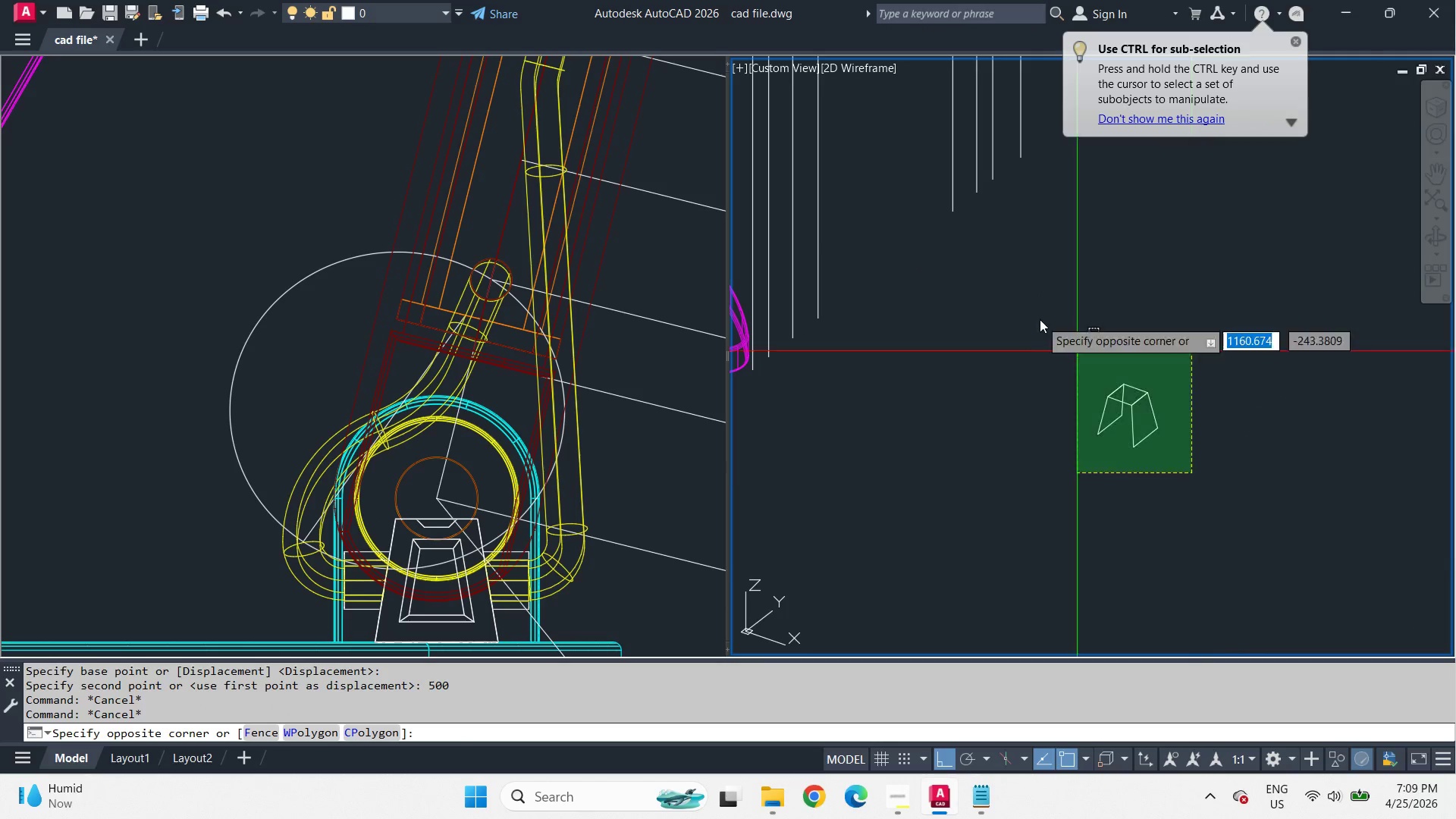 
double_click([1040, 318])
 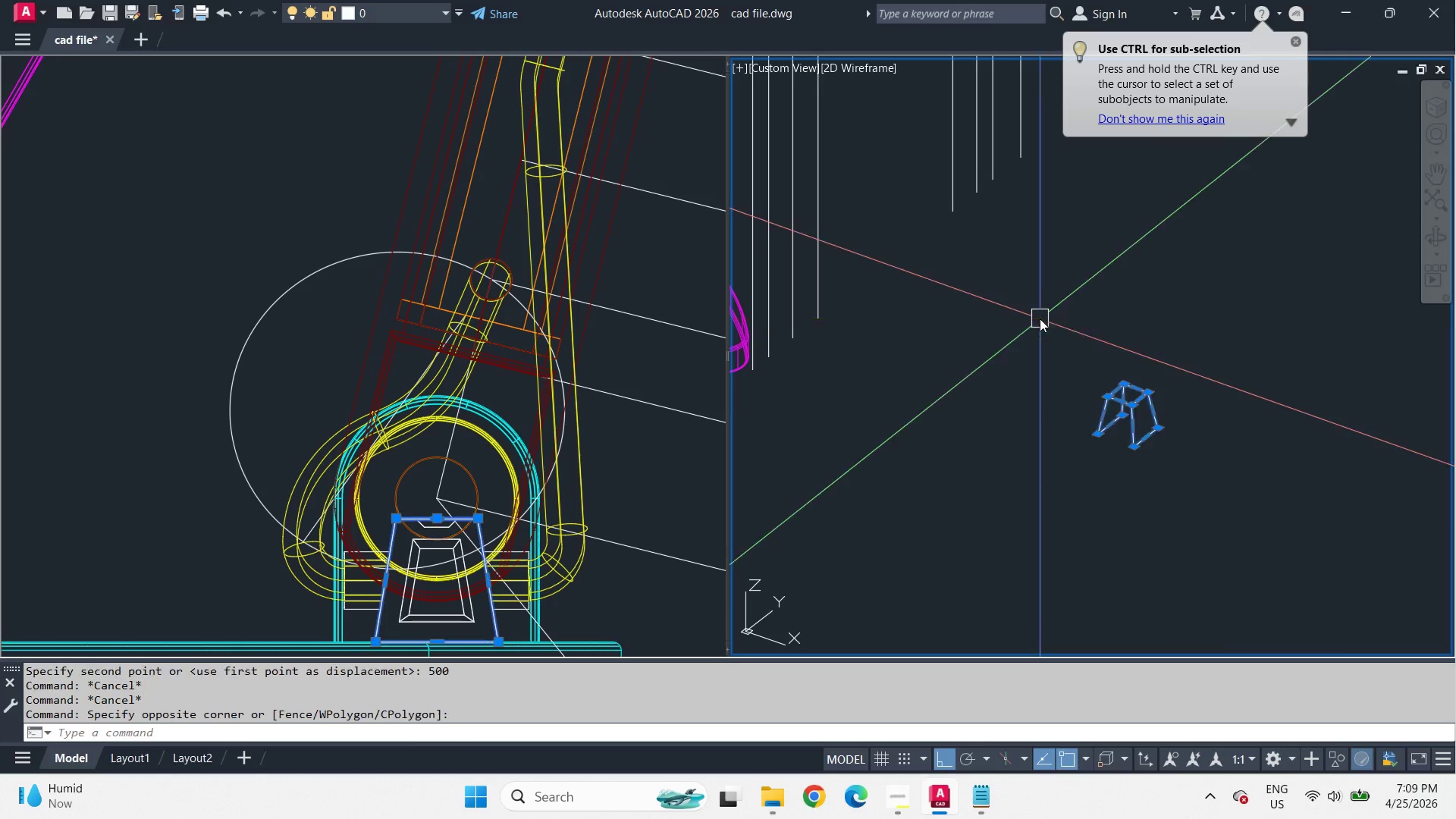 
key(E)
 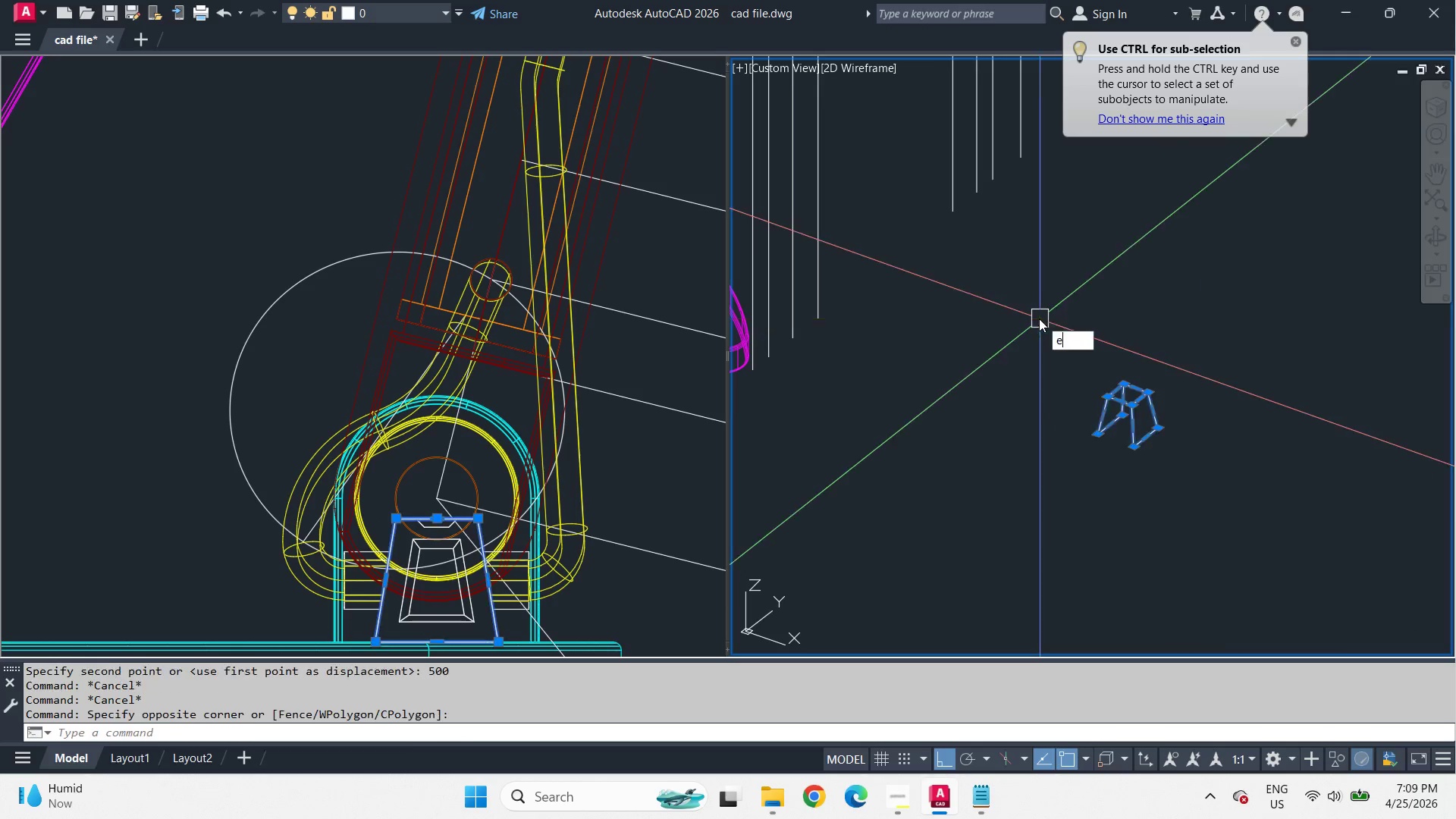 
key(Space)
 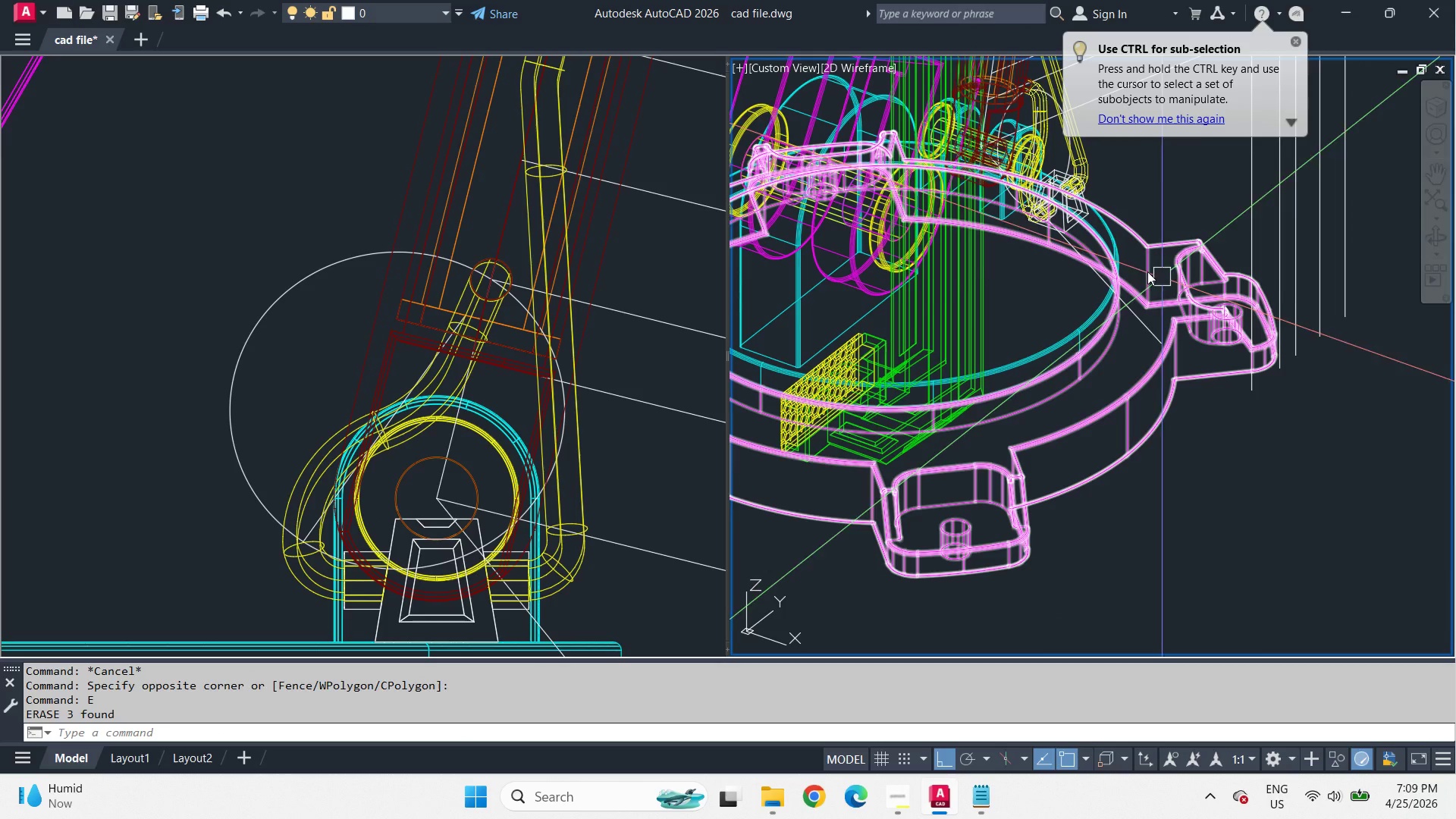 
key(S)
 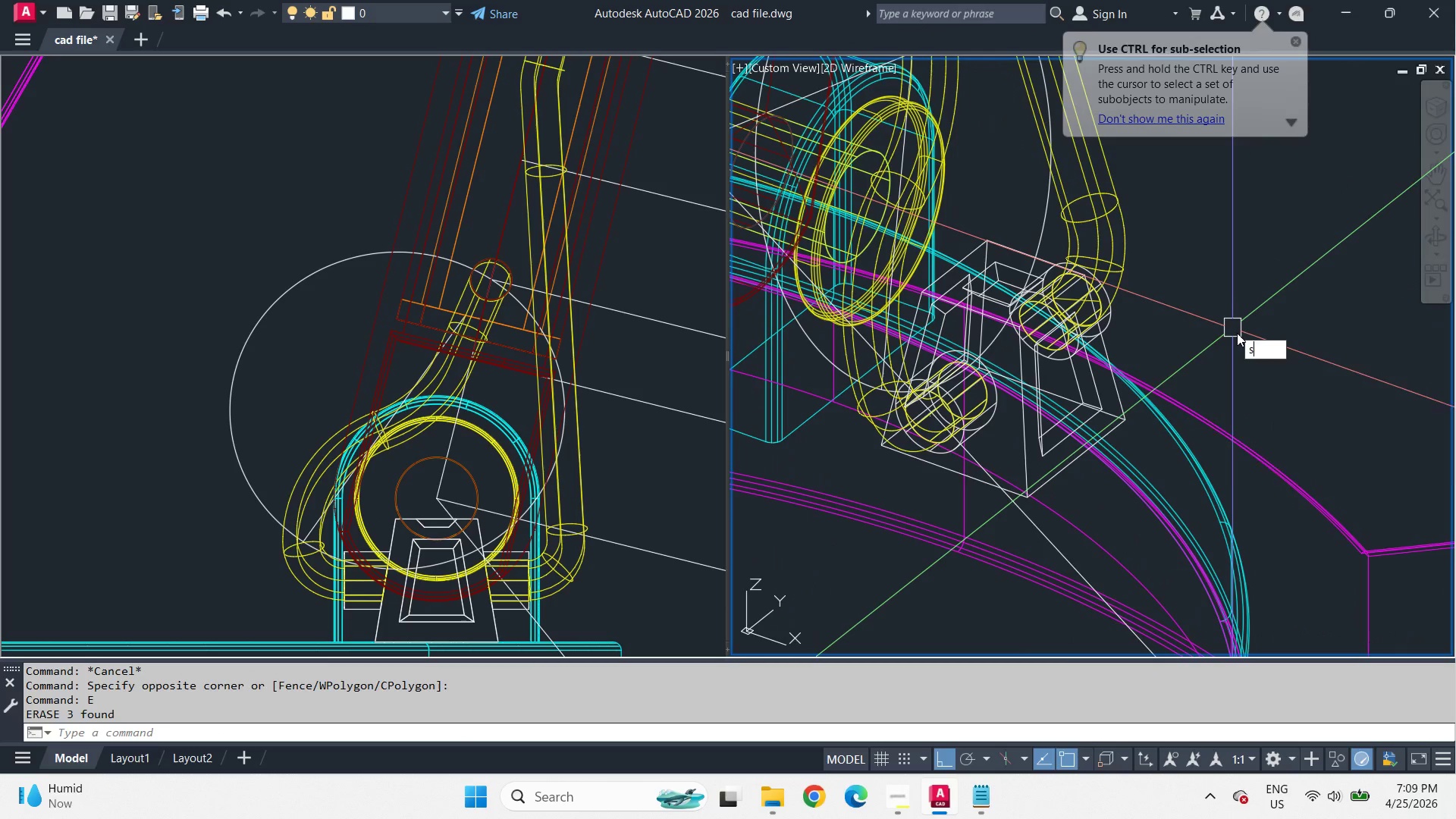 
scroll: coordinate [1054, 210], scroll_direction: up, amount: 2.0
 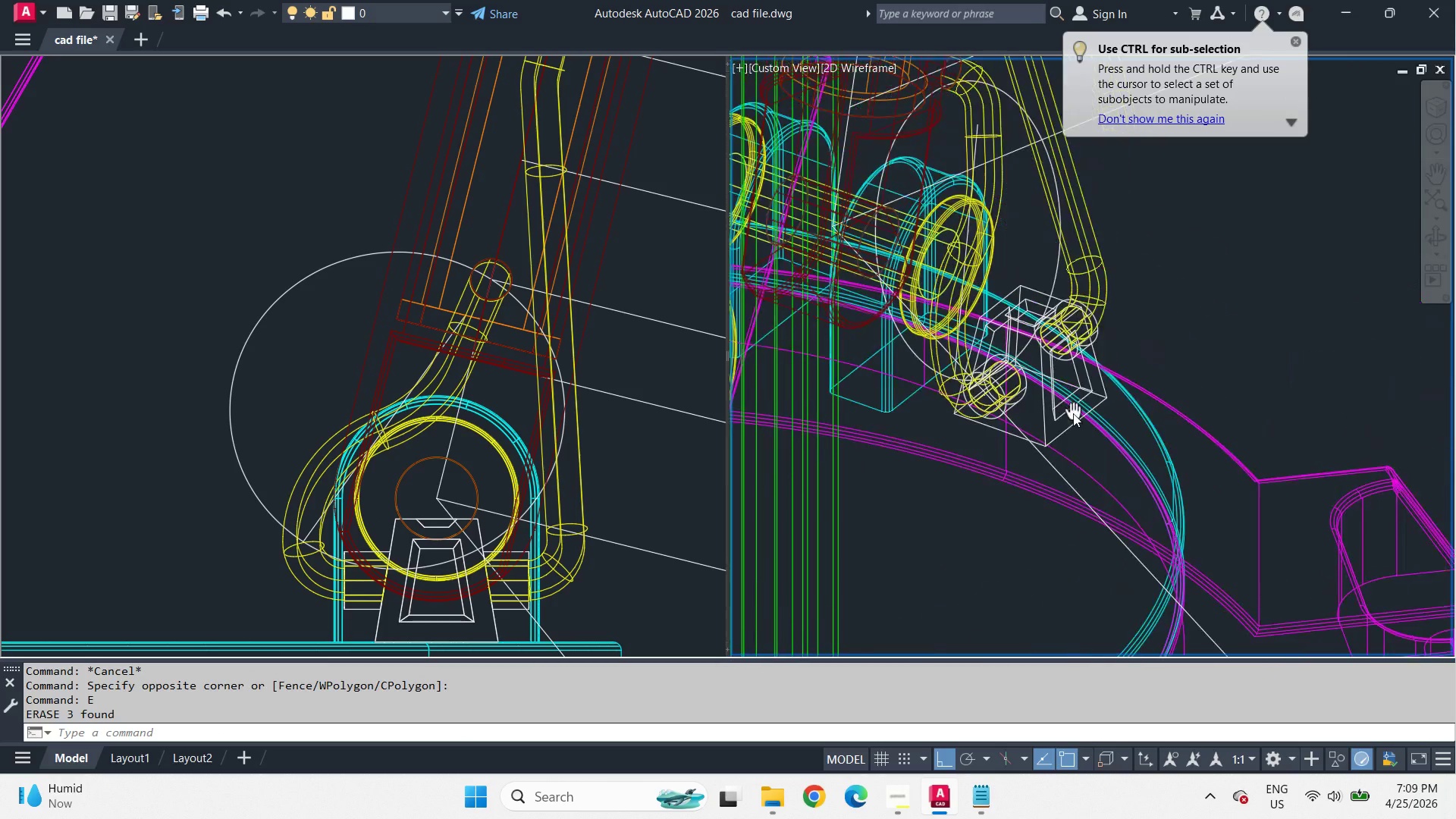 
key(U)
 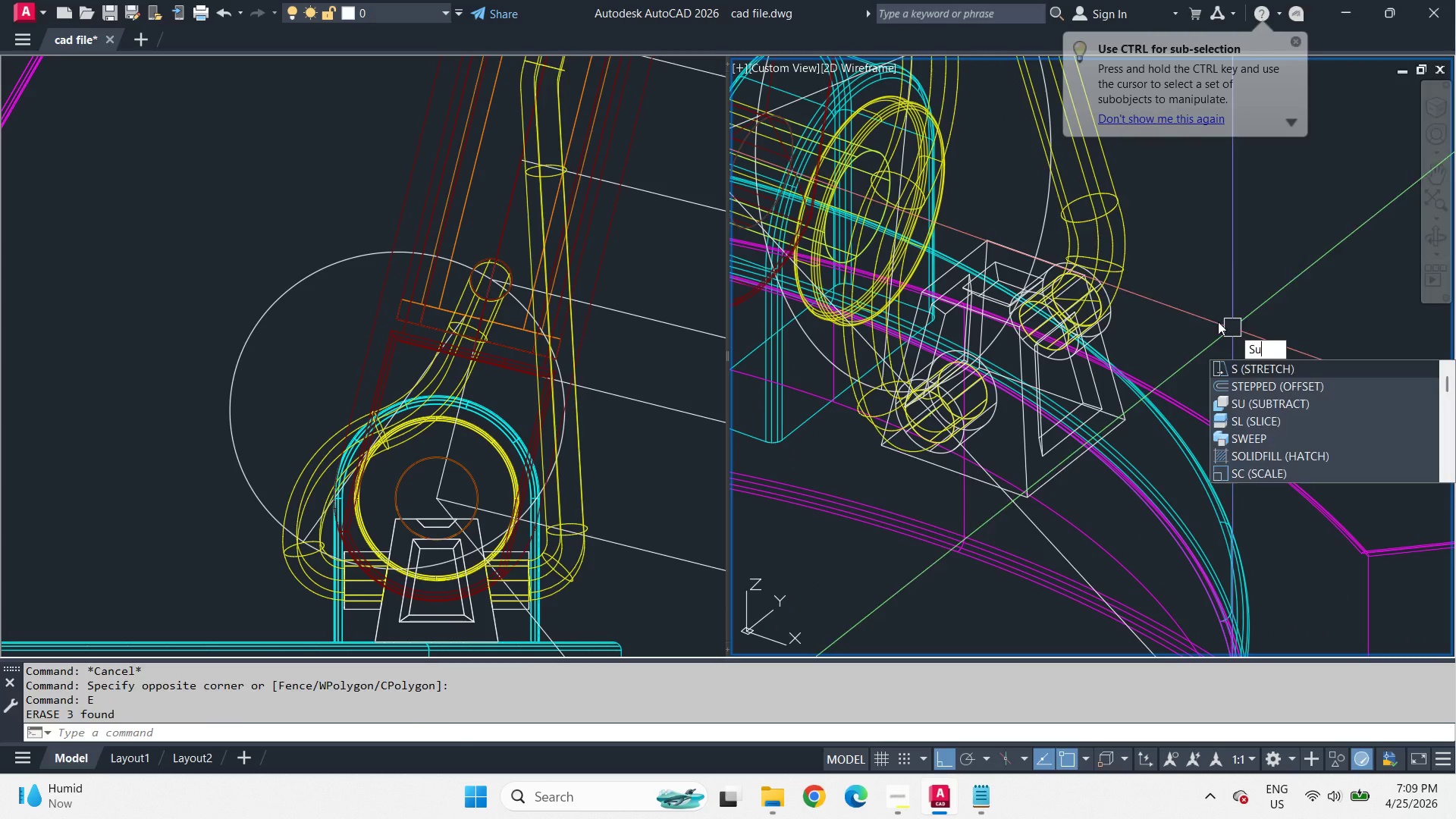 
key(Space)
 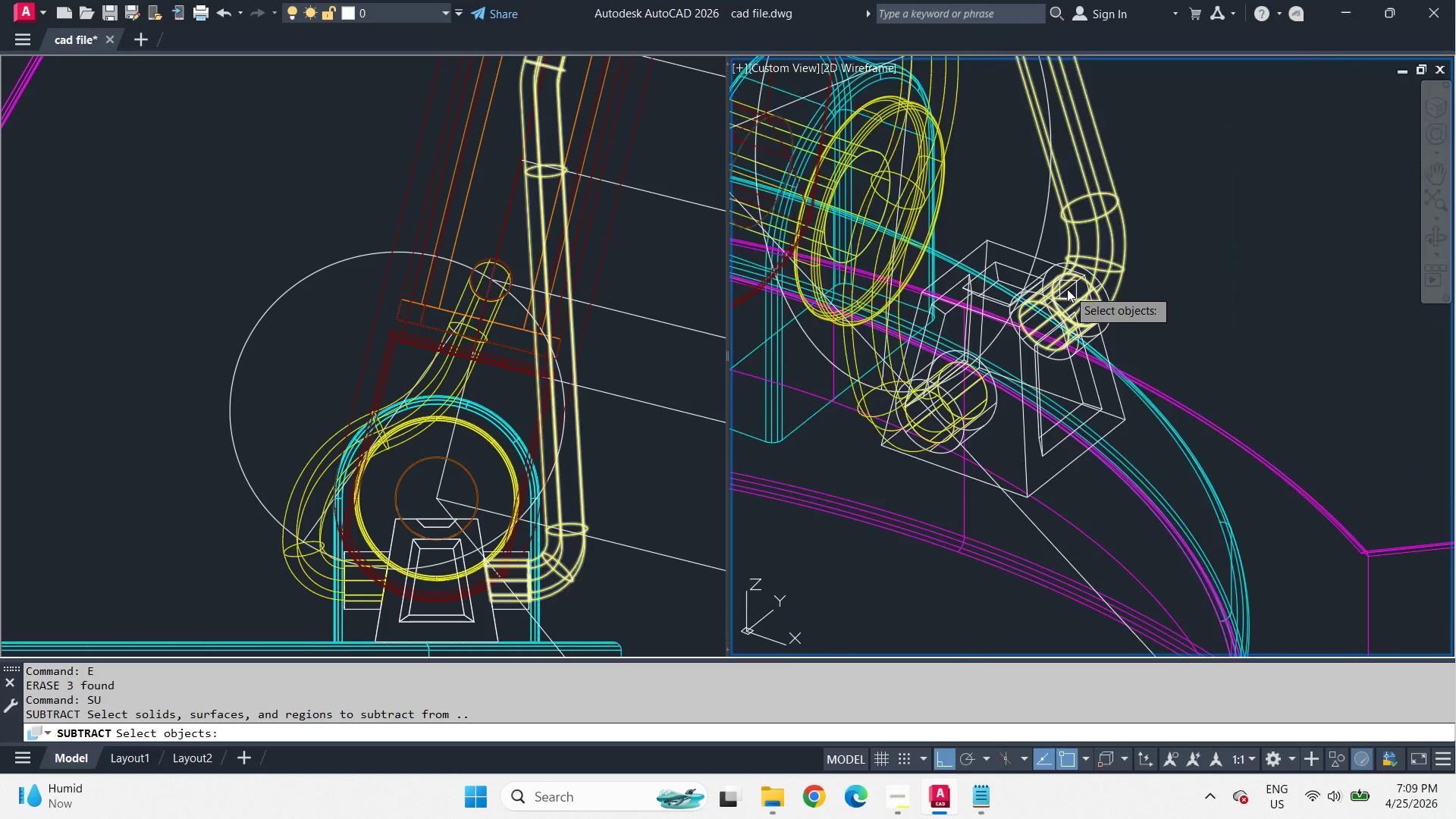 
scroll: coordinate [1074, 371], scroll_direction: up, amount: 1.0
 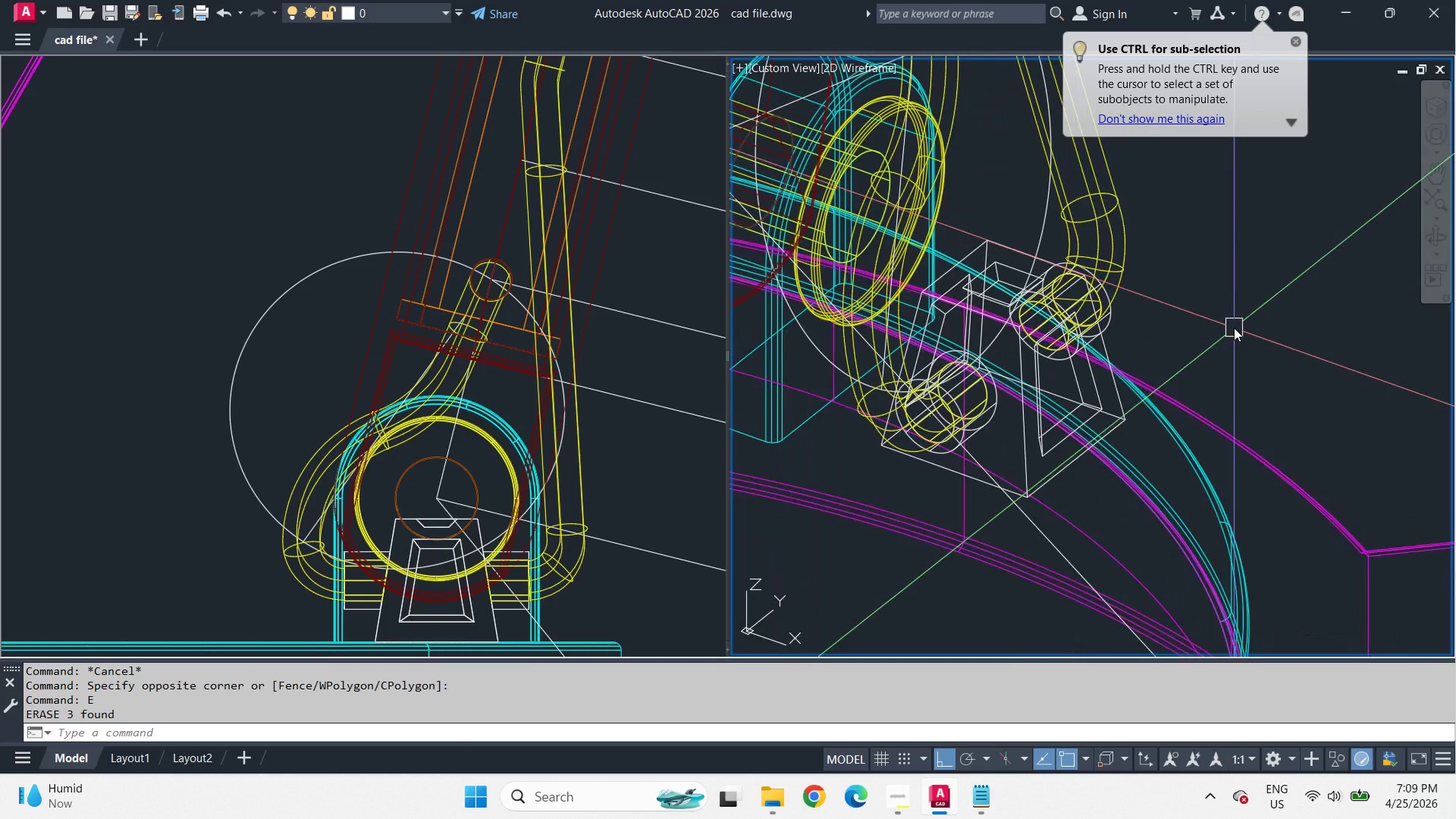 
left_click([886, 174])
 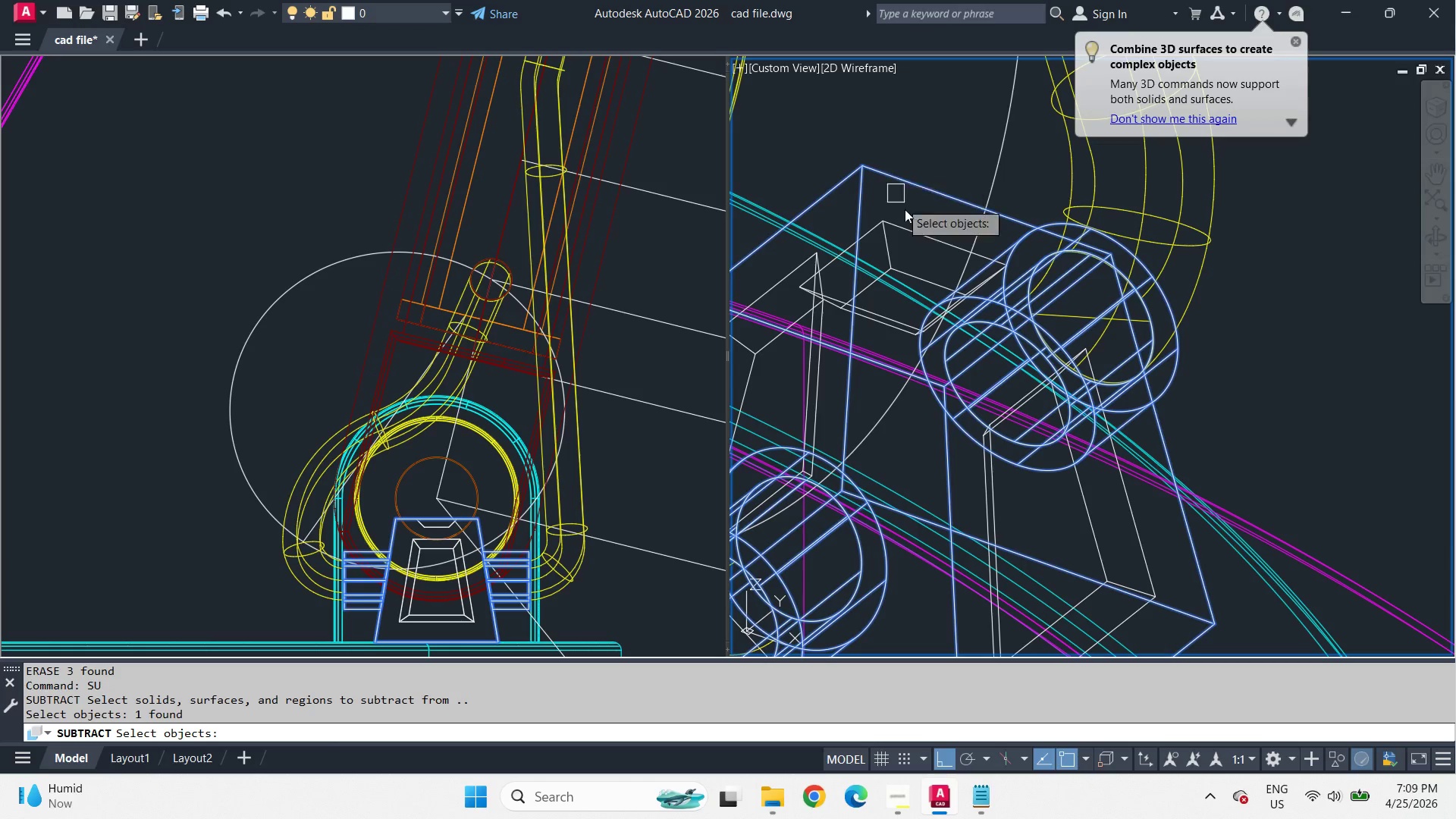 
key(Space)
 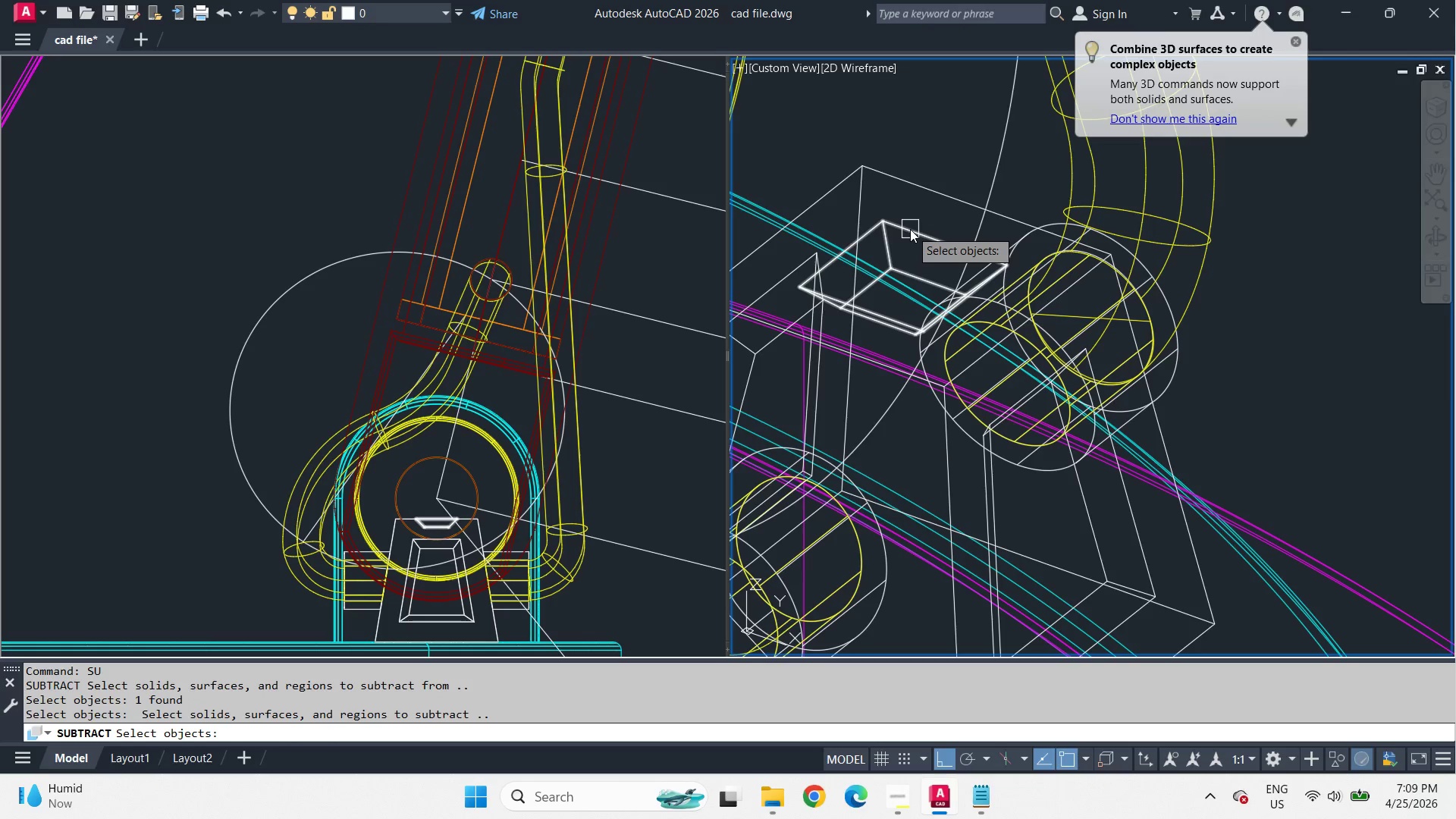 
left_click([910, 229])
 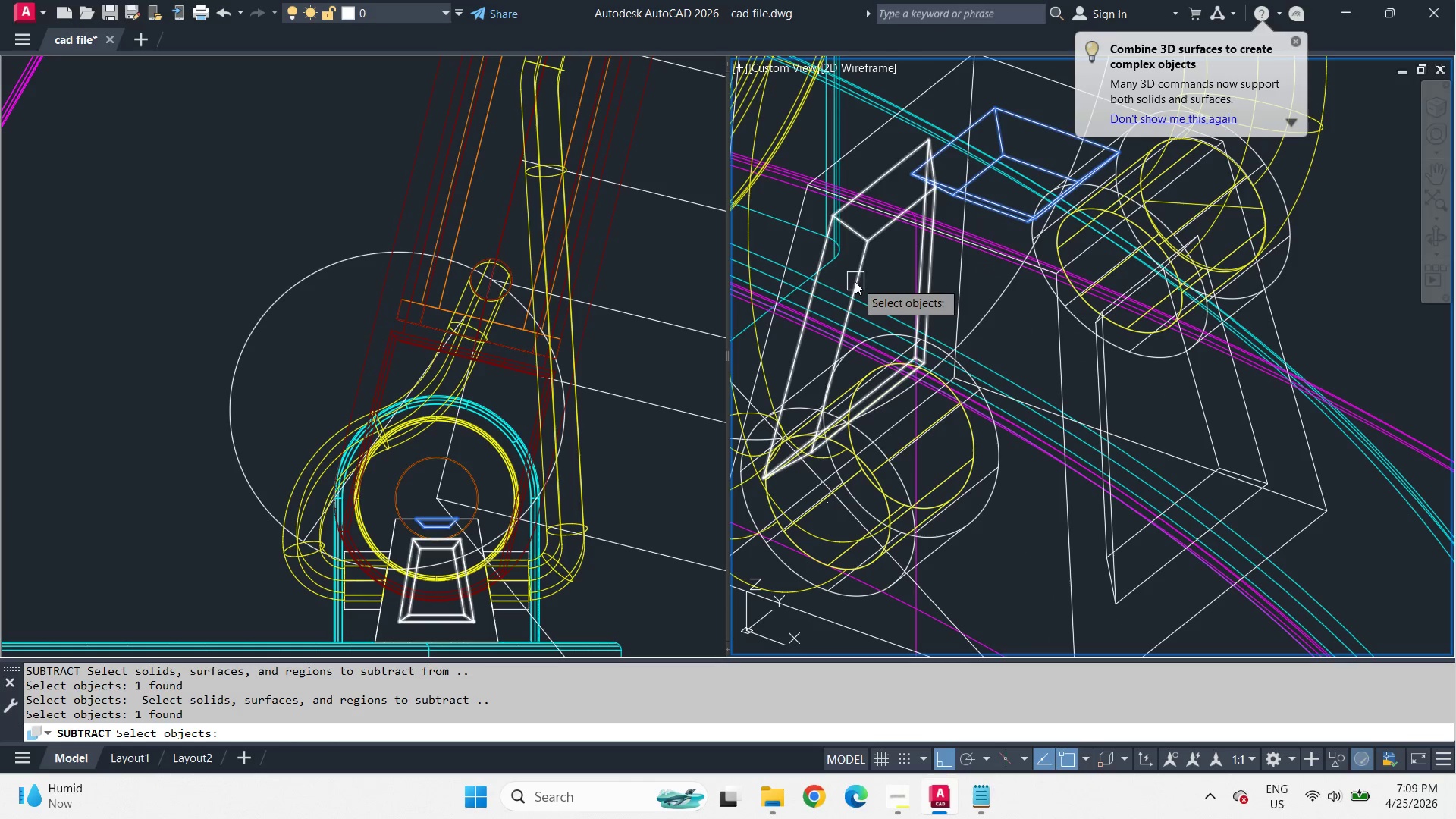 
scroll: coordinate [1062, 285], scroll_direction: up, amount: 2.0
 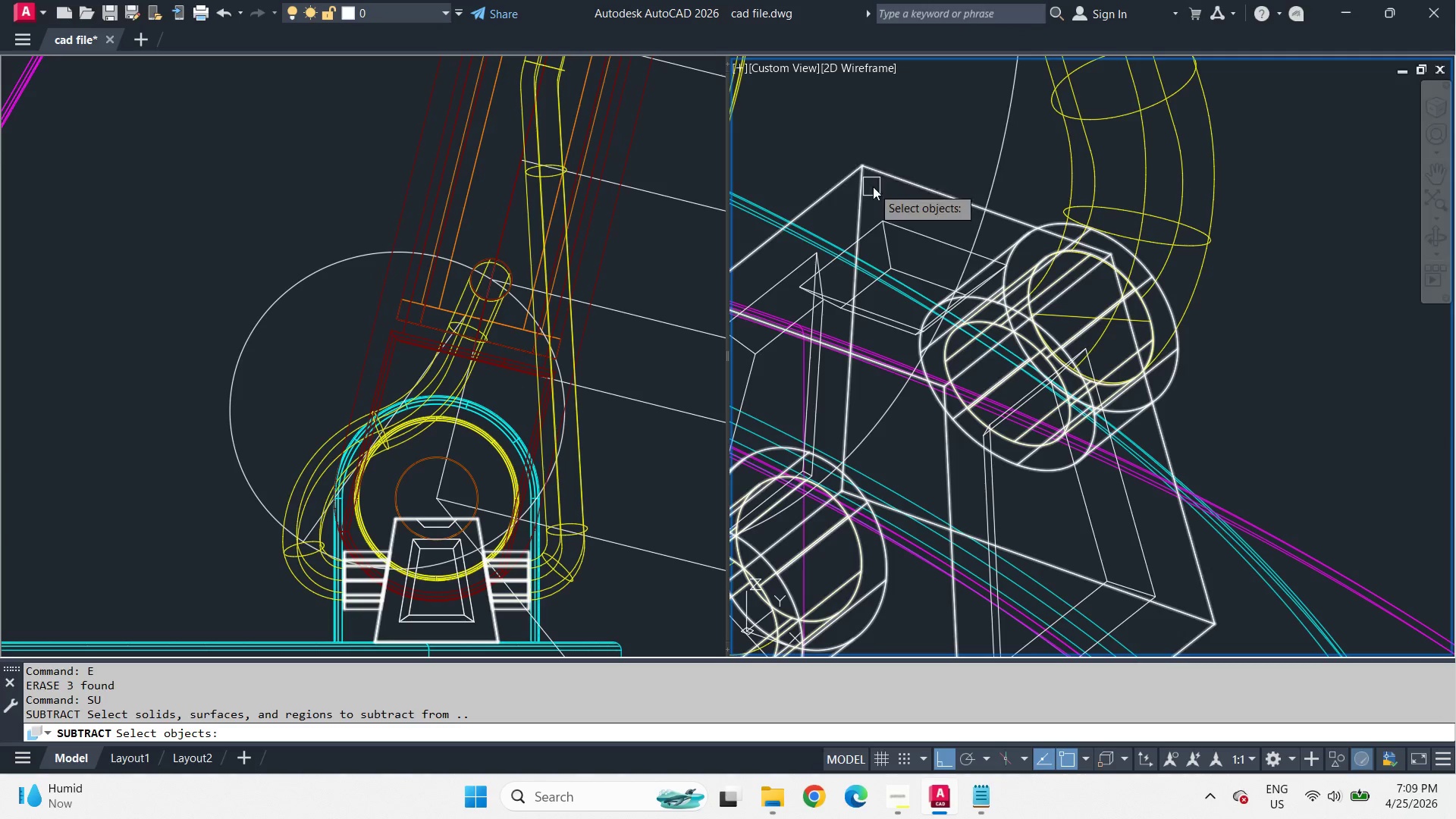 
left_click([852, 274])
 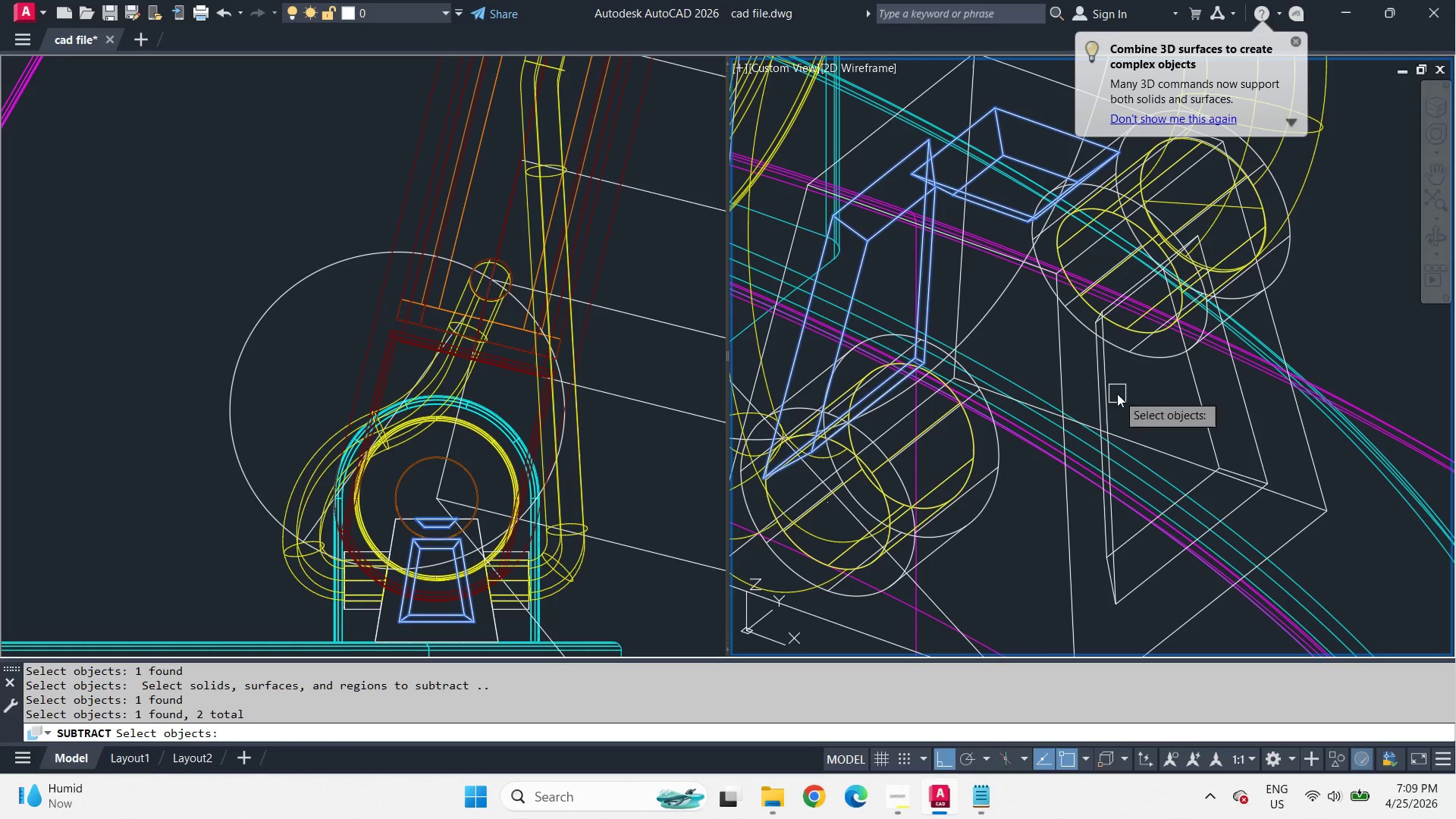 
left_click([1104, 384])
 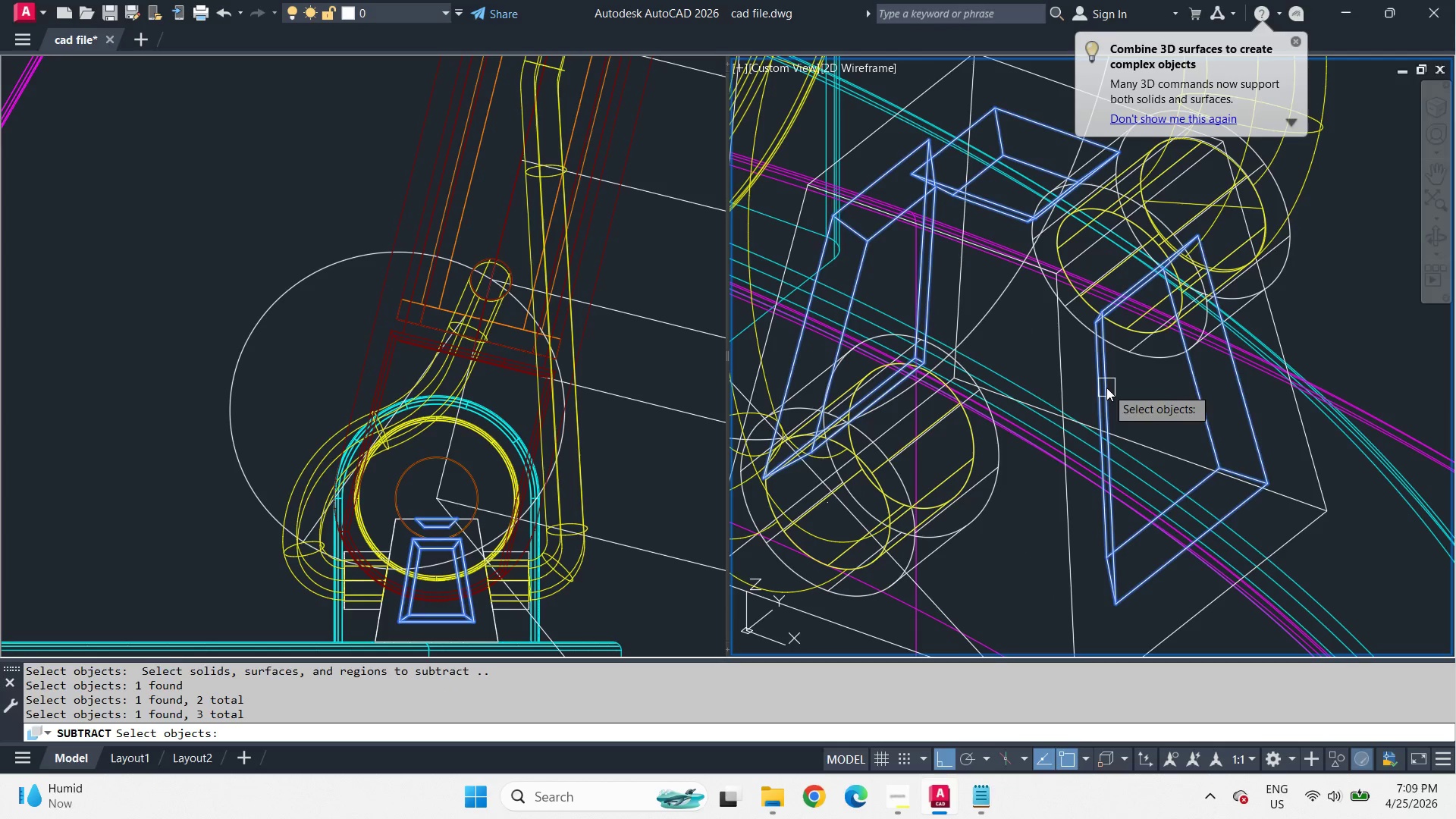 
type( ma )
 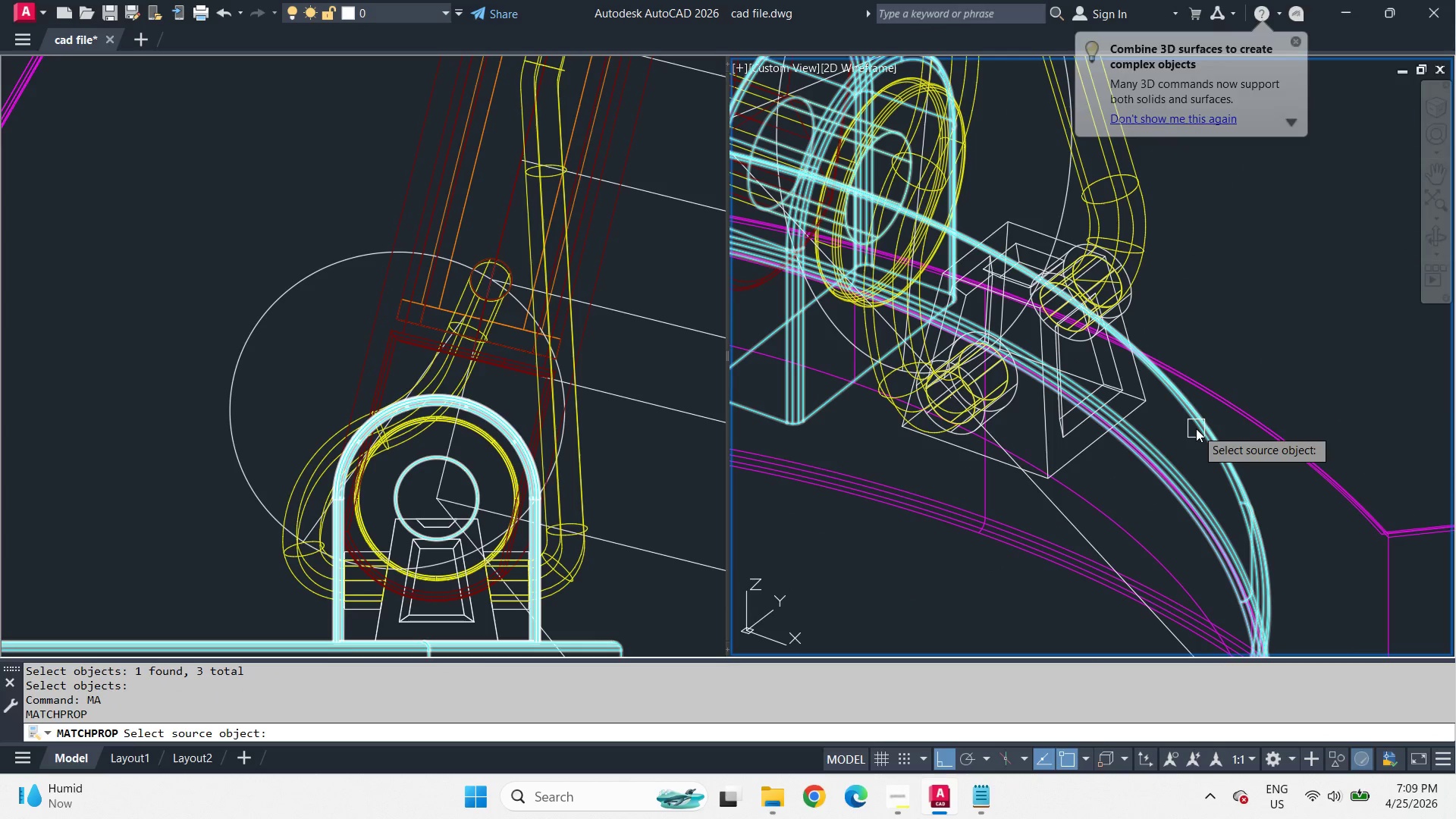 
scroll: coordinate [1028, 330], scroll_direction: down, amount: 2.0
 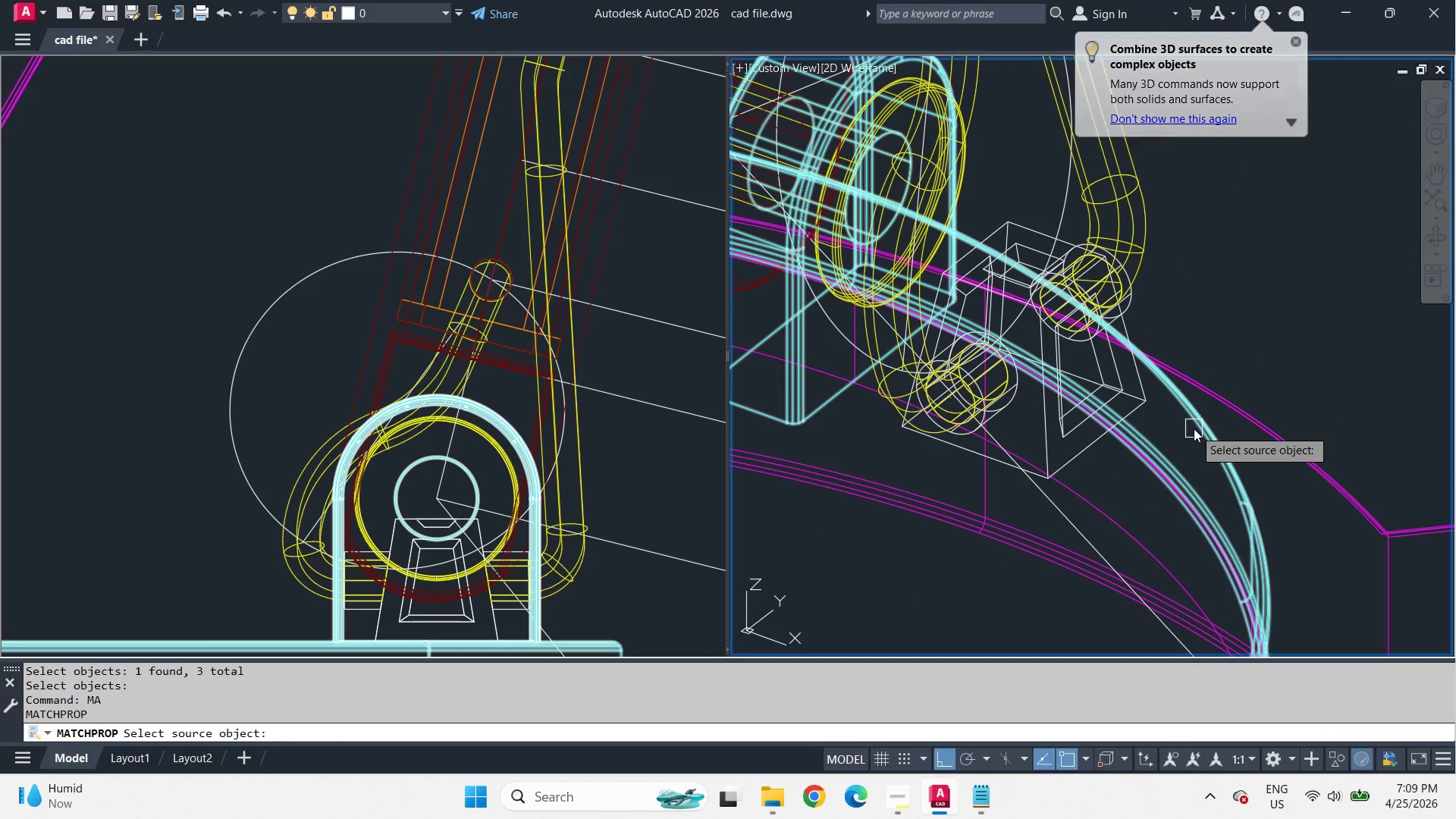 
key(Escape)
type(uni )
 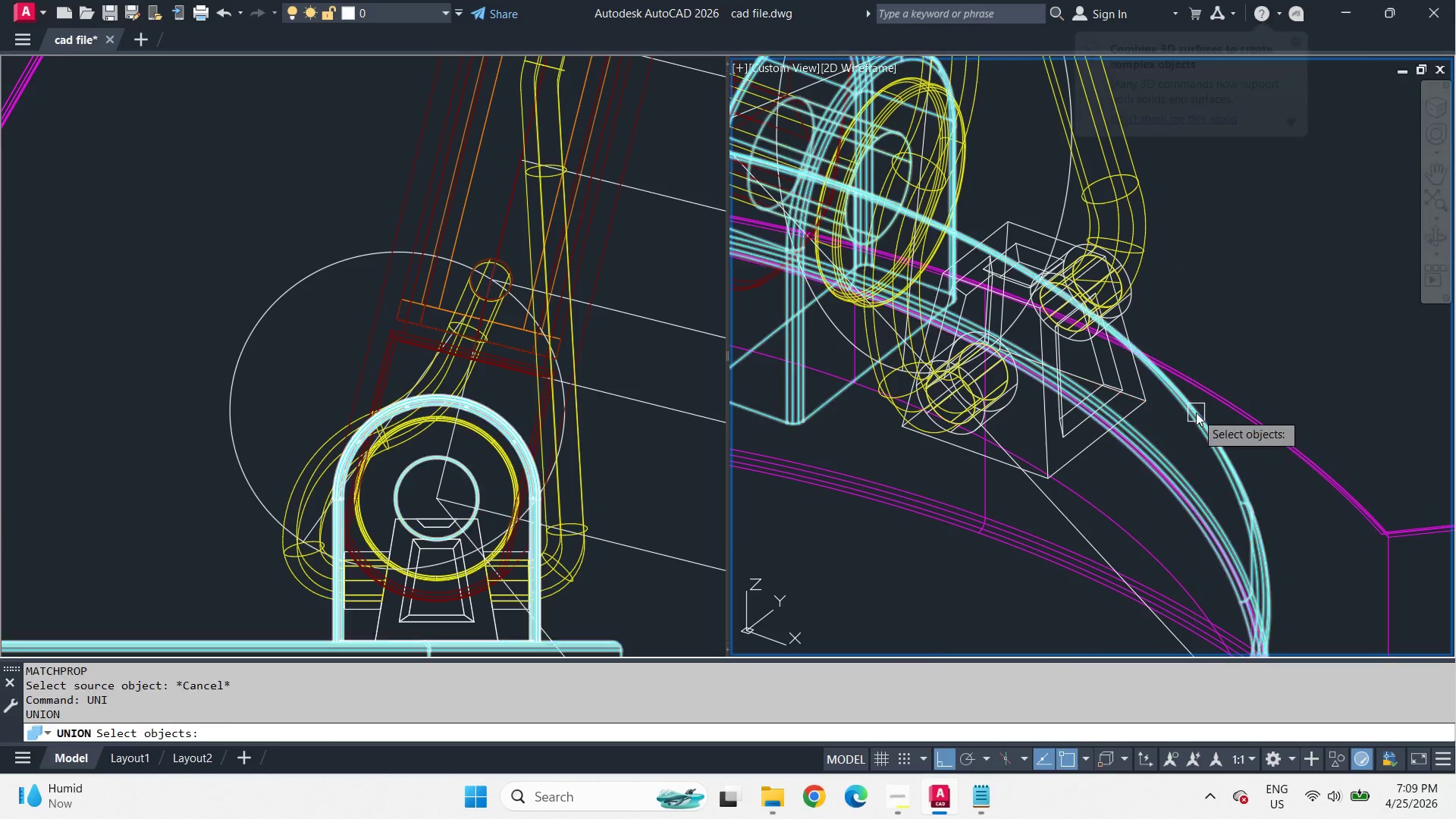 
left_click([1196, 413])
 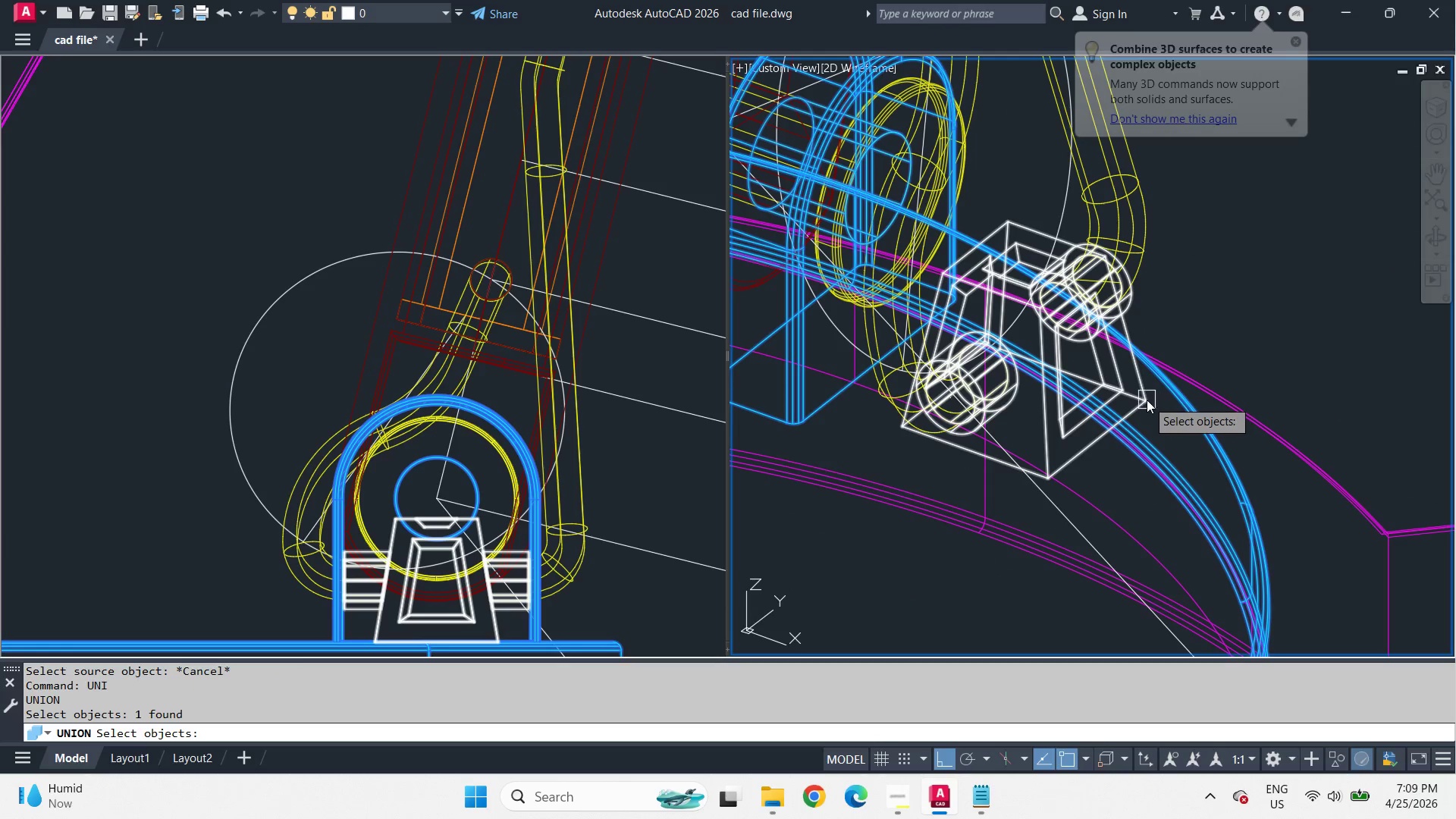 
left_click([1147, 400])
 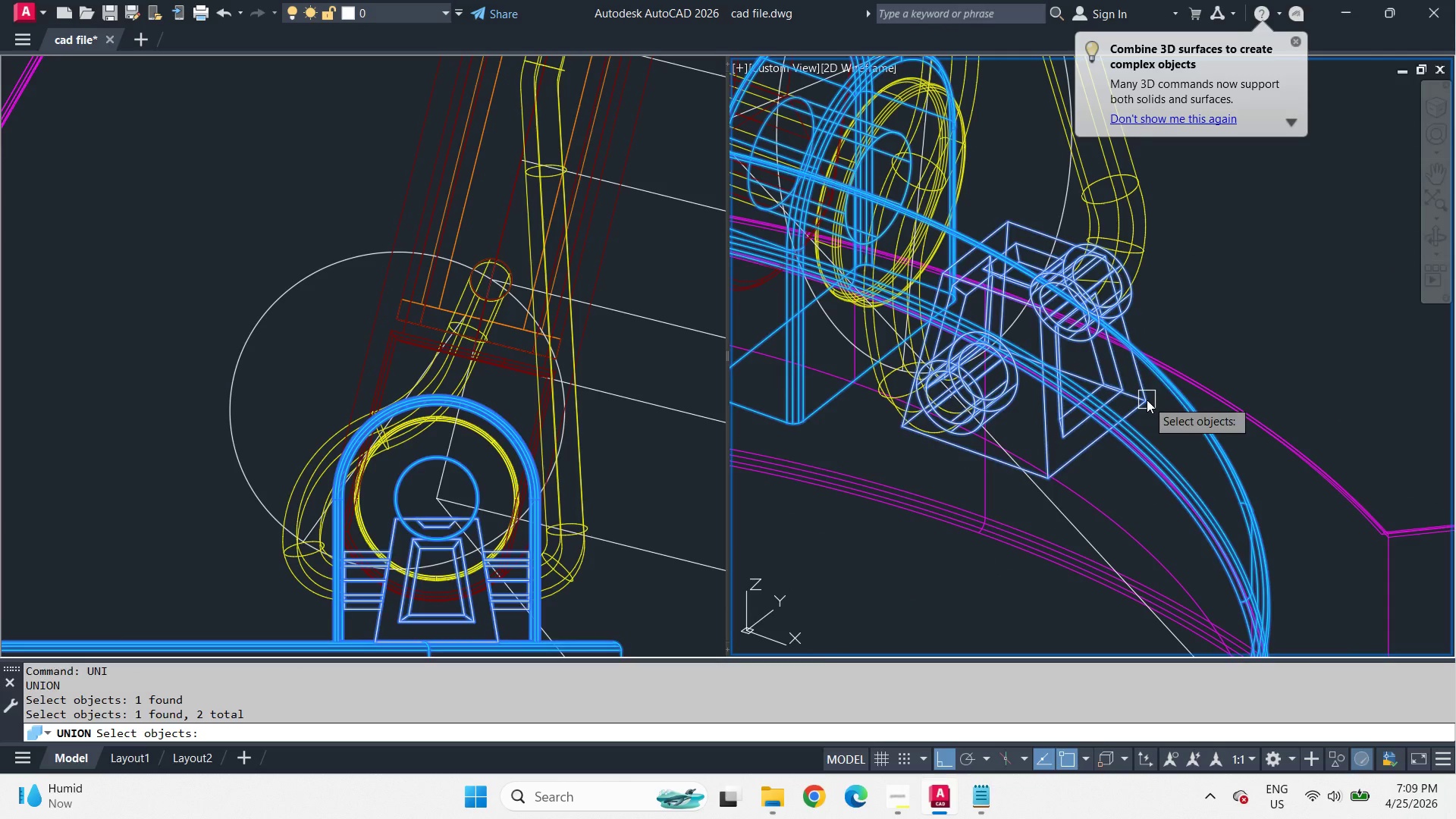 
key(Space)
 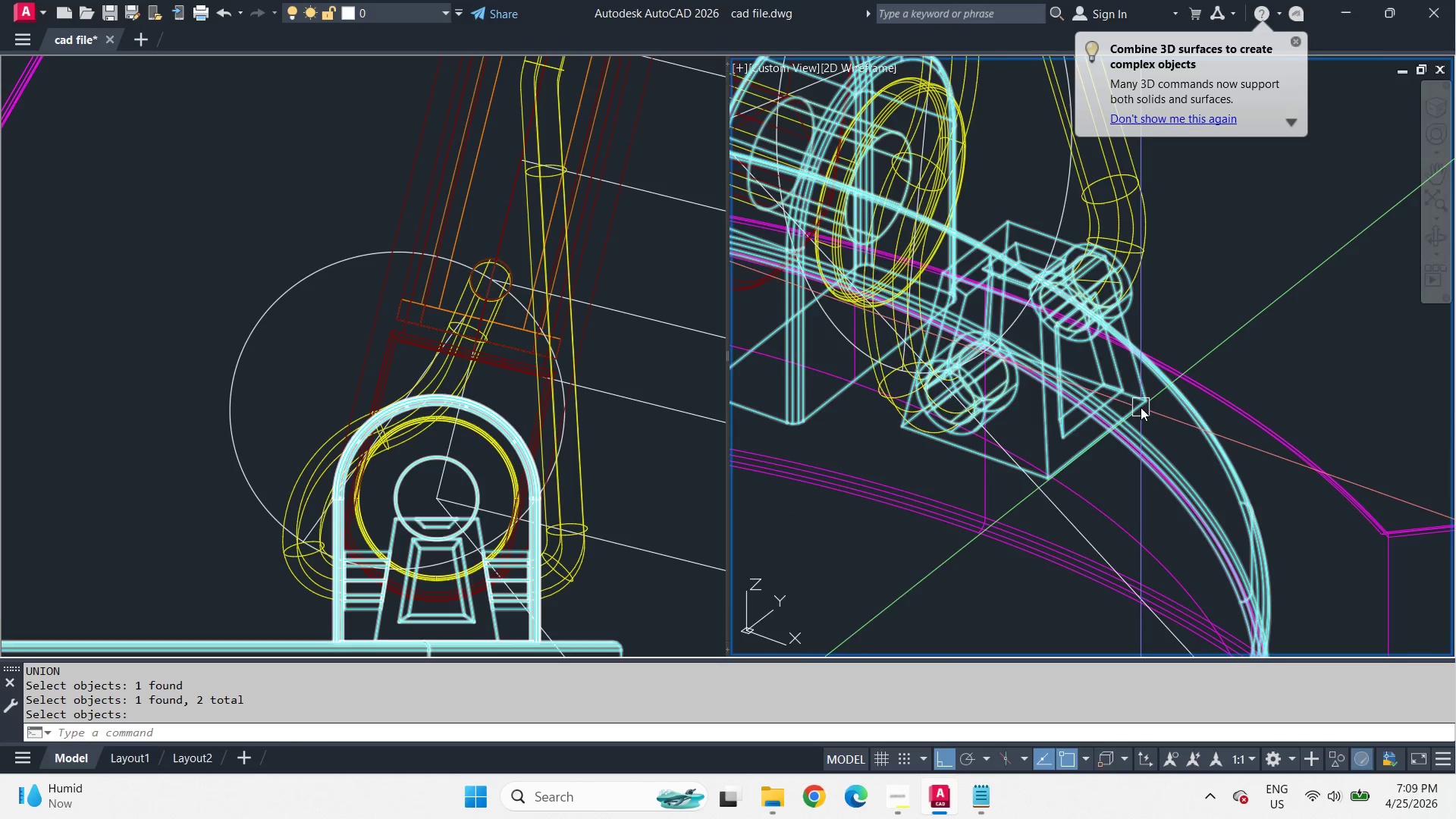 
hold_key(key=ShiftLeft, duration=0.81)
 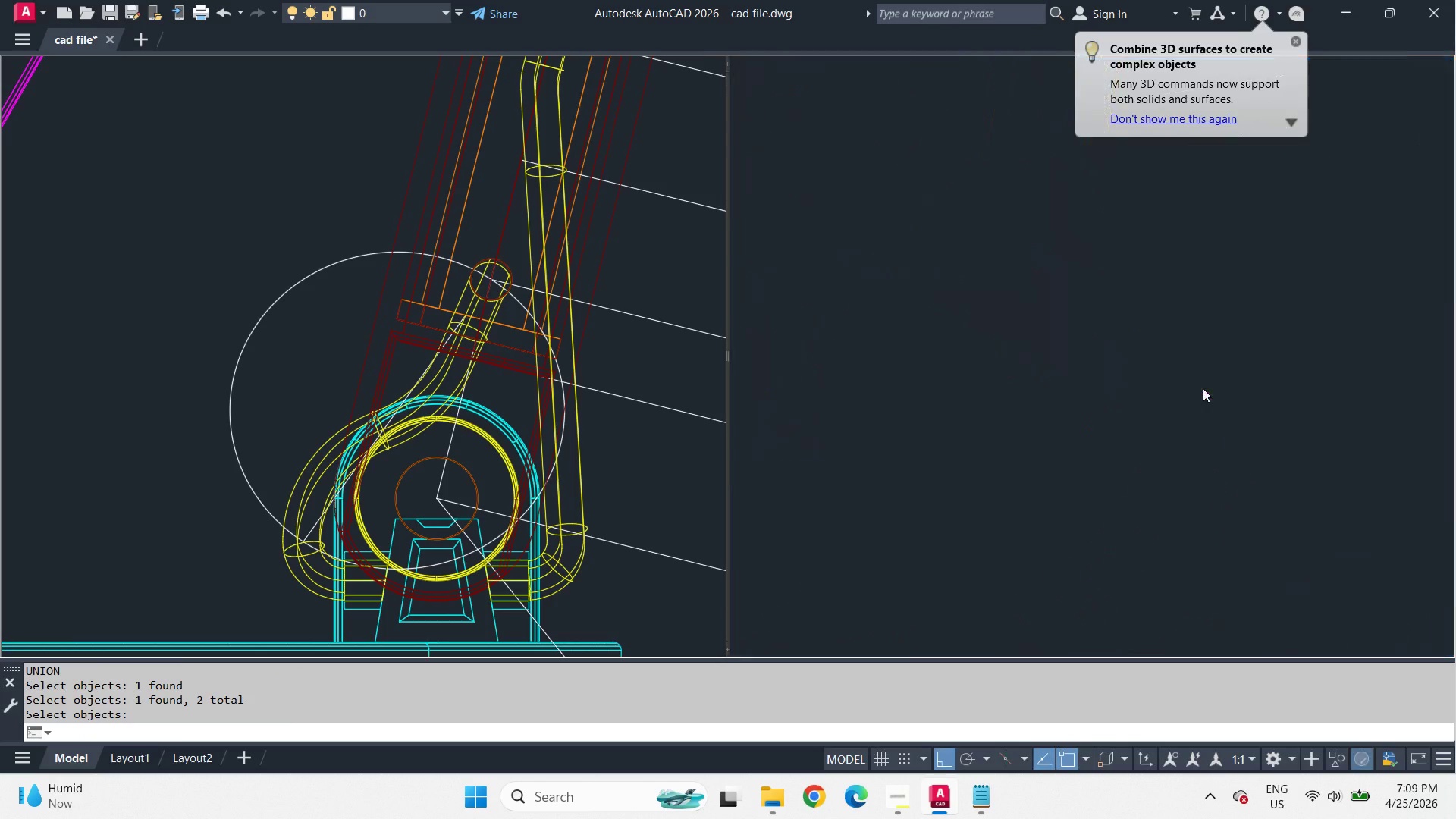 
type(vs )
 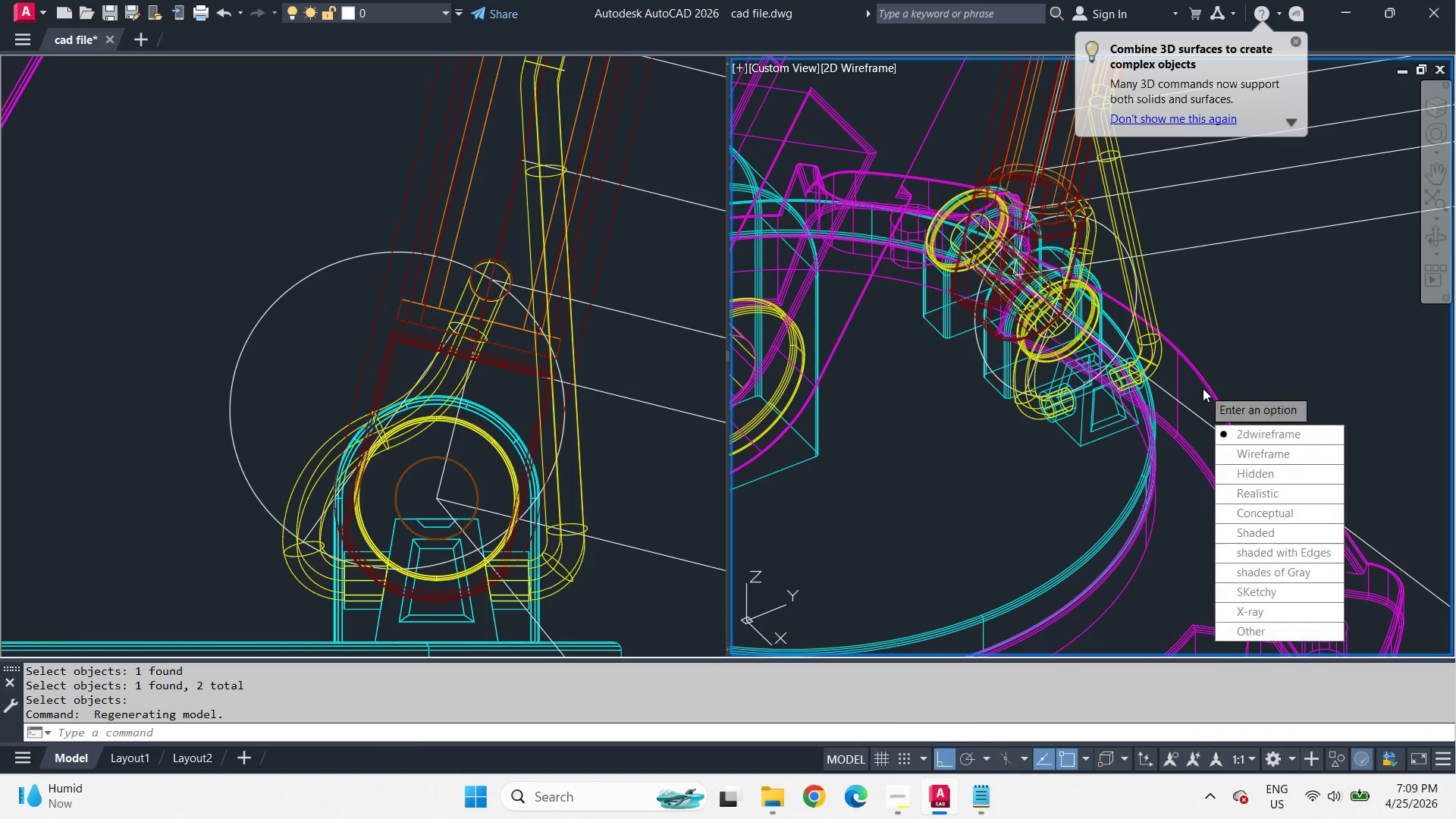 
scroll: coordinate [1140, 407], scroll_direction: down, amount: 2.0
 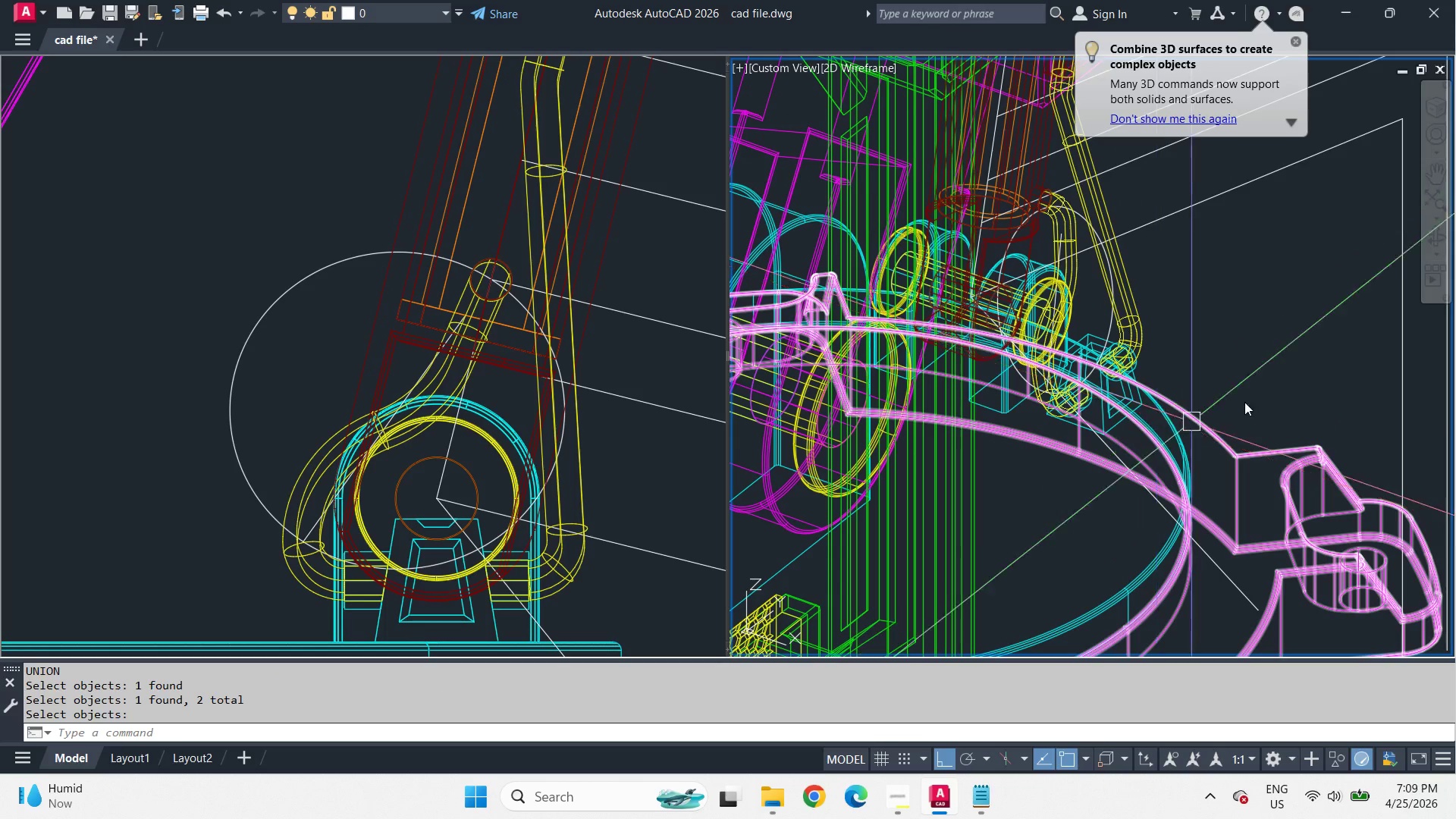 
key(S)
 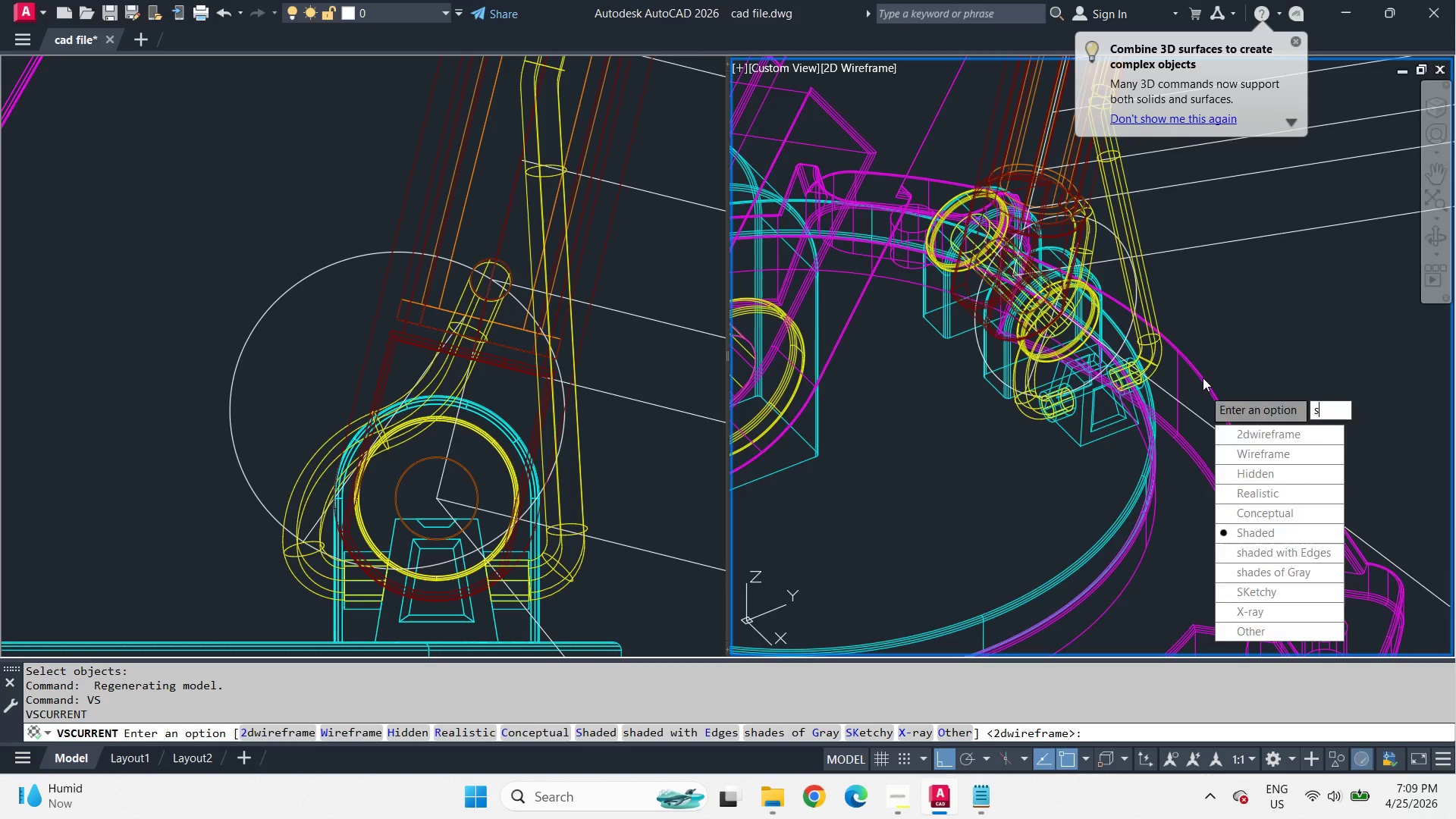 
key(Space)
 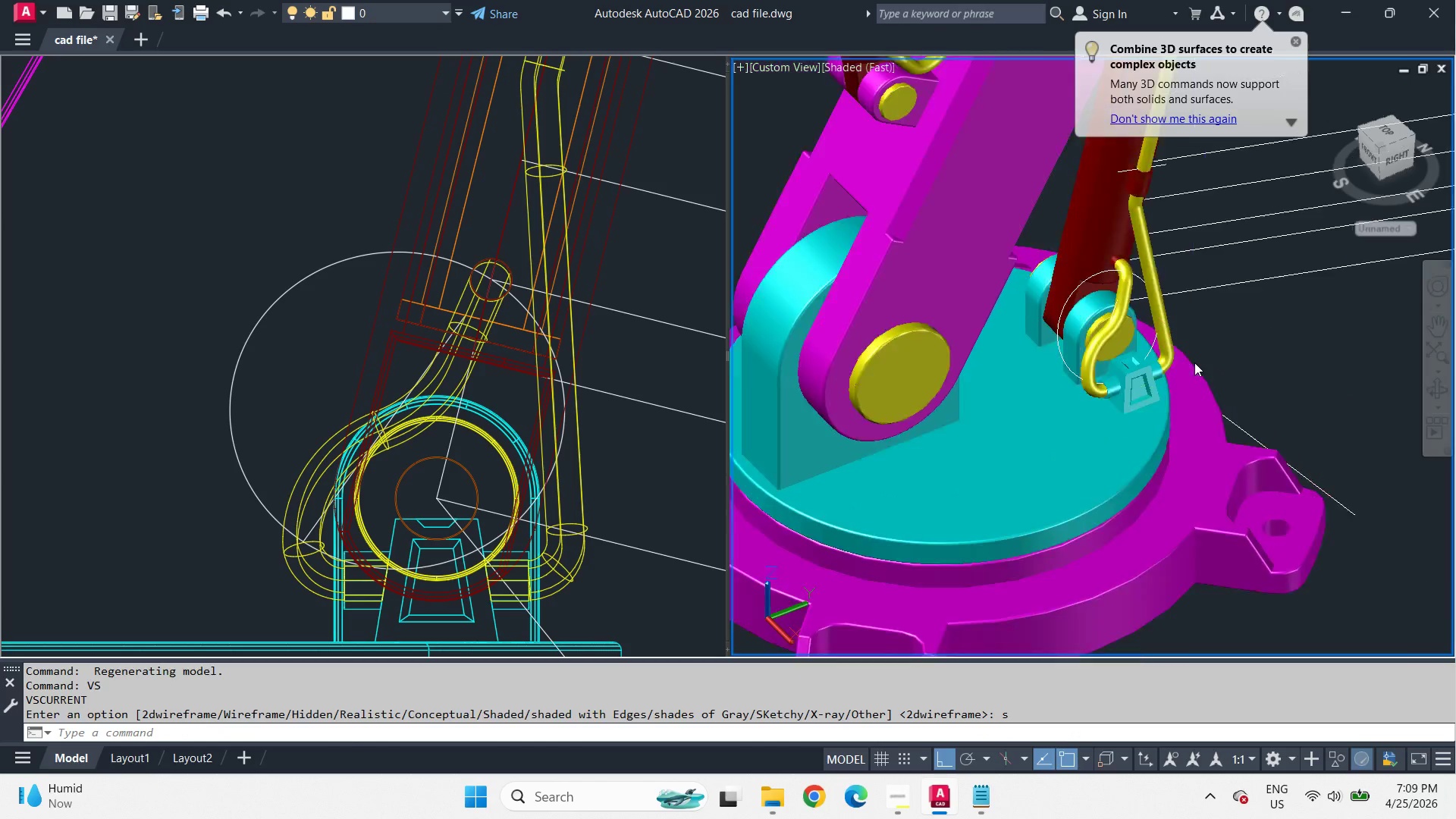 
hold_key(key=ShiftLeft, duration=3.88)
 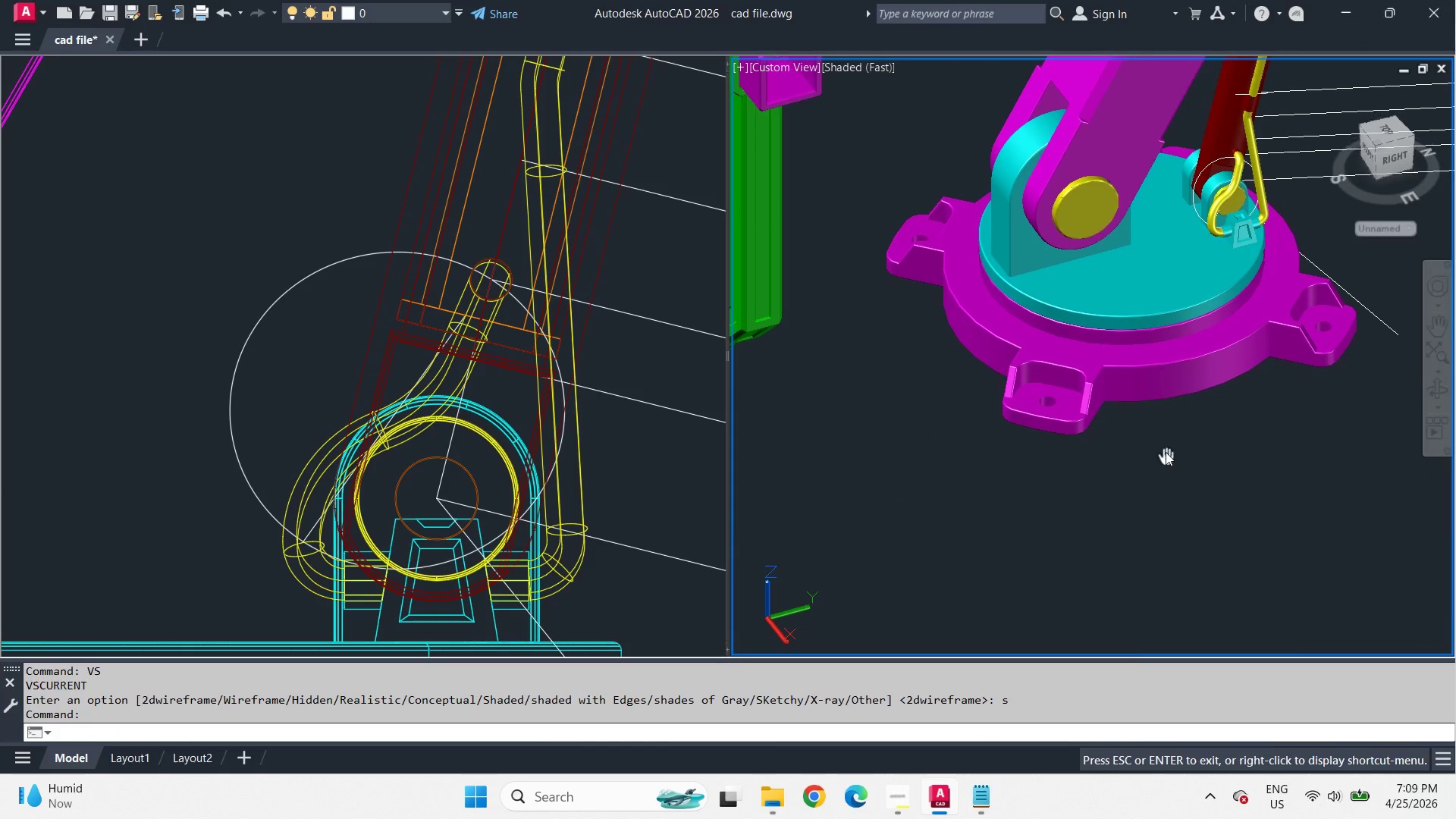 
scroll: coordinate [1194, 362], scroll_direction: down, amount: 2.0
 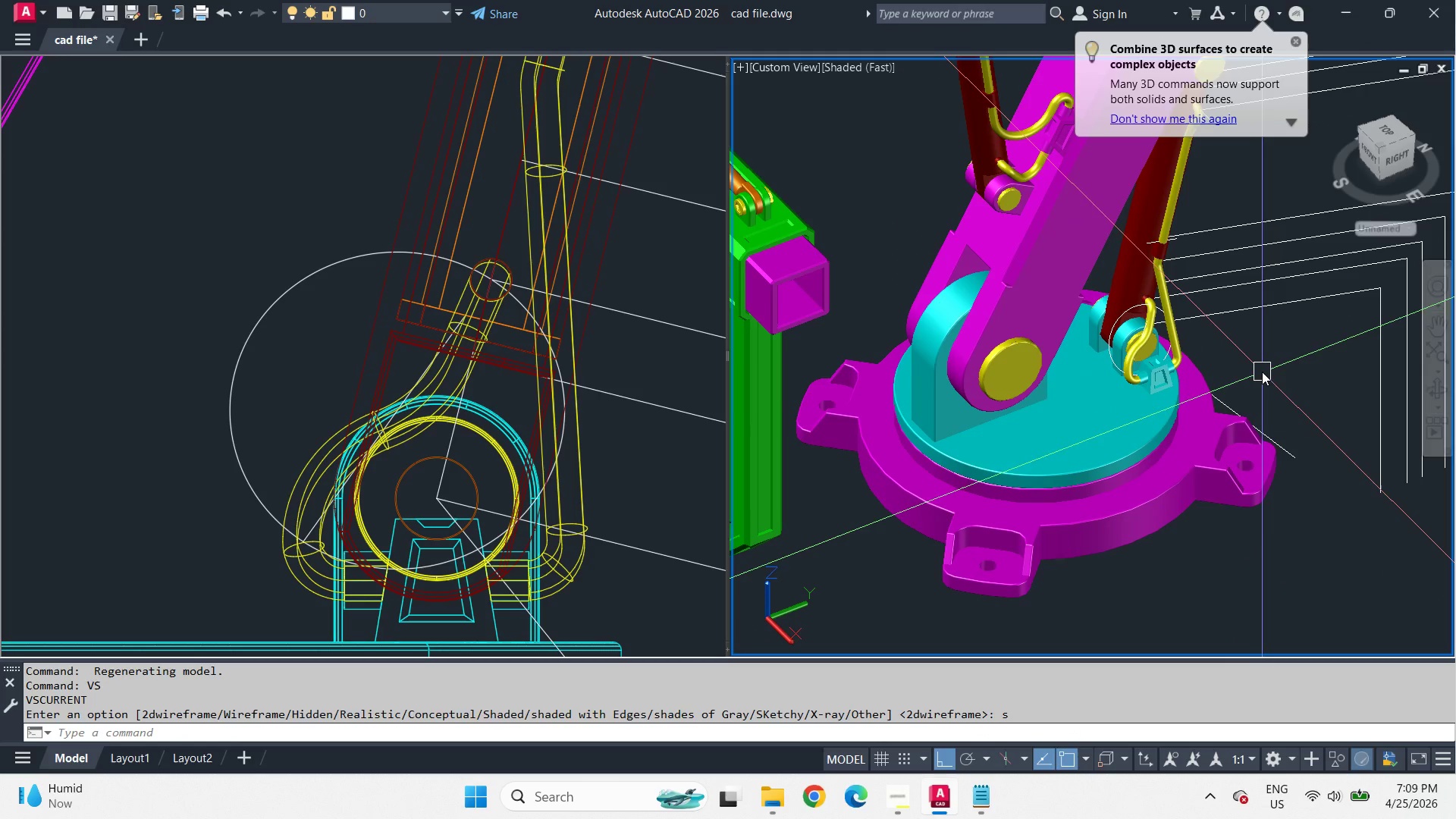 
scroll: coordinate [1078, 427], scroll_direction: up, amount: 6.0
 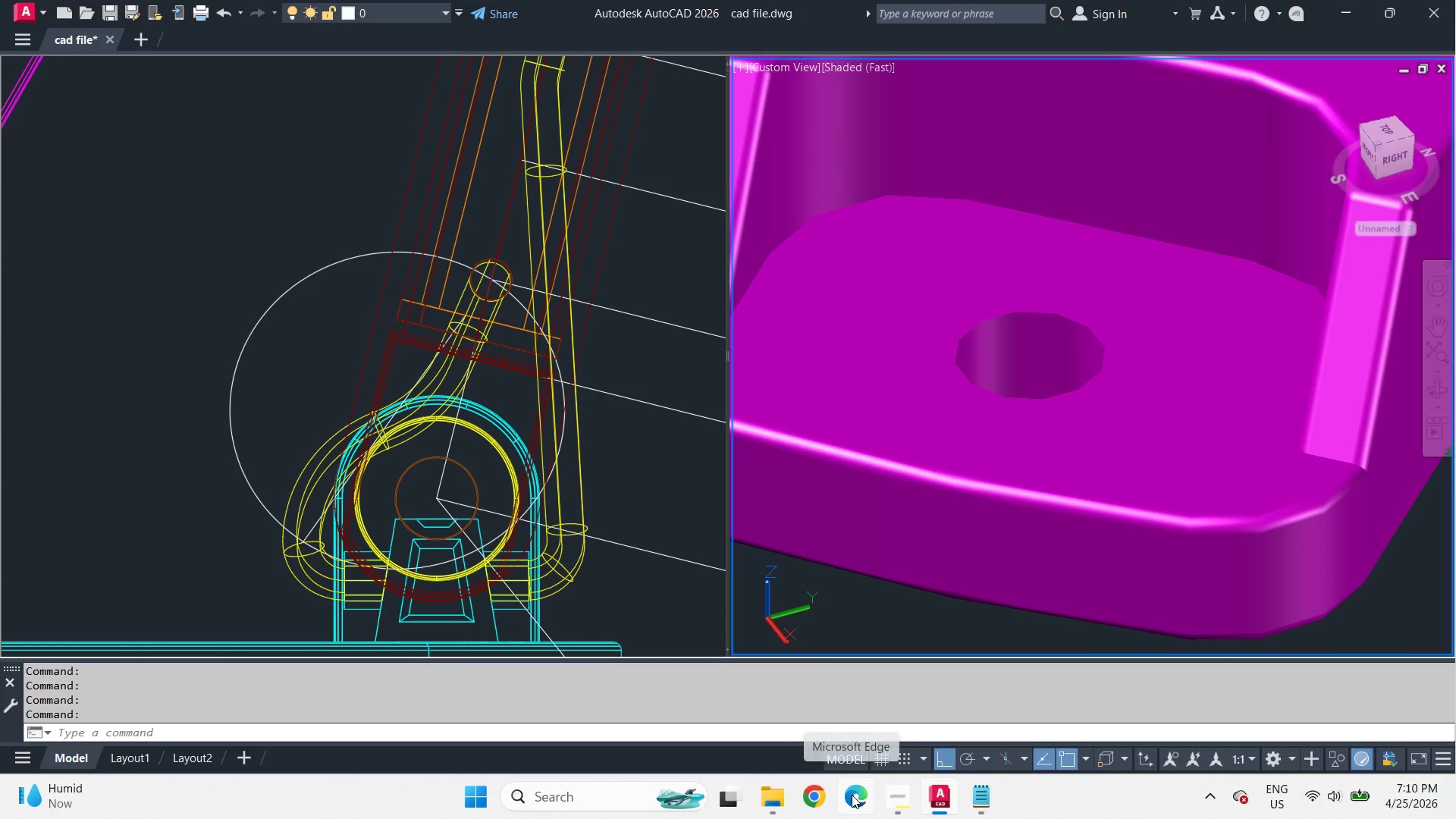 
type(di )
 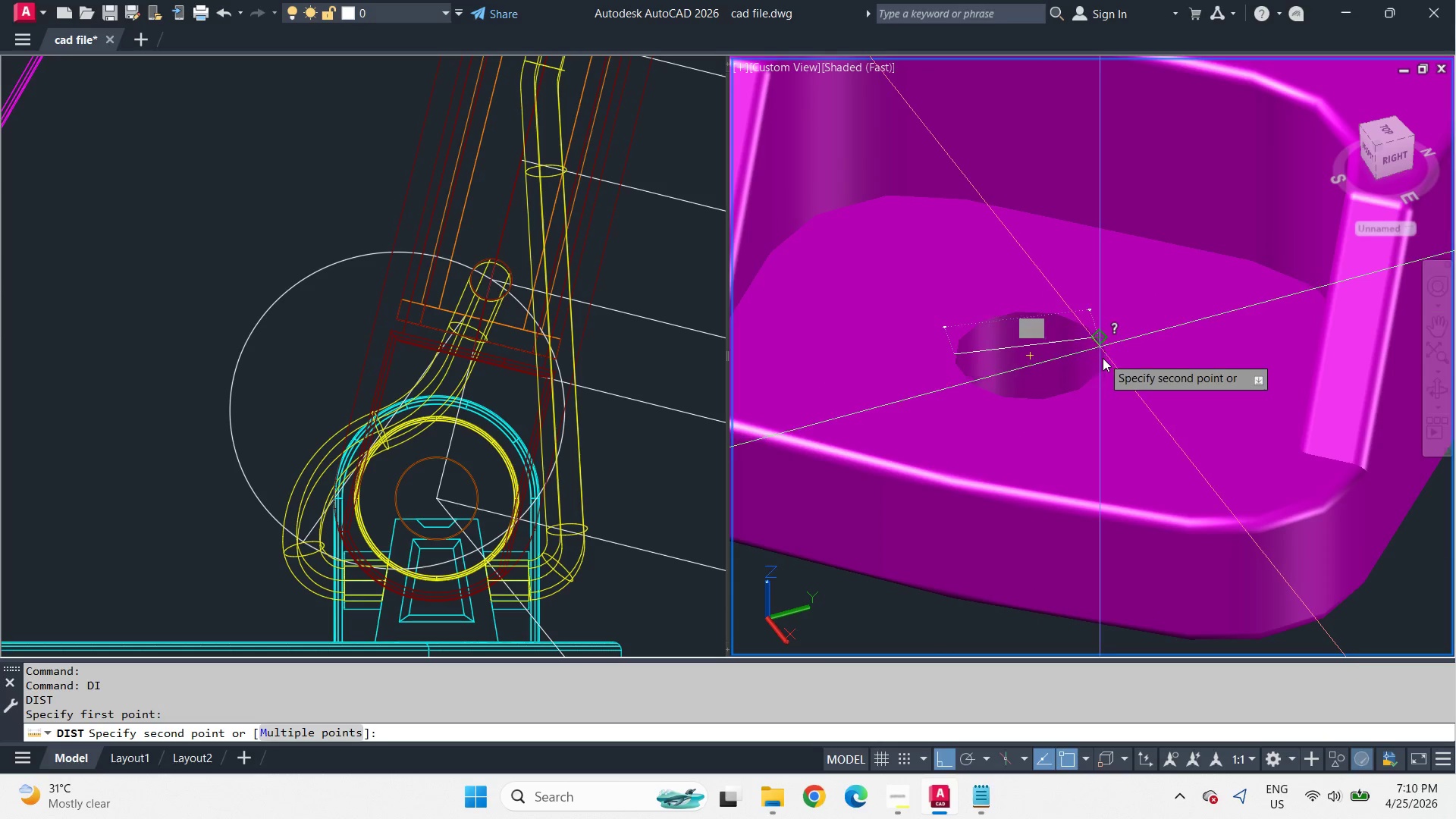 
key(Backquote)
 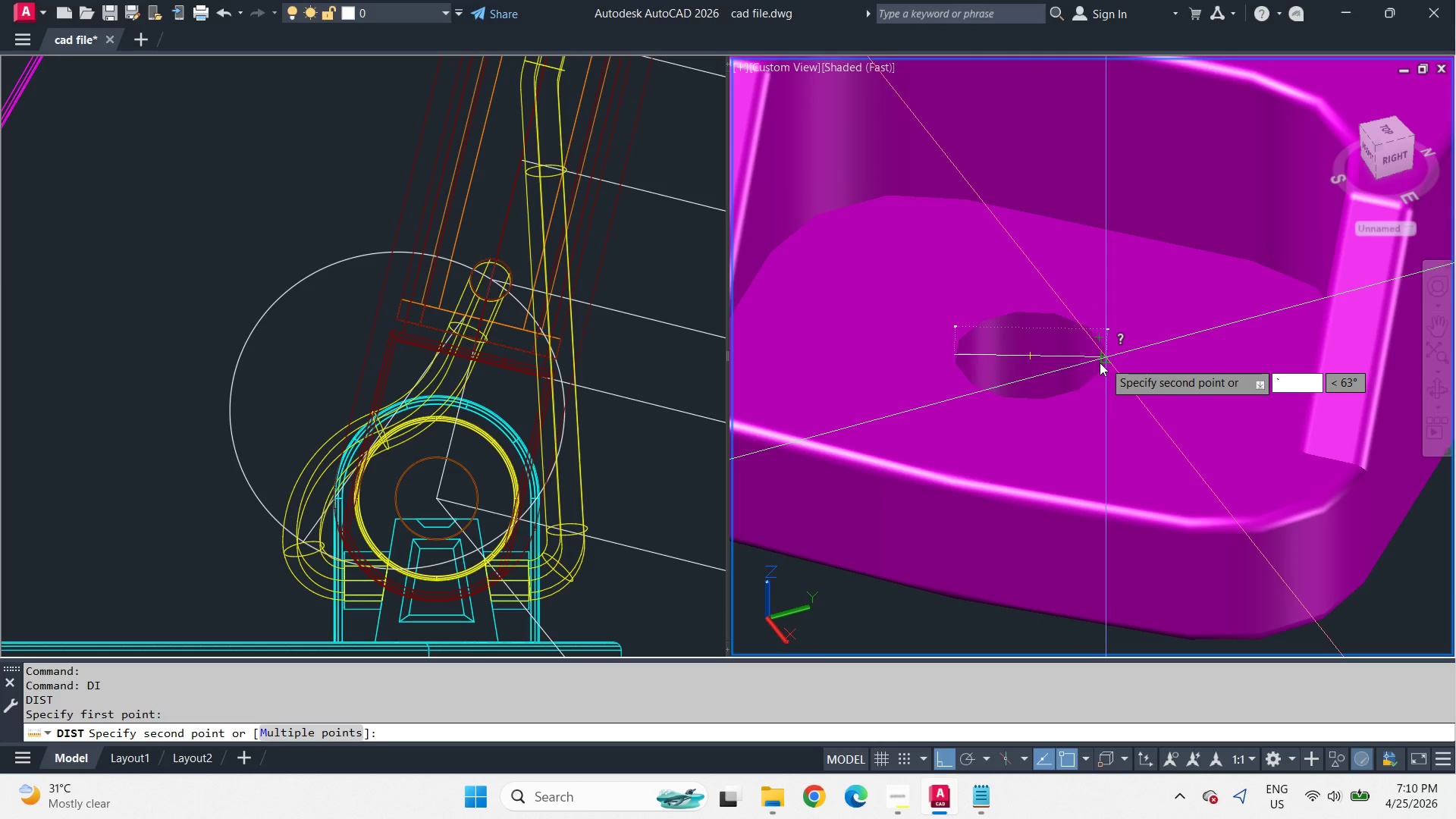 
key(Escape)
 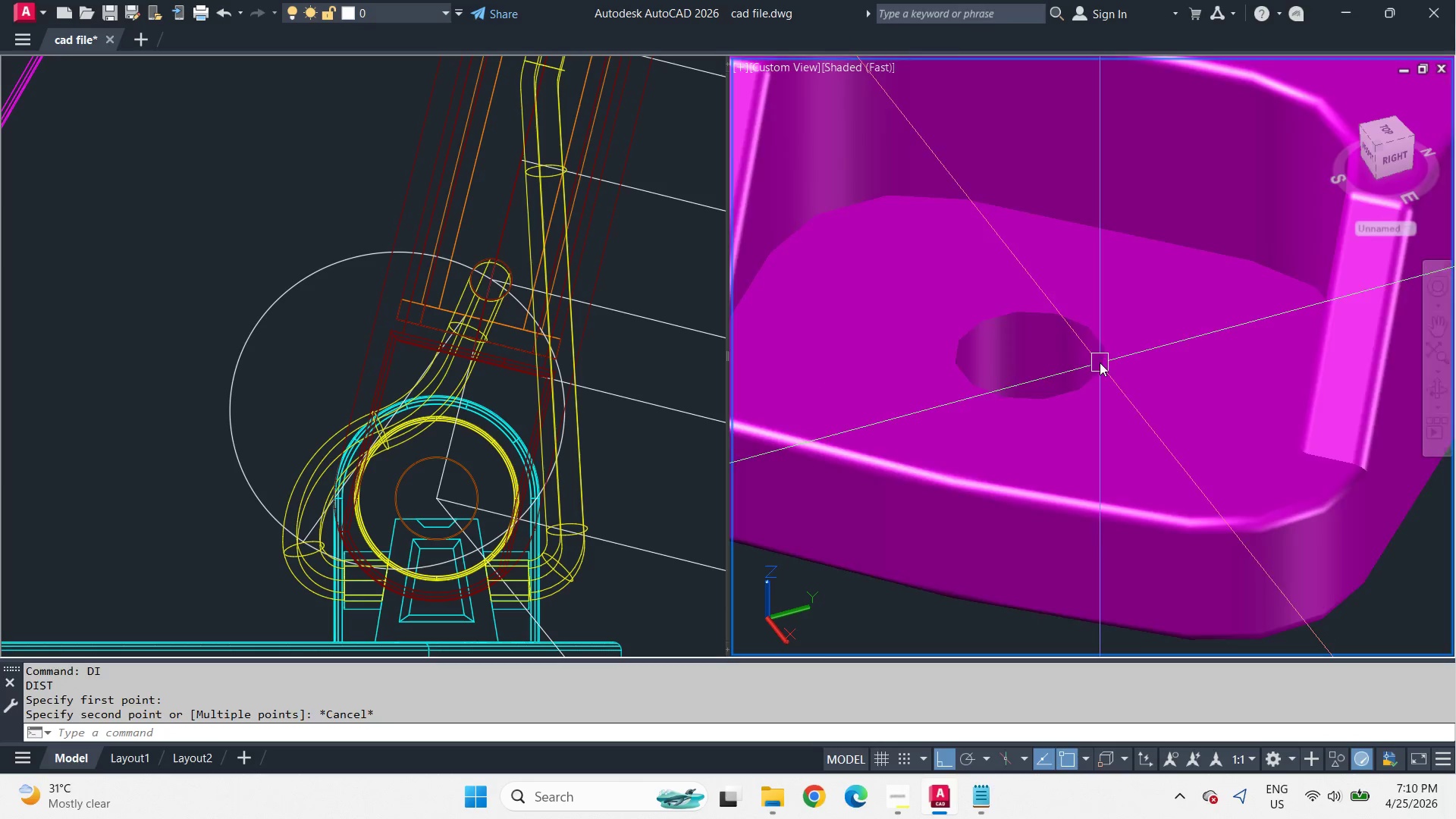 
key(Escape)
 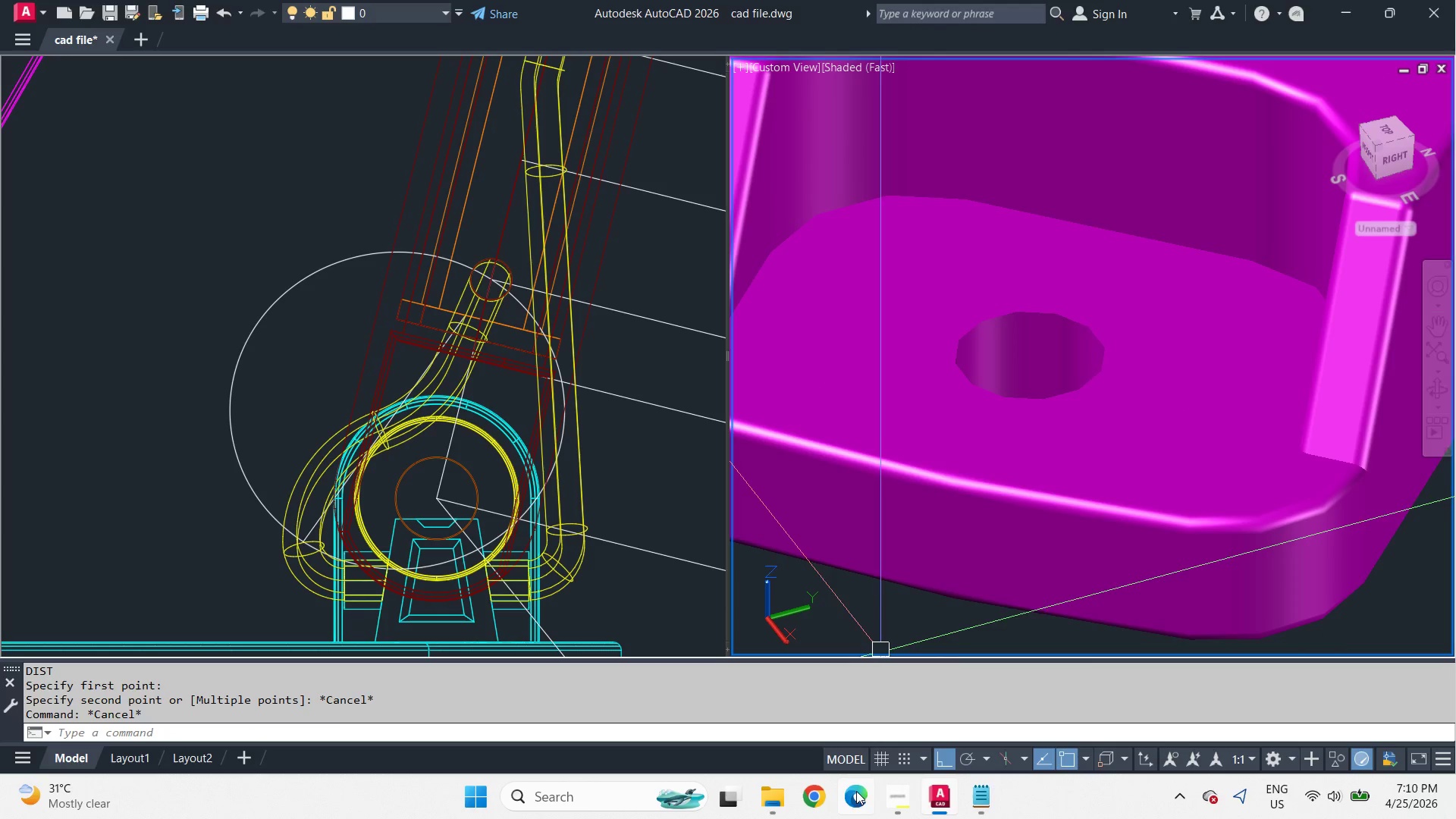 
left_click([858, 796])
 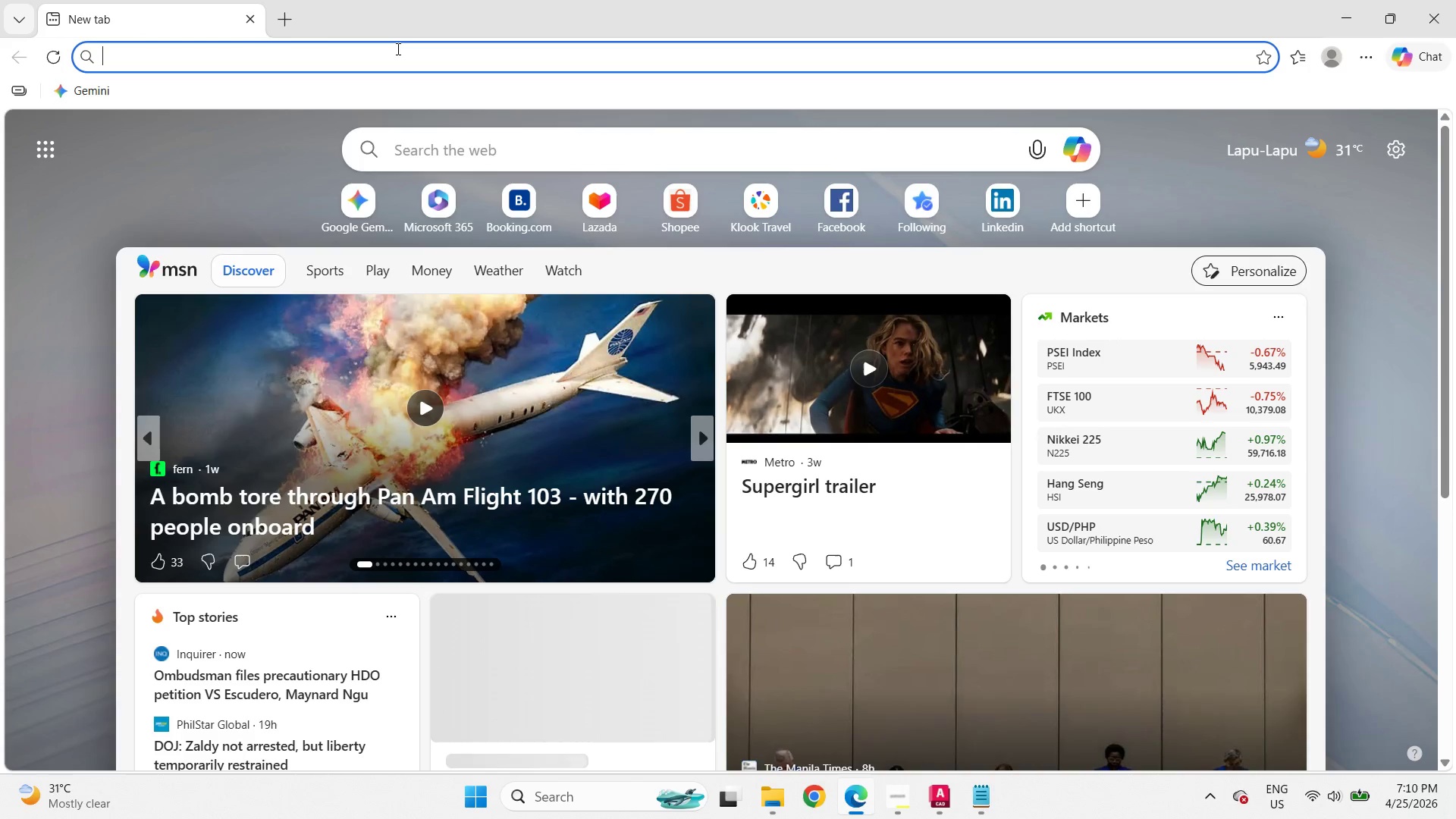 
type(m20 head )
 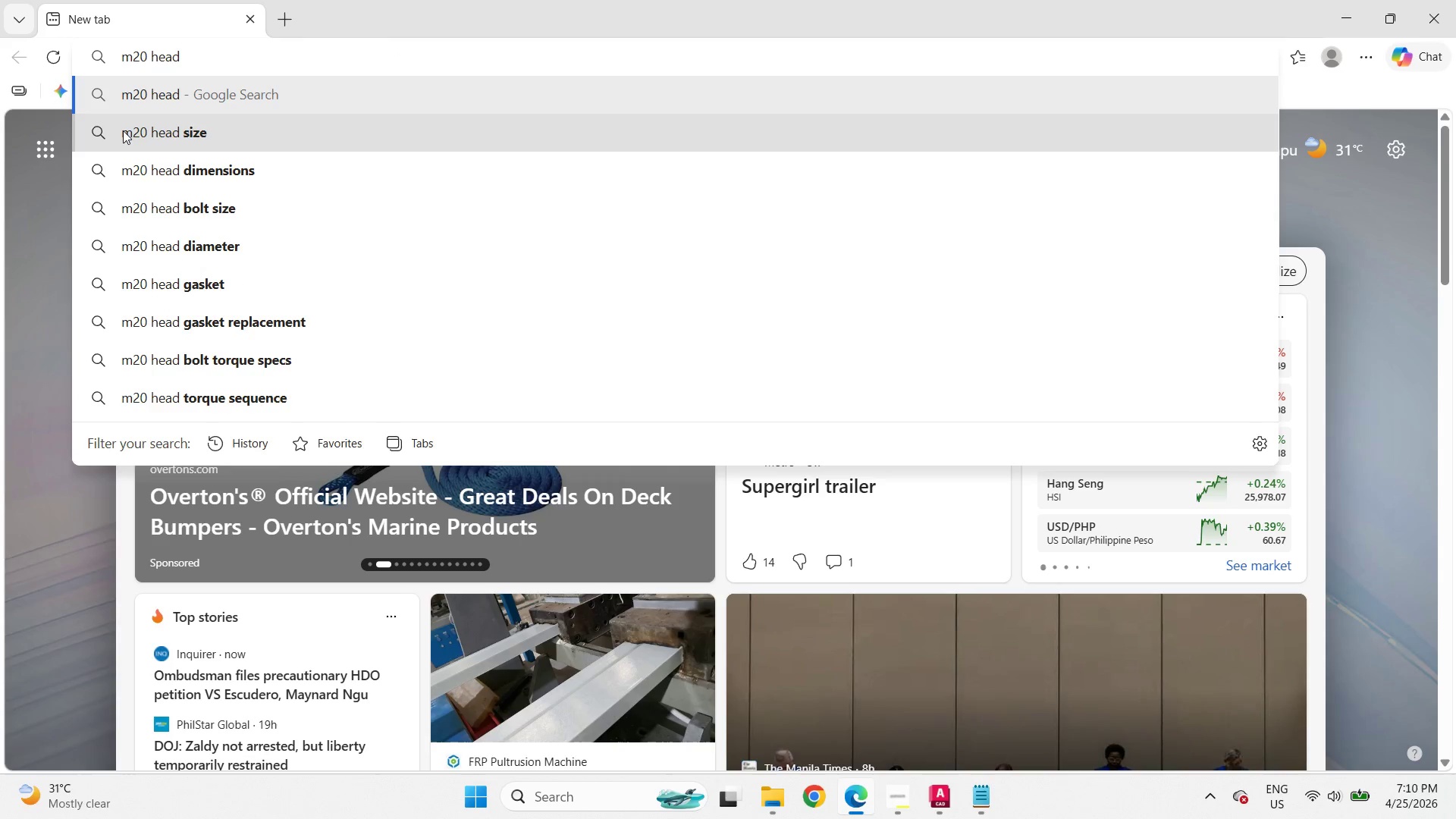 
left_click([124, 131])
 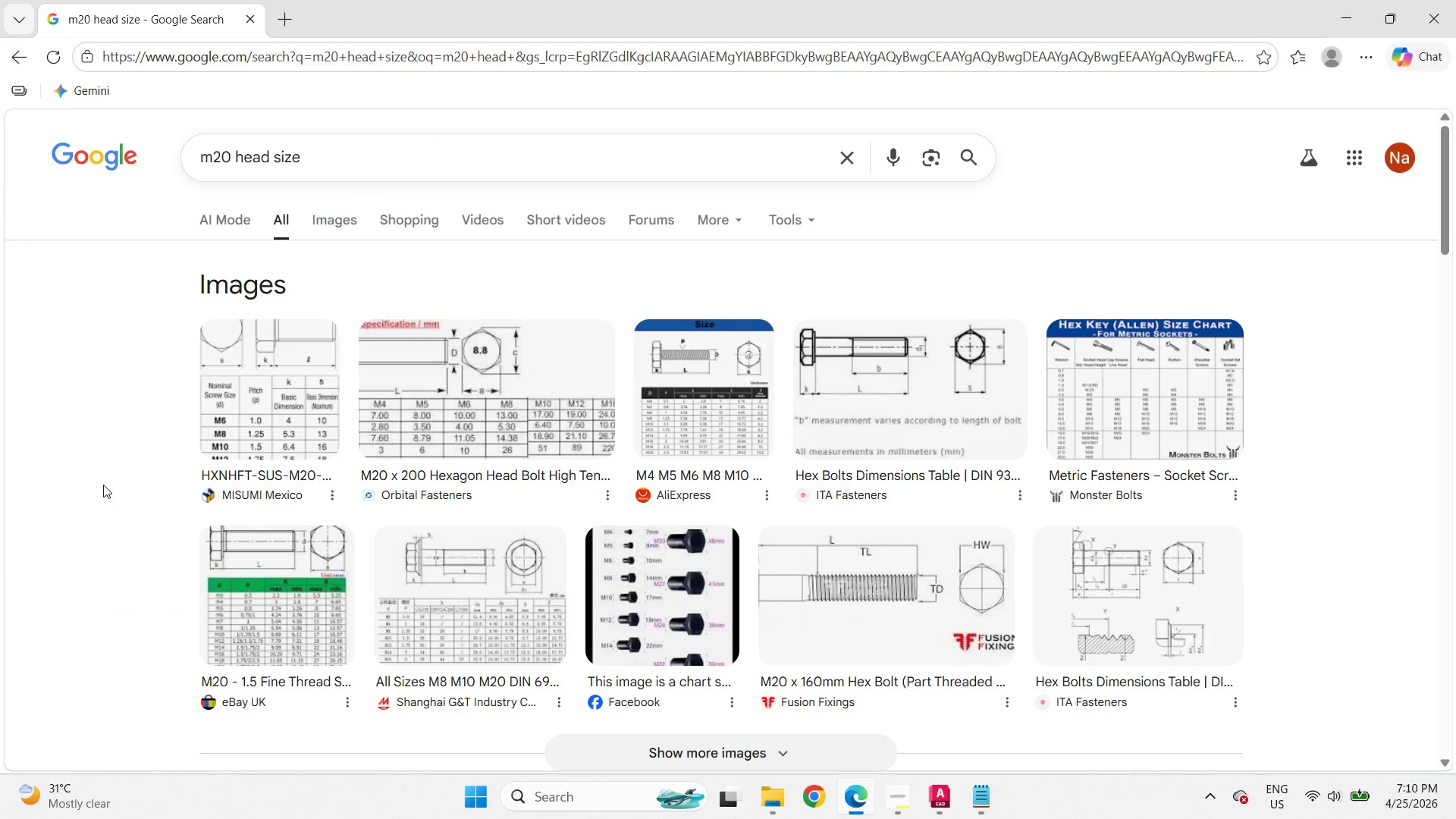 
wait(6.88)
 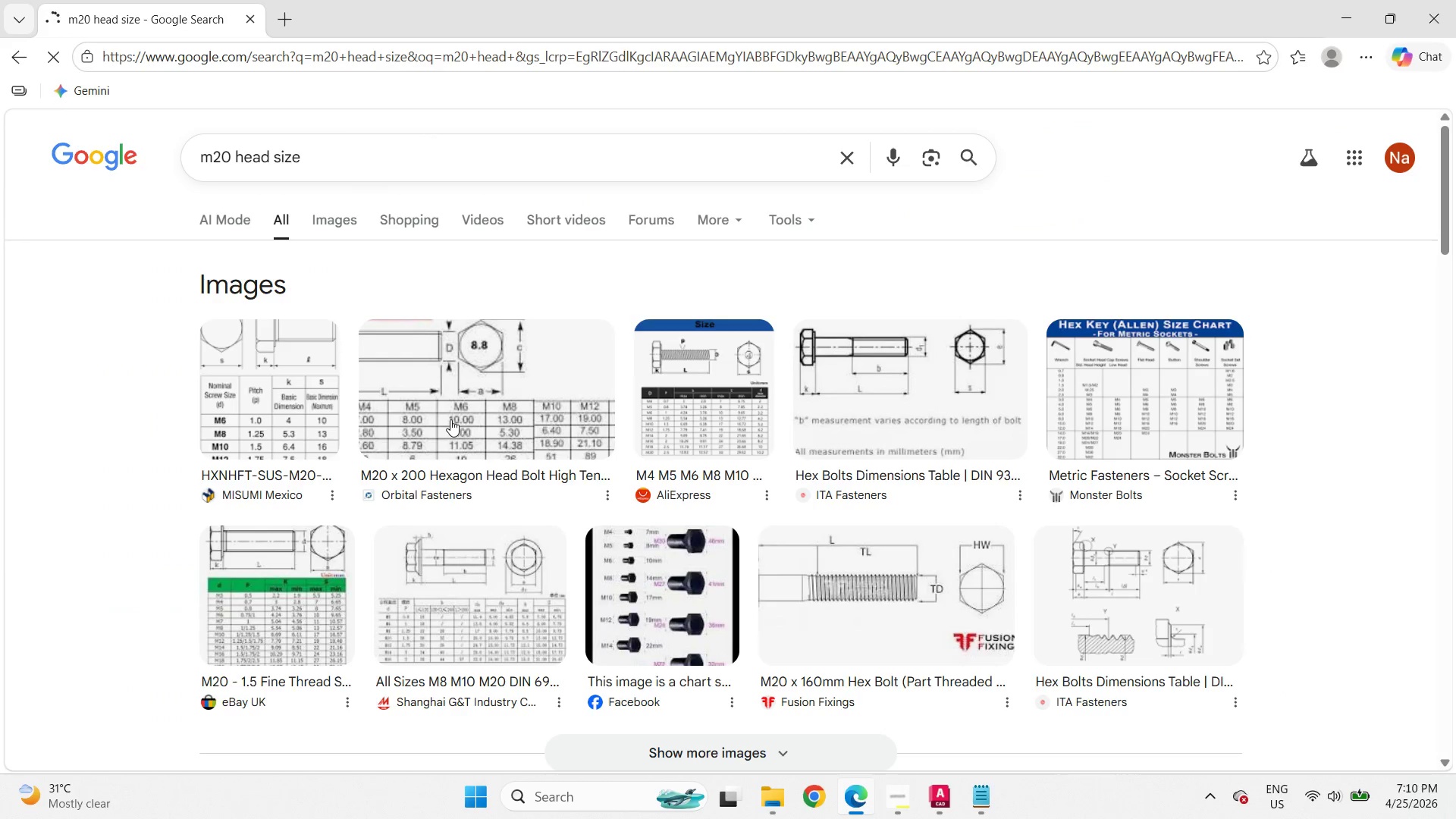 
left_click([469, 400])
 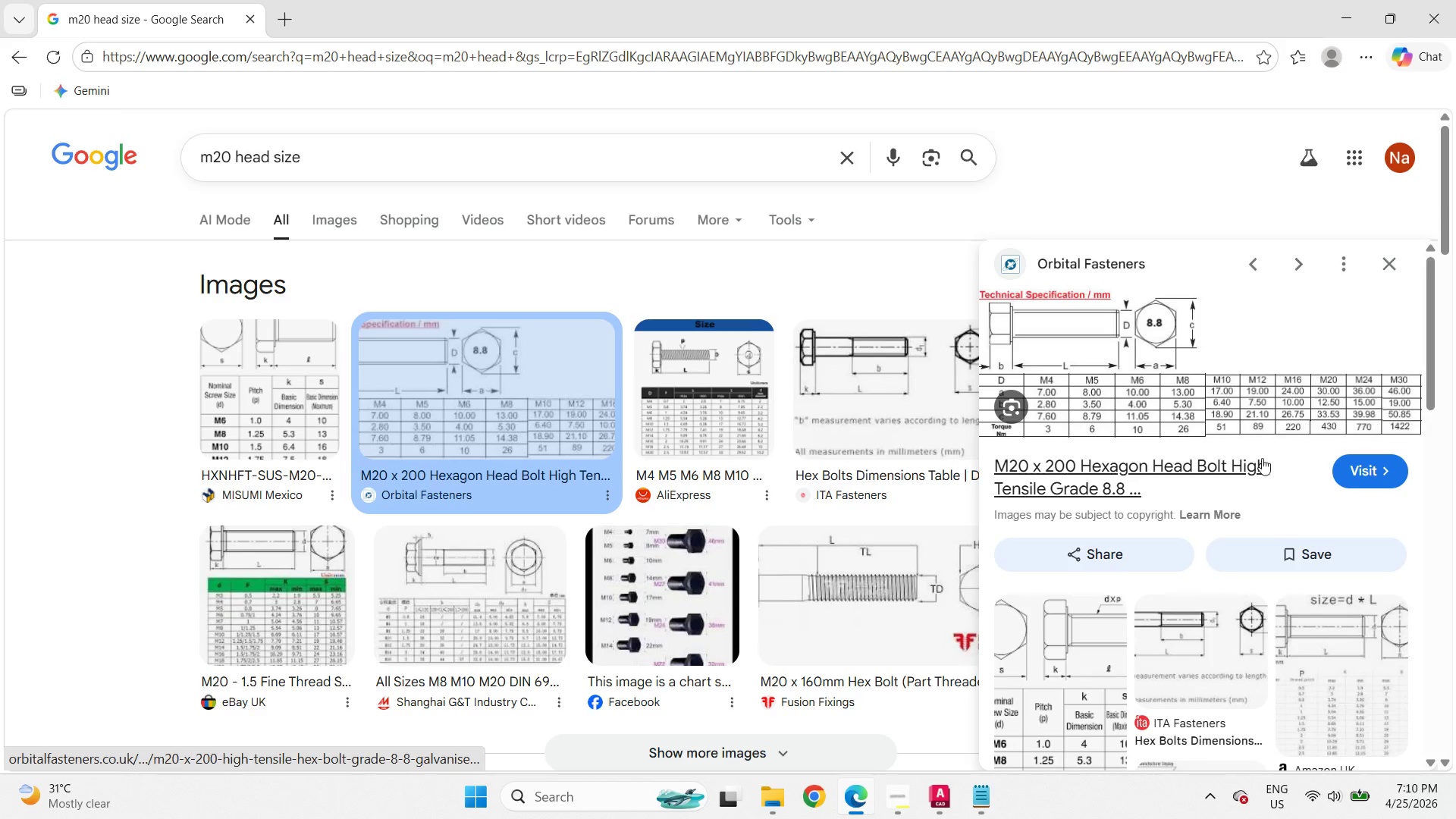 
key(Control+ControlLeft)
 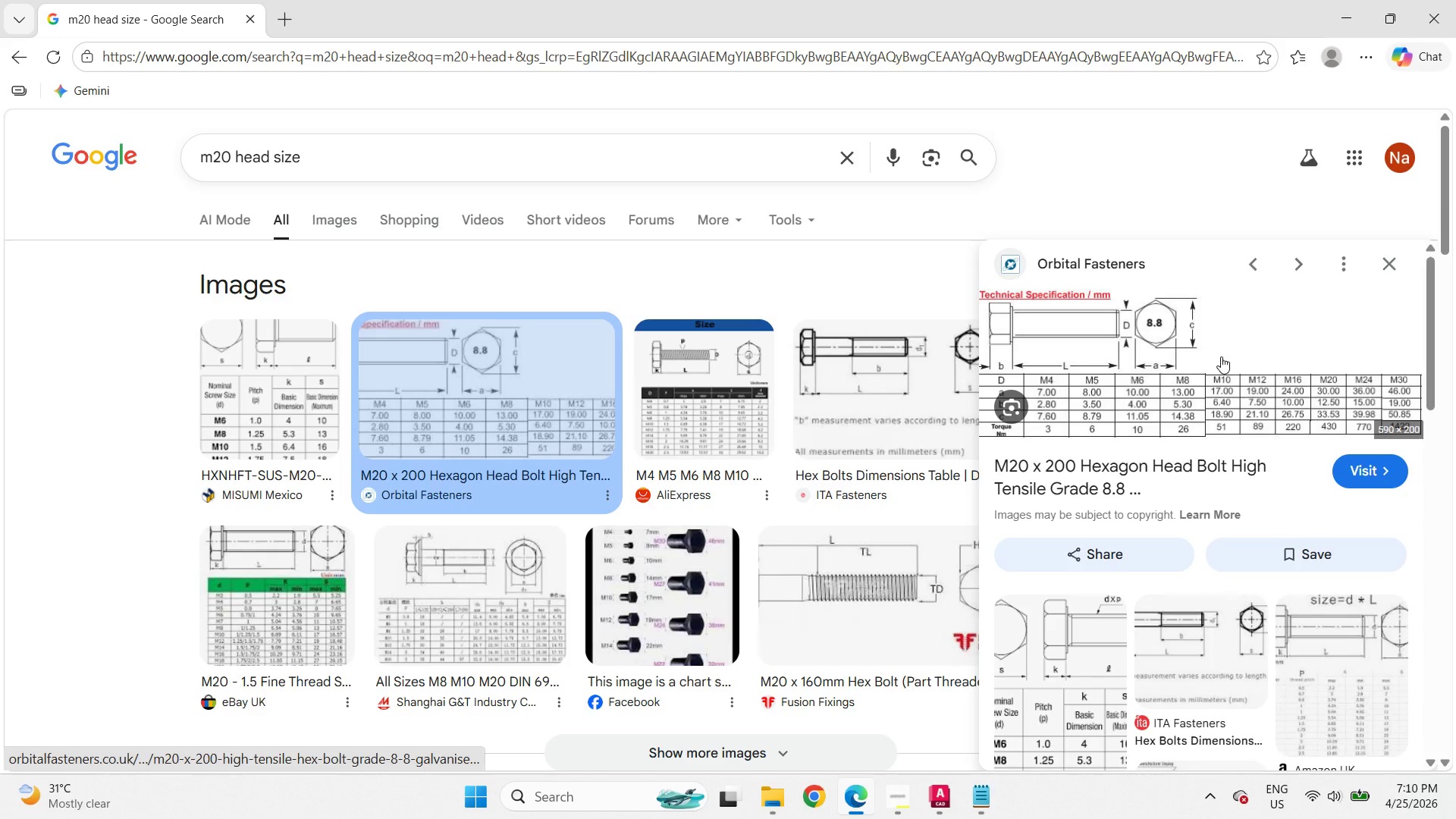 
key(Control+ControlLeft)
 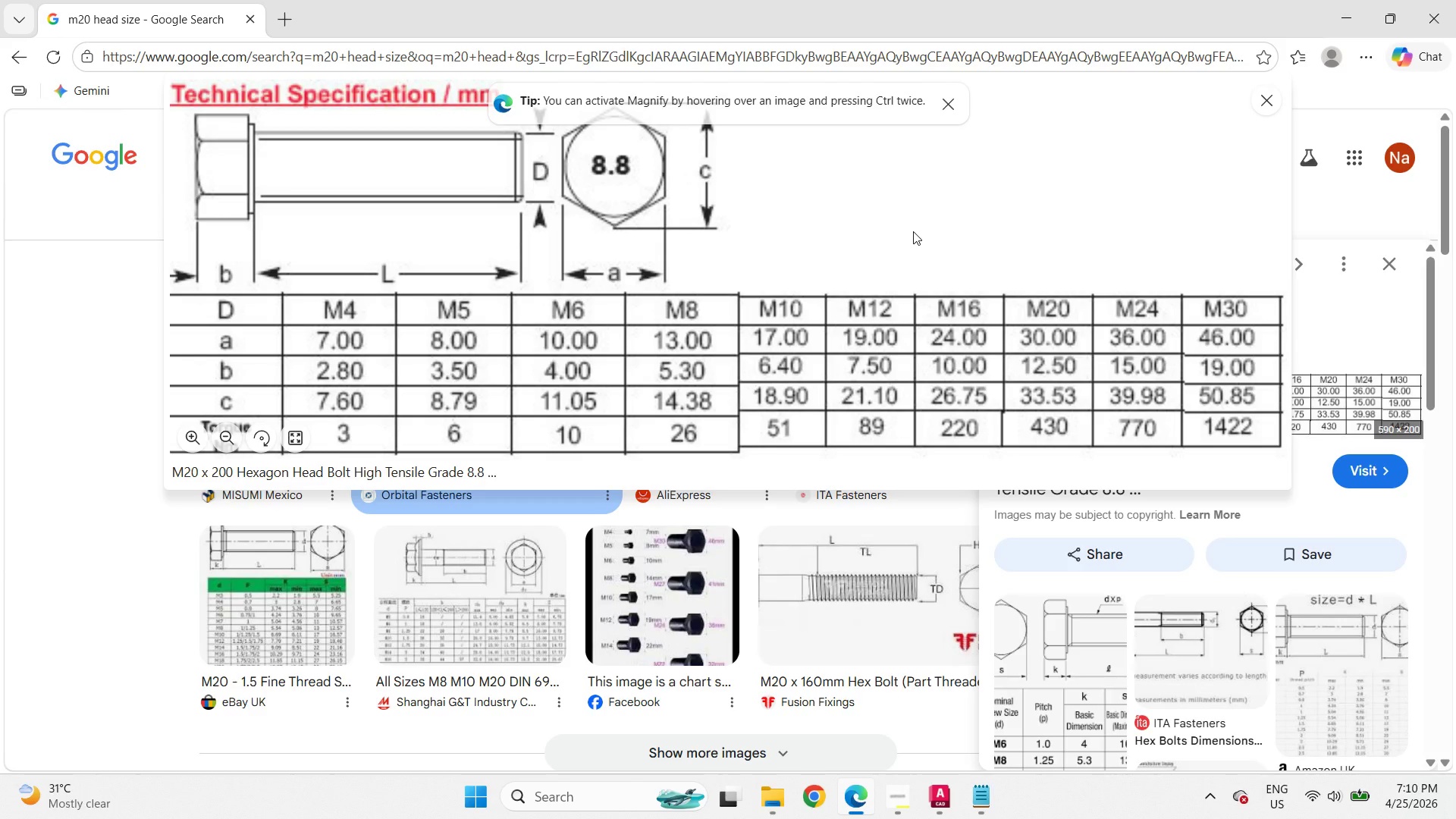 
wait(22.41)
 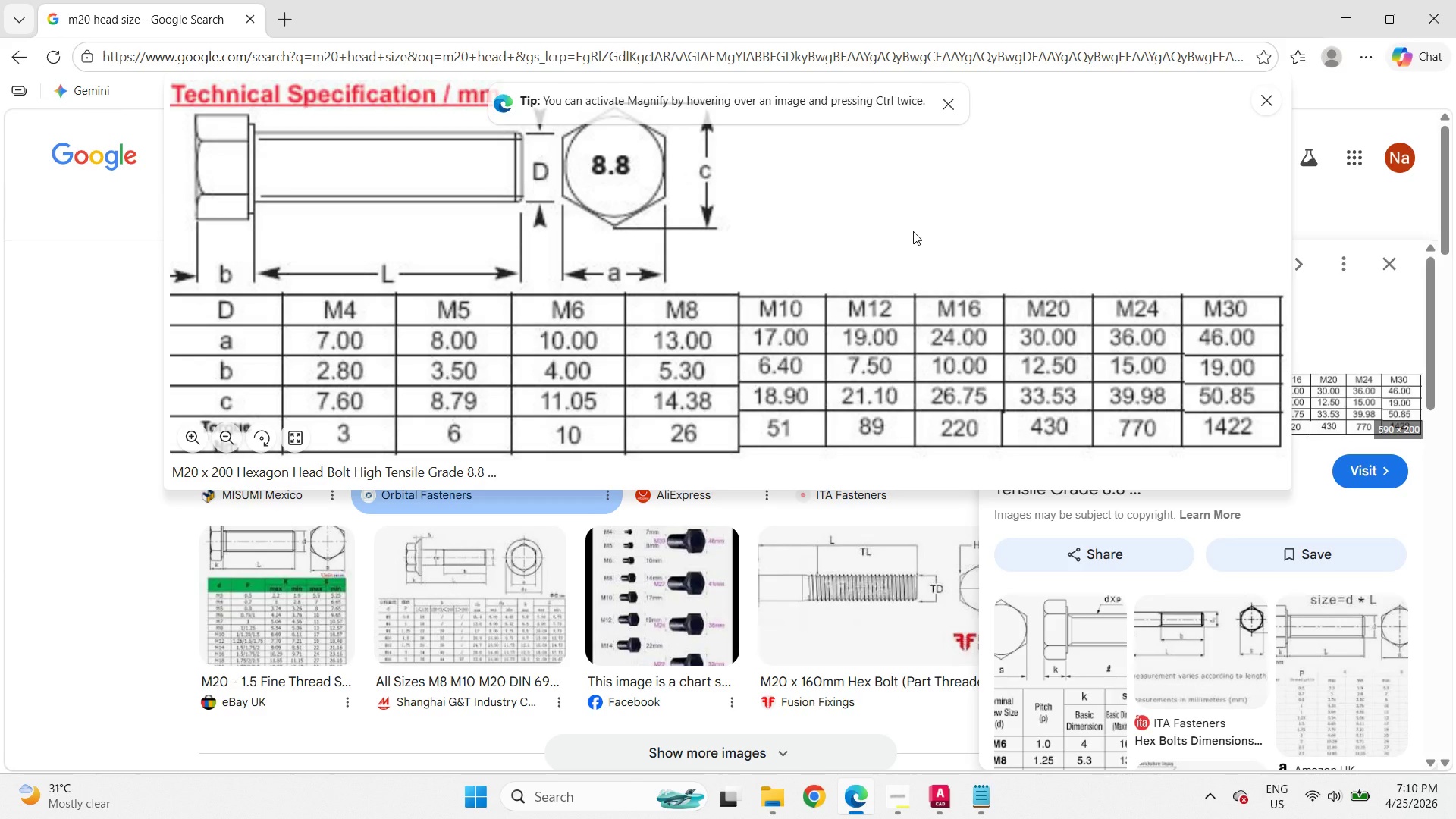 
left_click([1337, 19])
 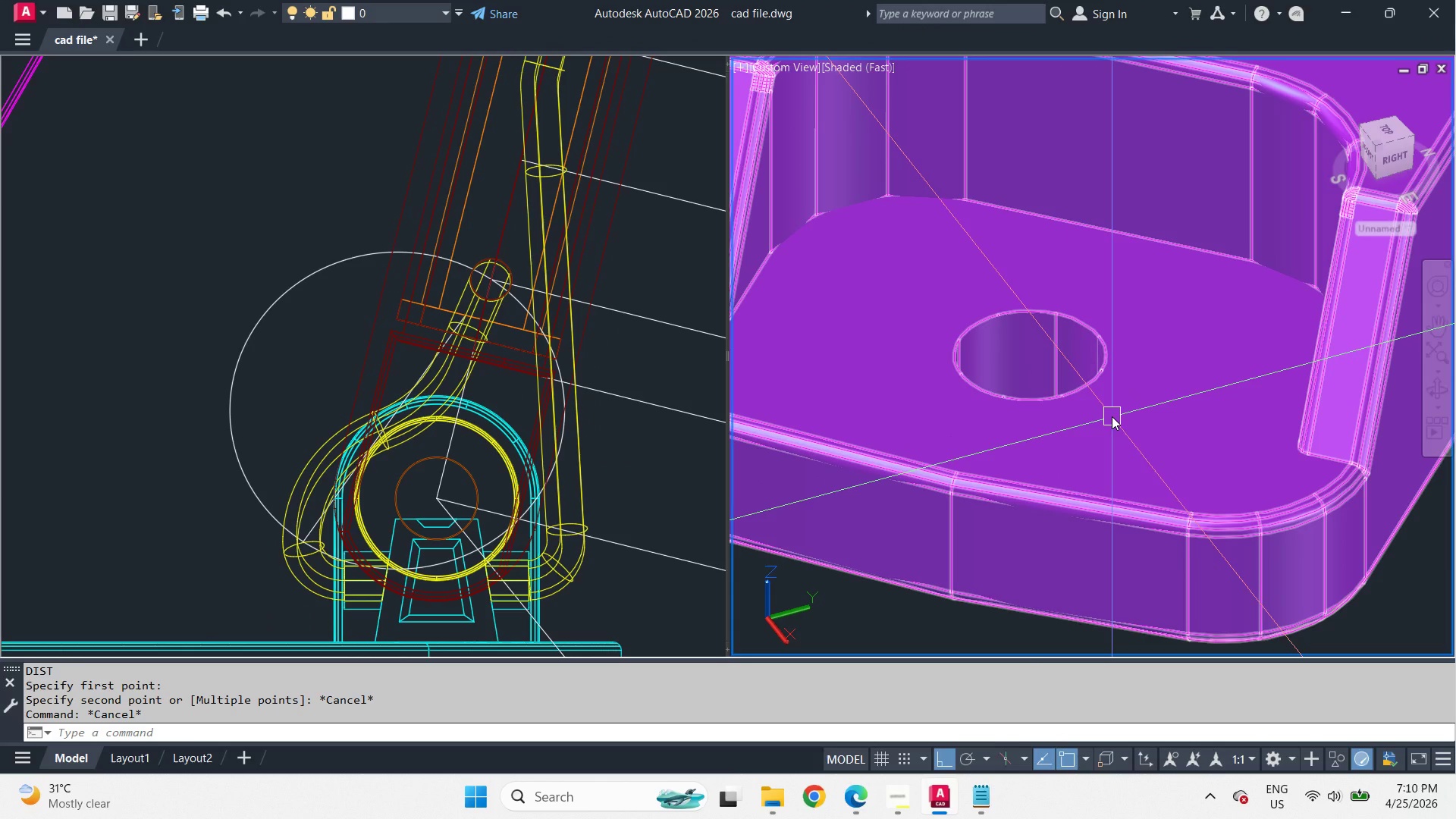 
type(vs 2 )
 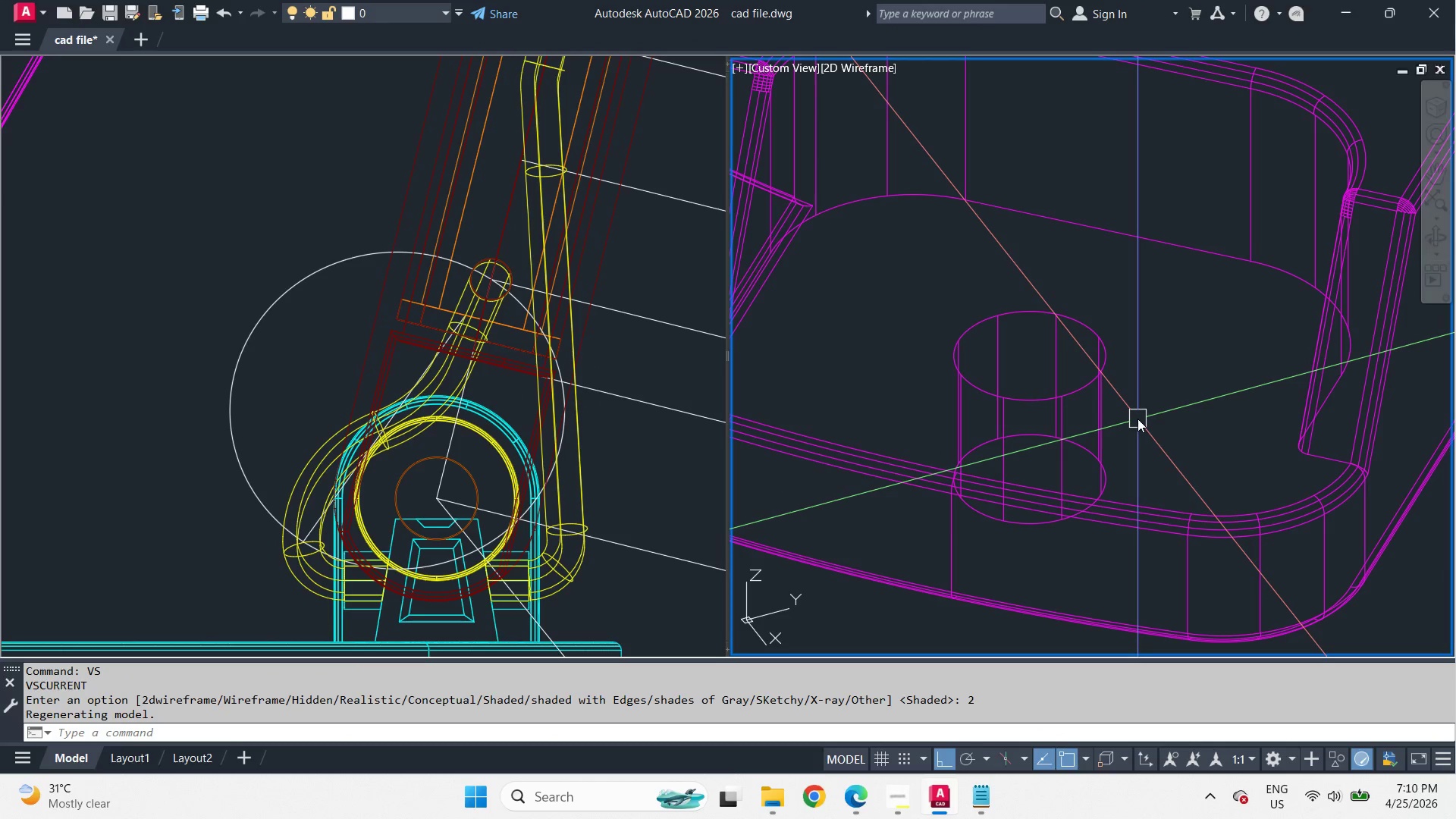 
type(pol )
key(Escape)
key(Escape)
type(ucs w )
 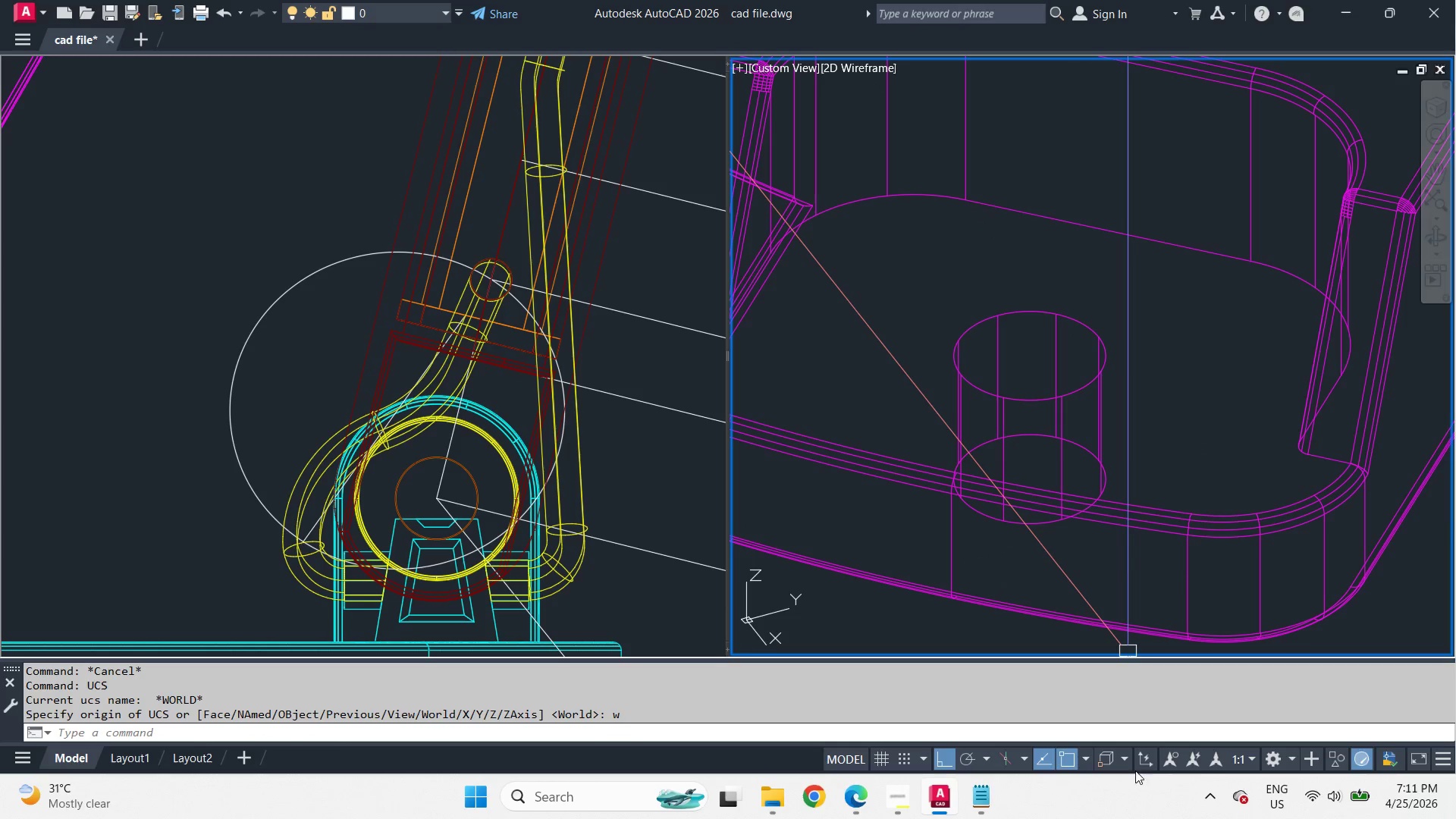 
left_click([1147, 757])
 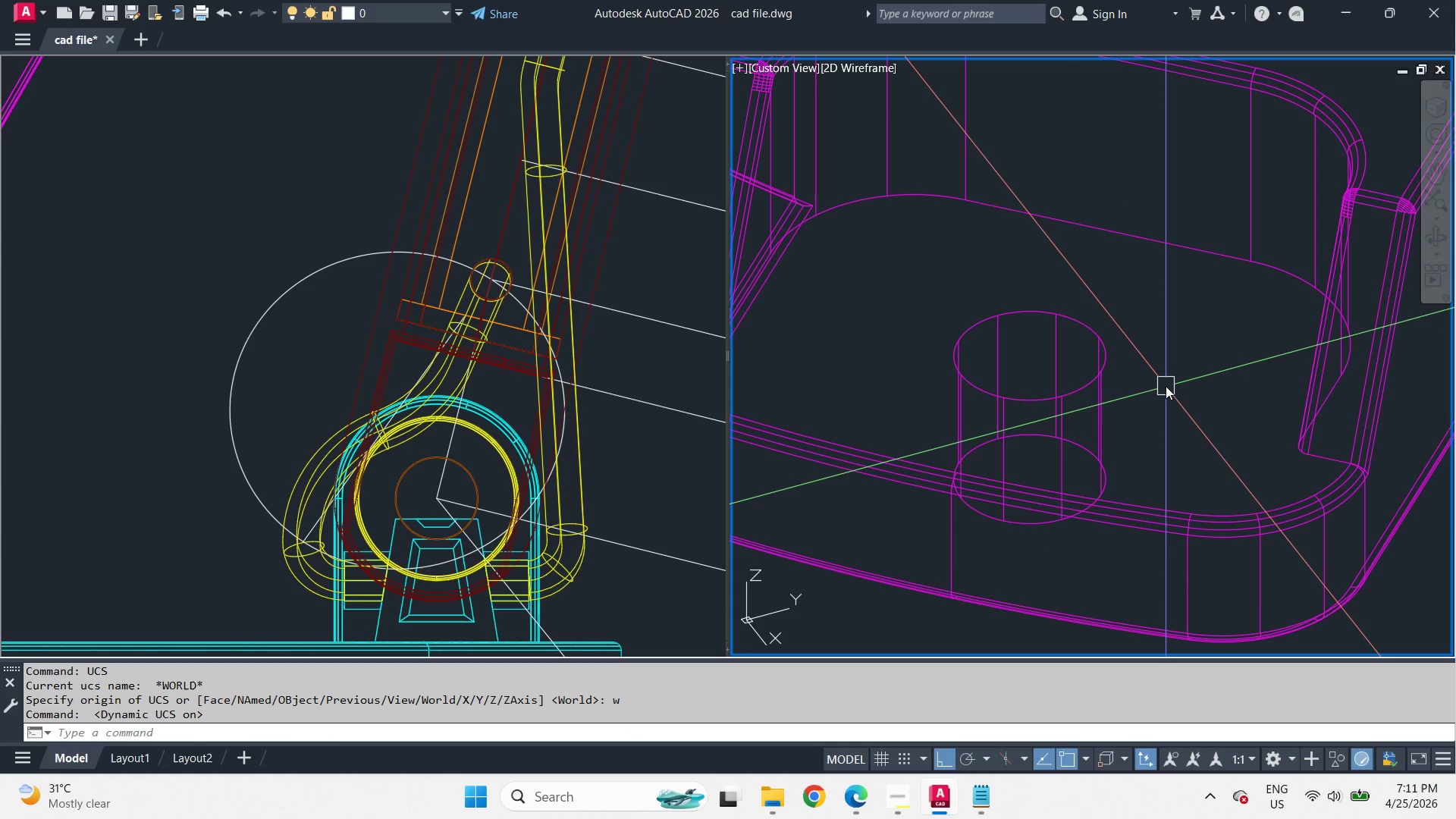 
type(pol 6 cen )
 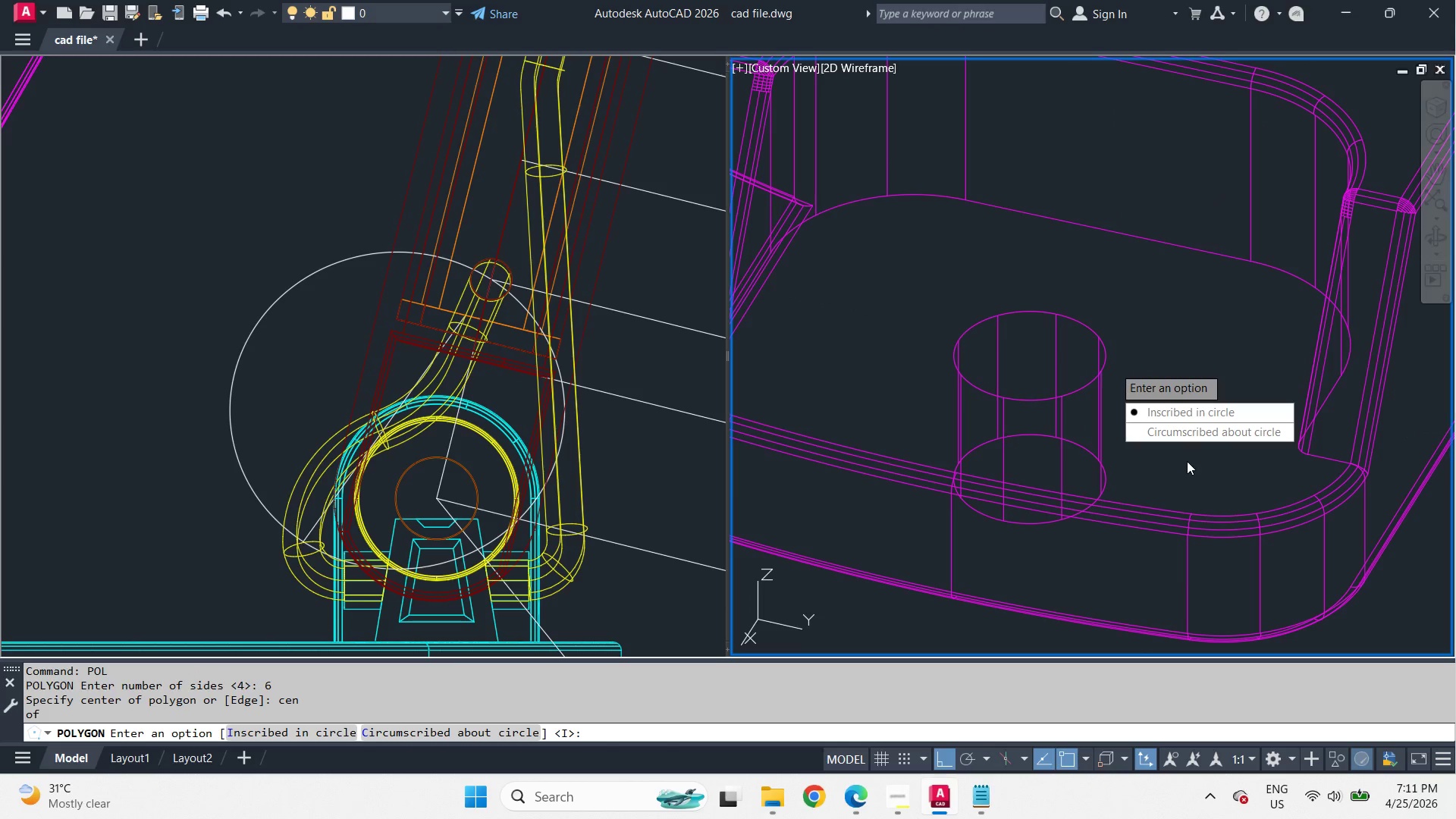 
left_click_drag(start_coordinate=[1181, 438], to_coordinate=[1113, 367])
 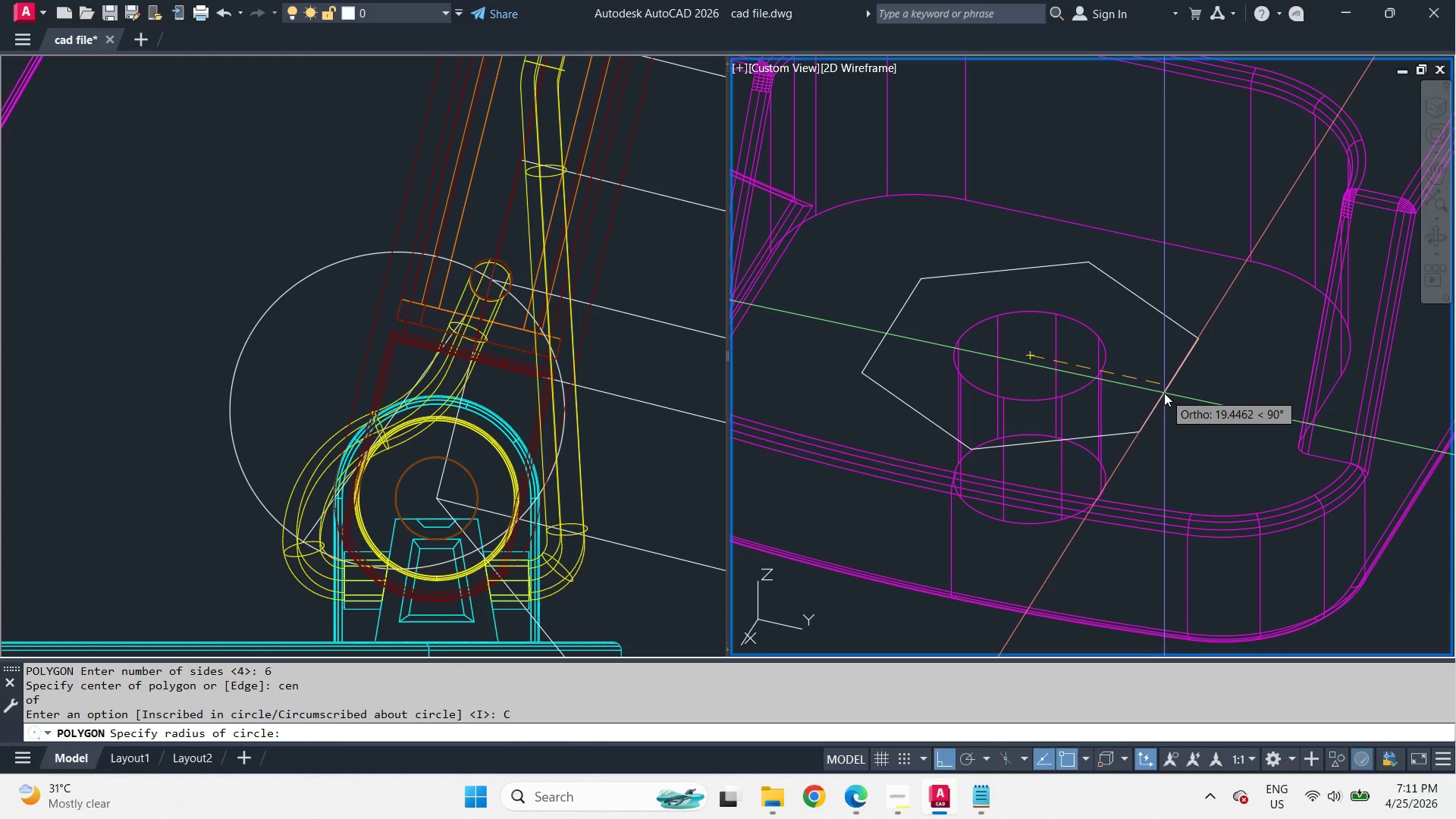 
type(15)
key(NumpadEnter)
type(ext )
 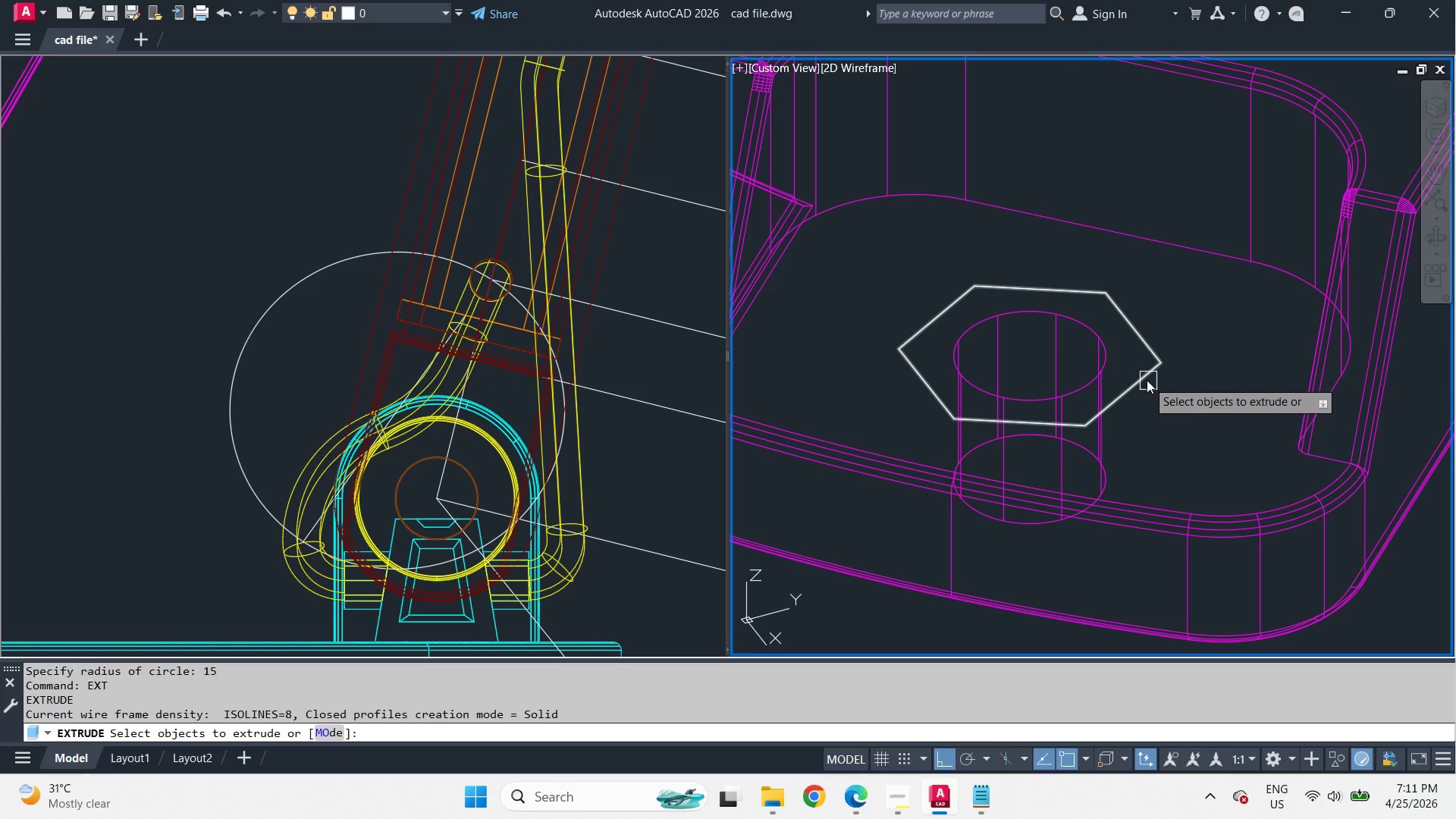 
left_click([1147, 380])
 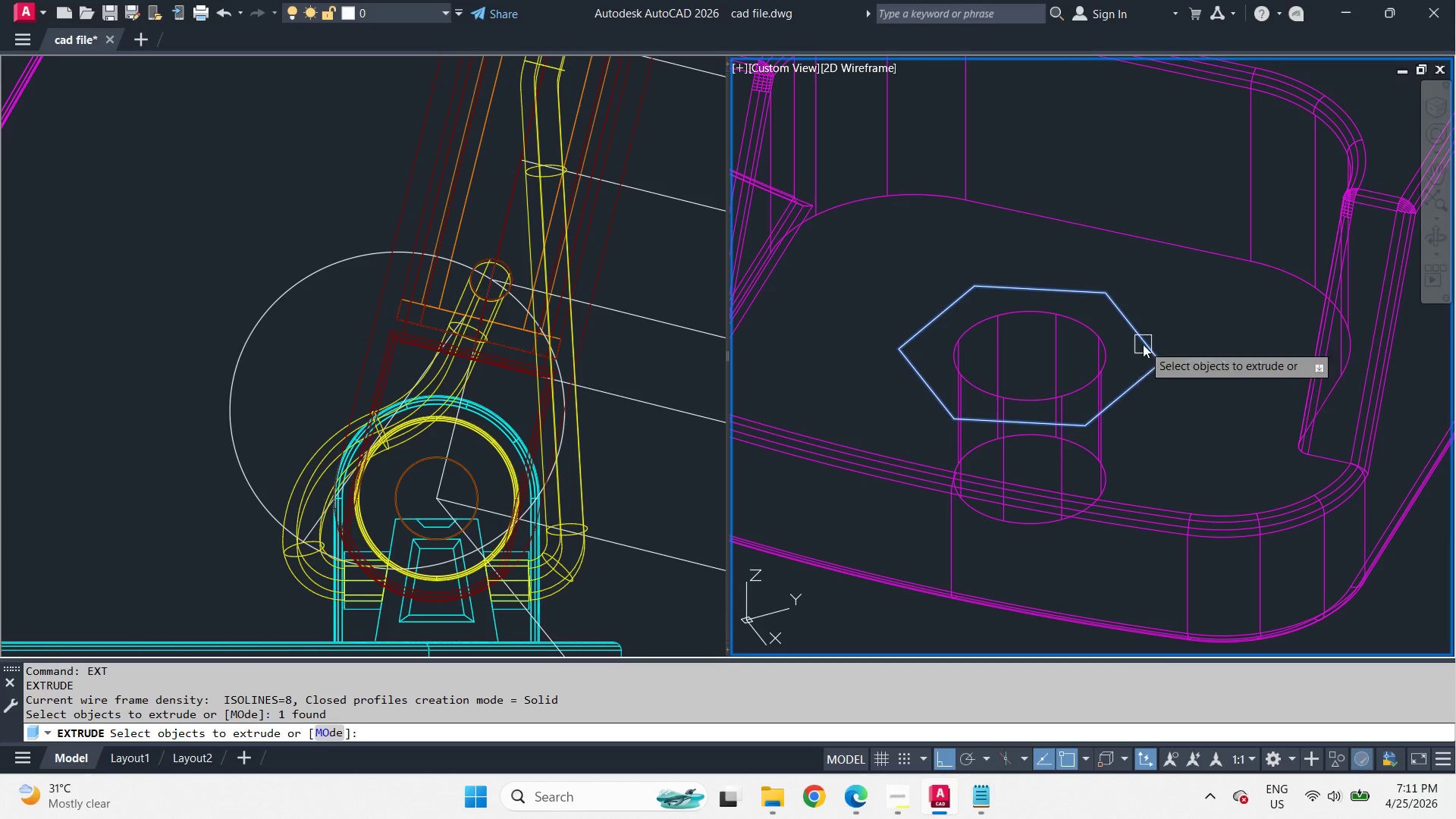 
key(Space)
 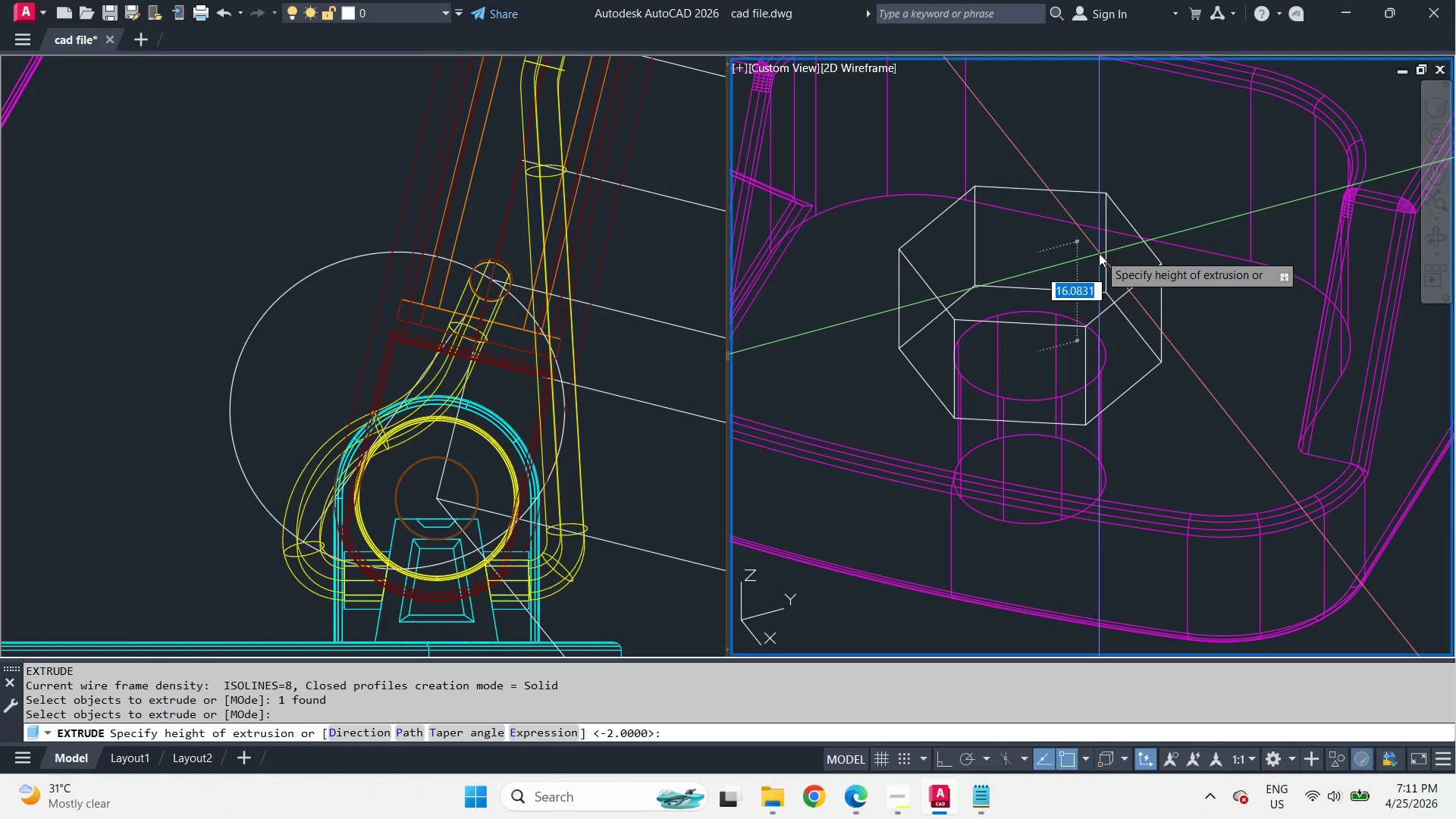 
key(Numpad1)
 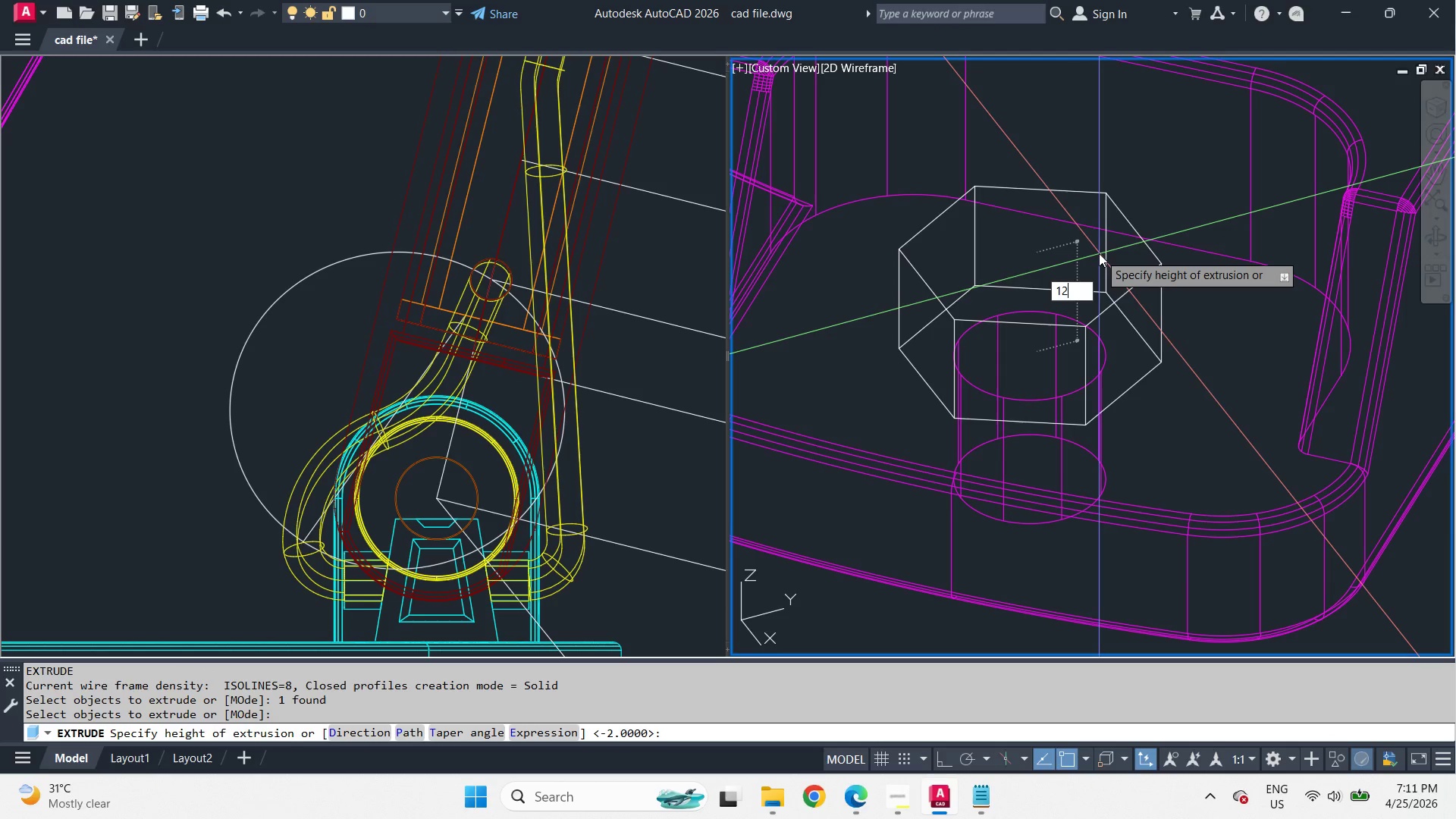 
key(Numpad2)
 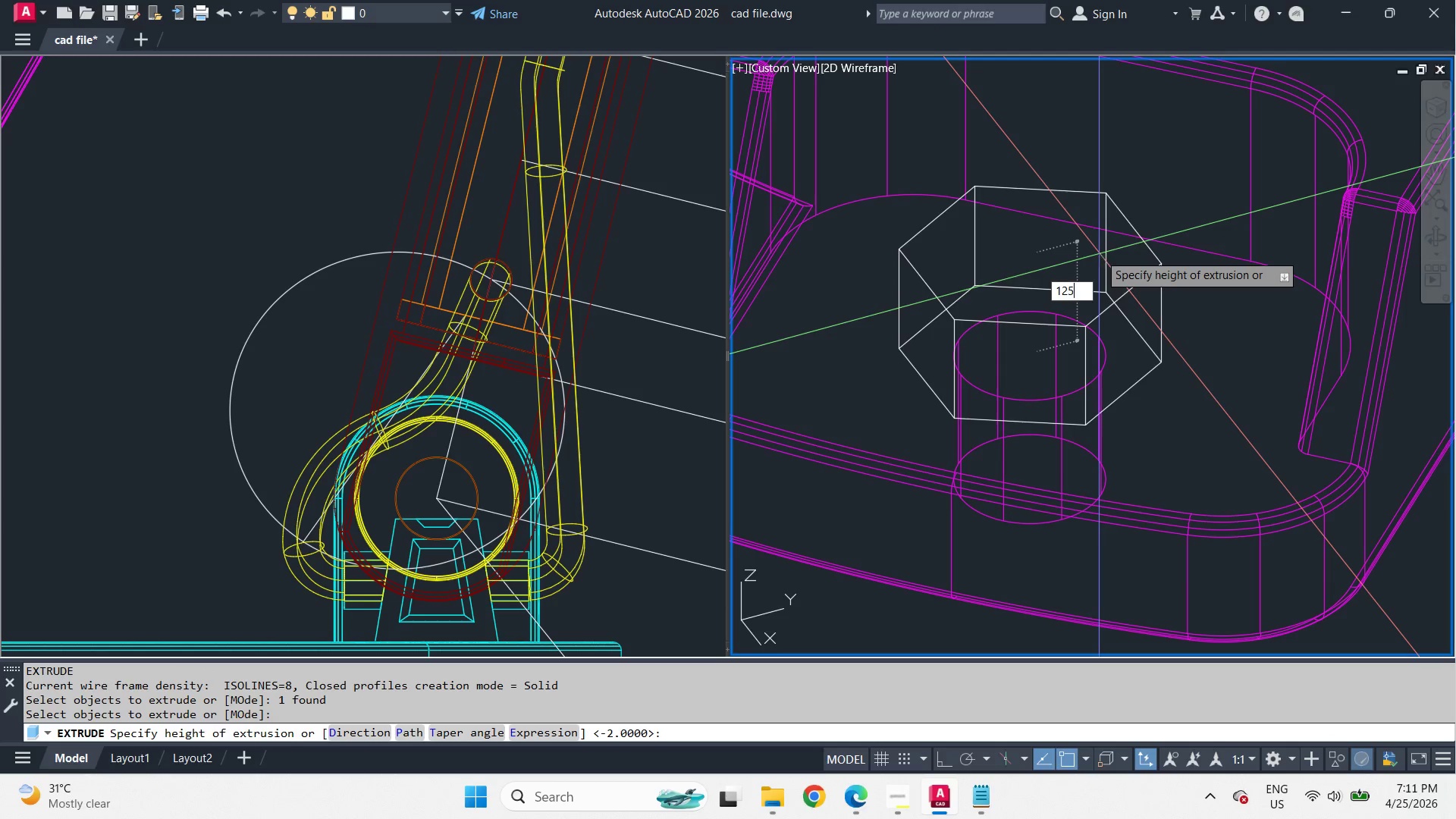 
key(Numpad5)
 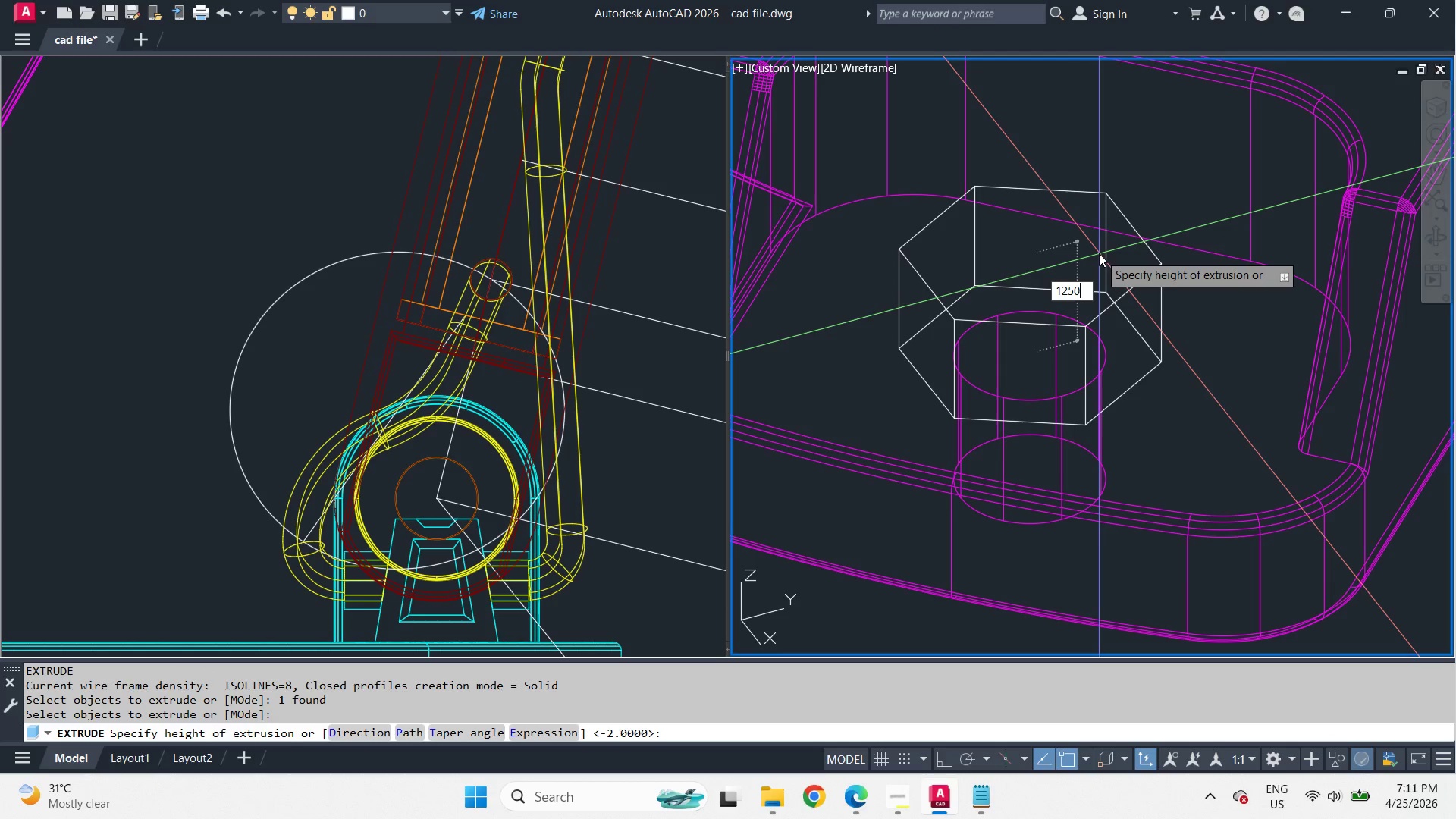 
key(Numpad0)
 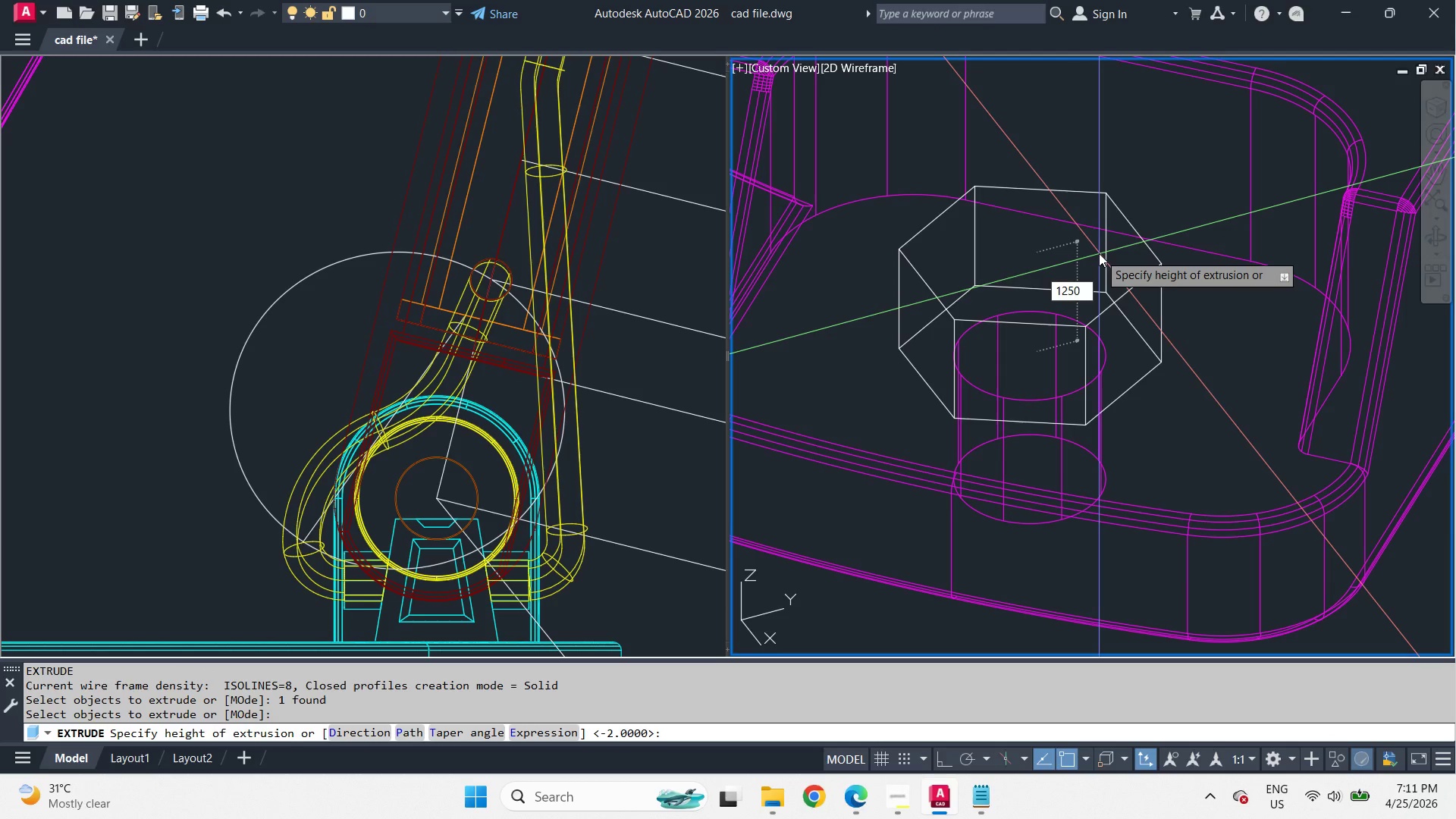 
key(Backspace)
 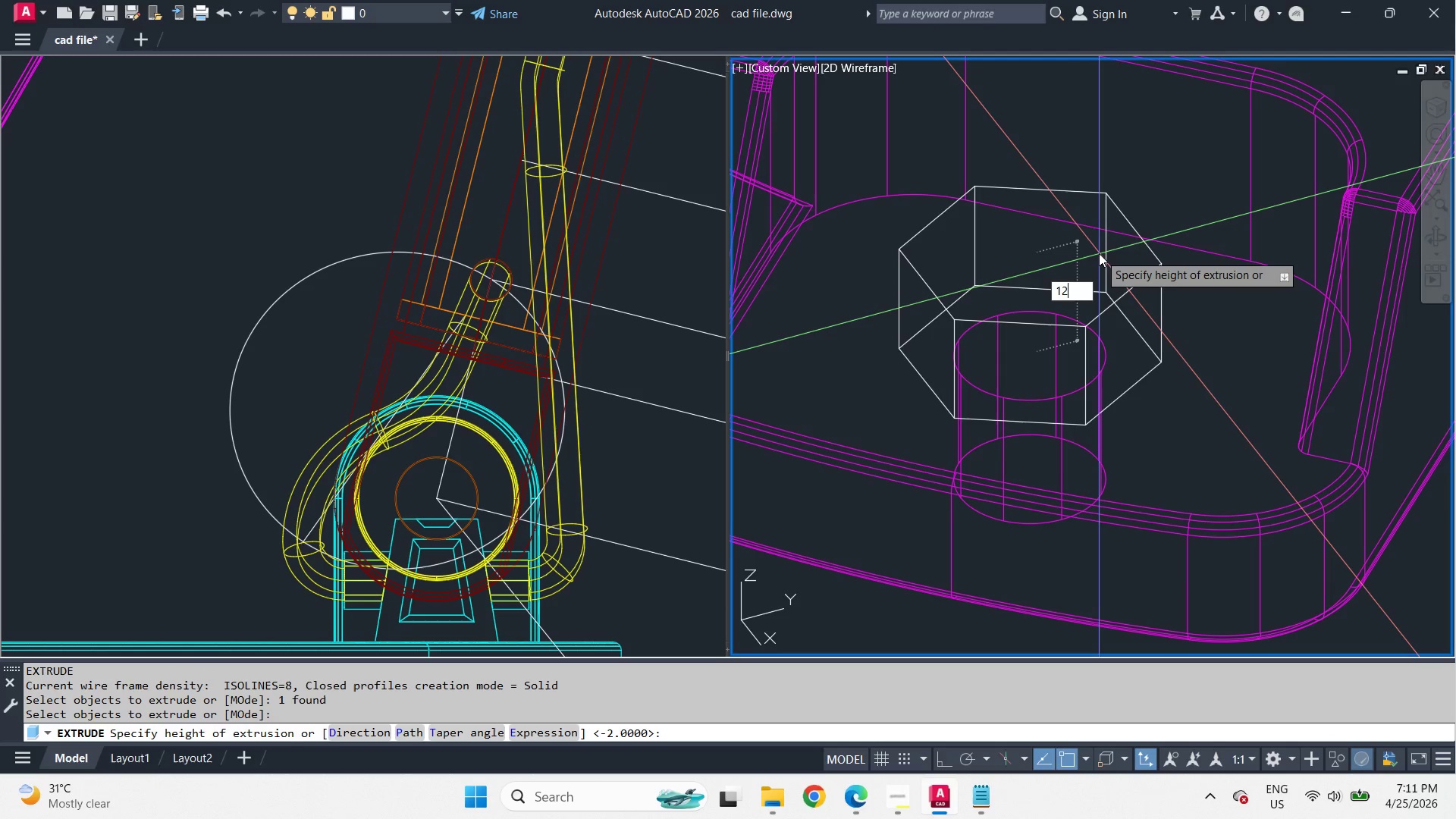 
key(Backspace)
 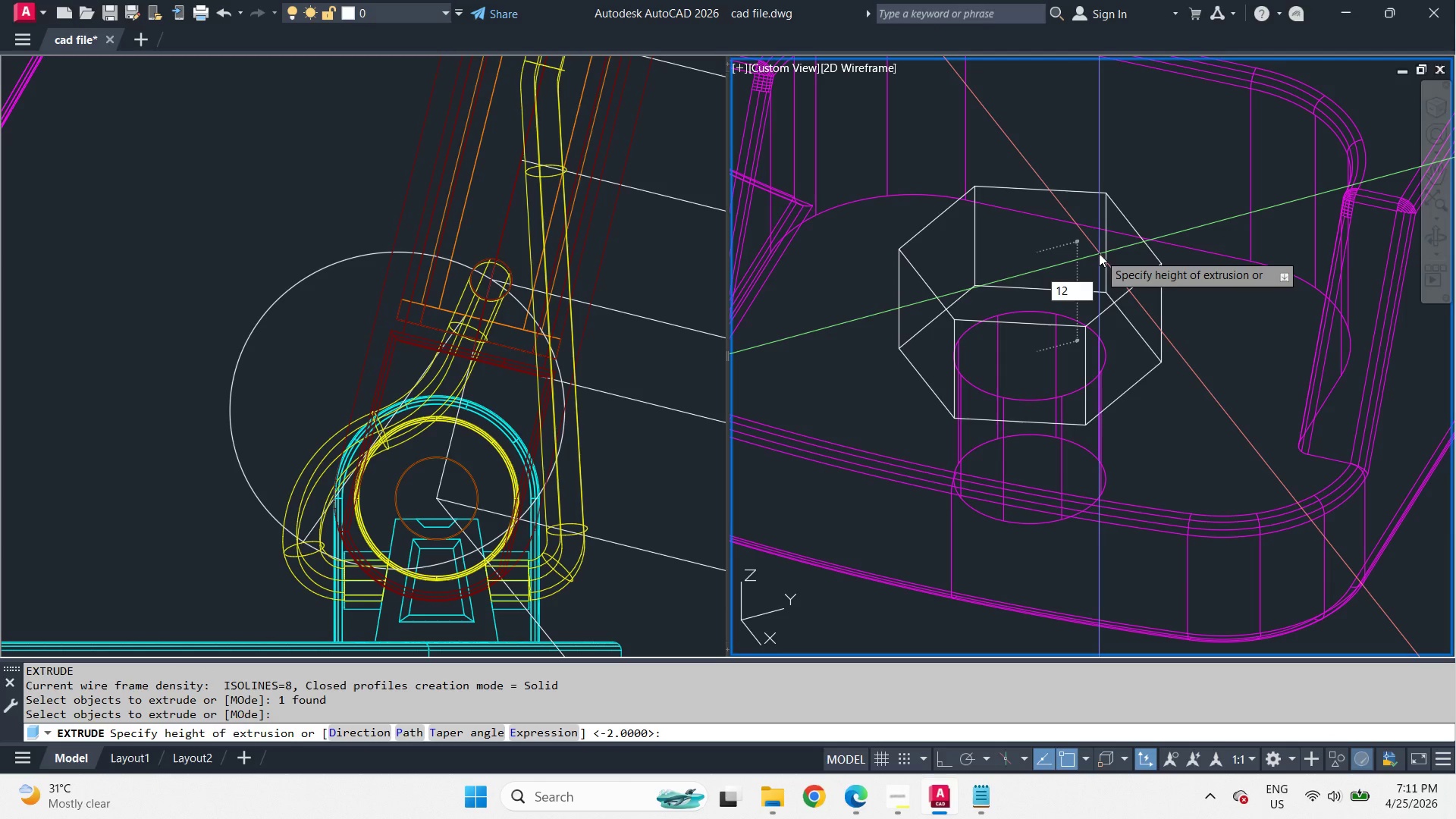 
key(NumpadDecimal)
 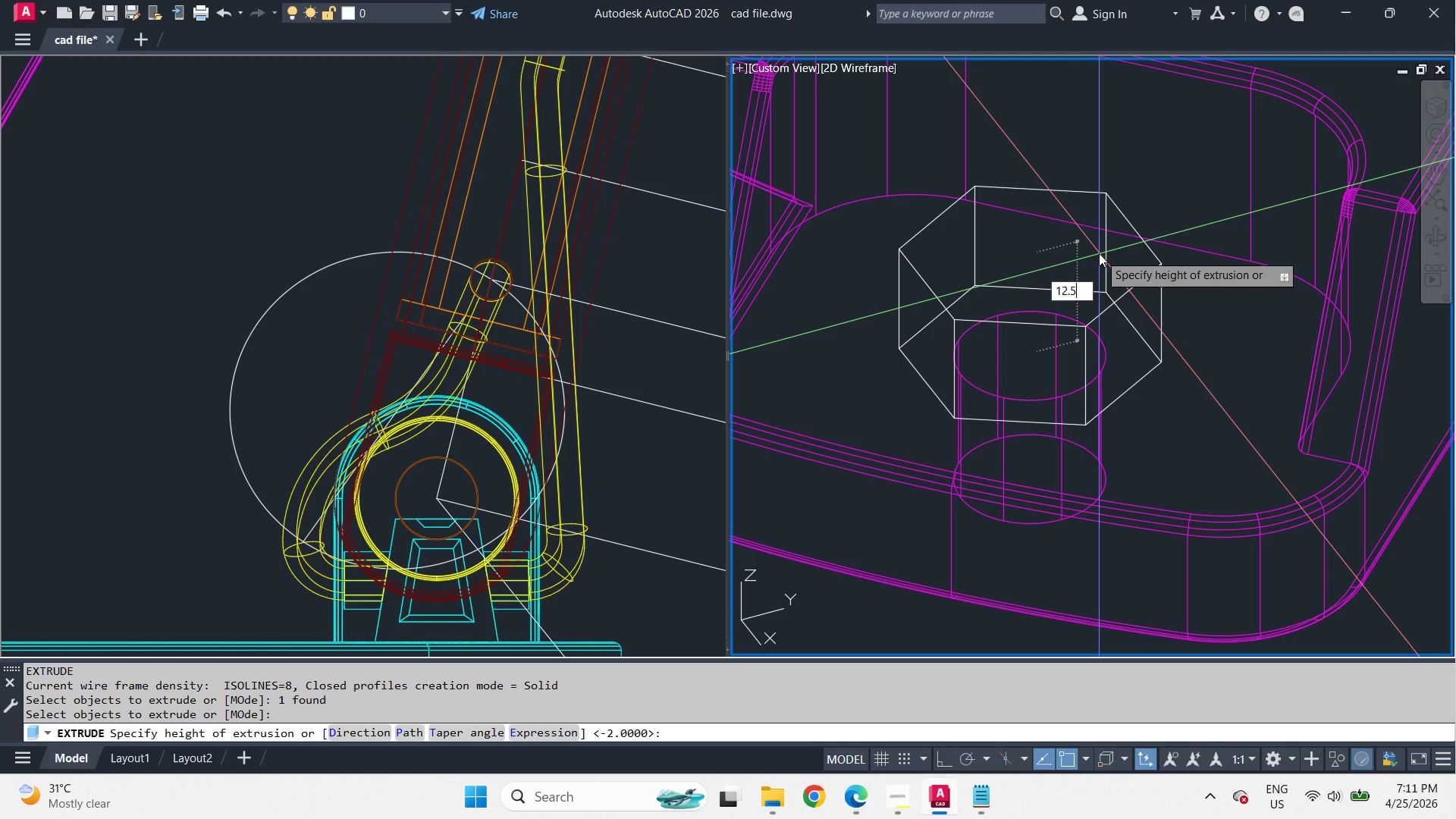 
key(Numpad5)
 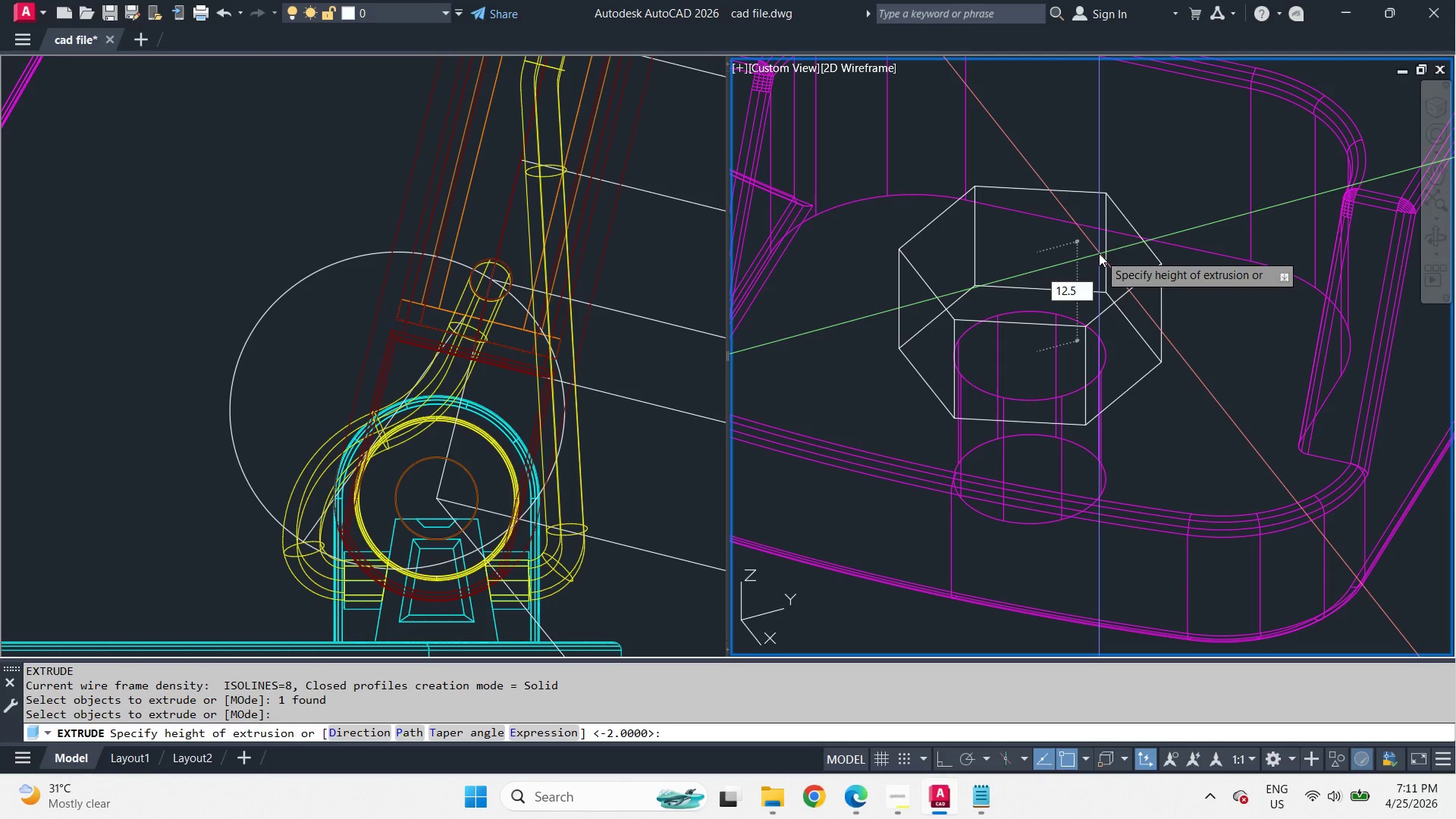 
key(NumpadEnter)
 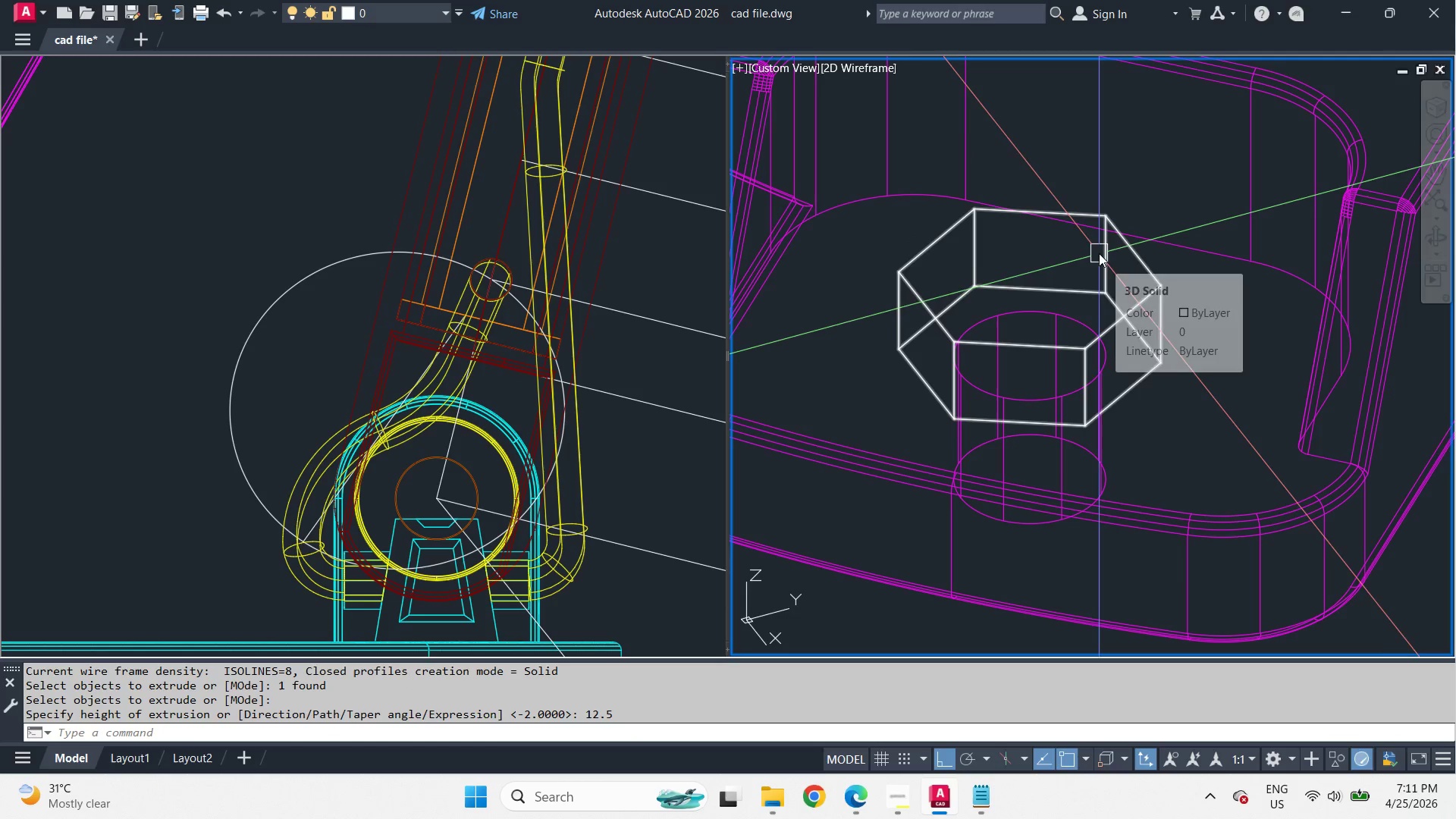 
key(C)
 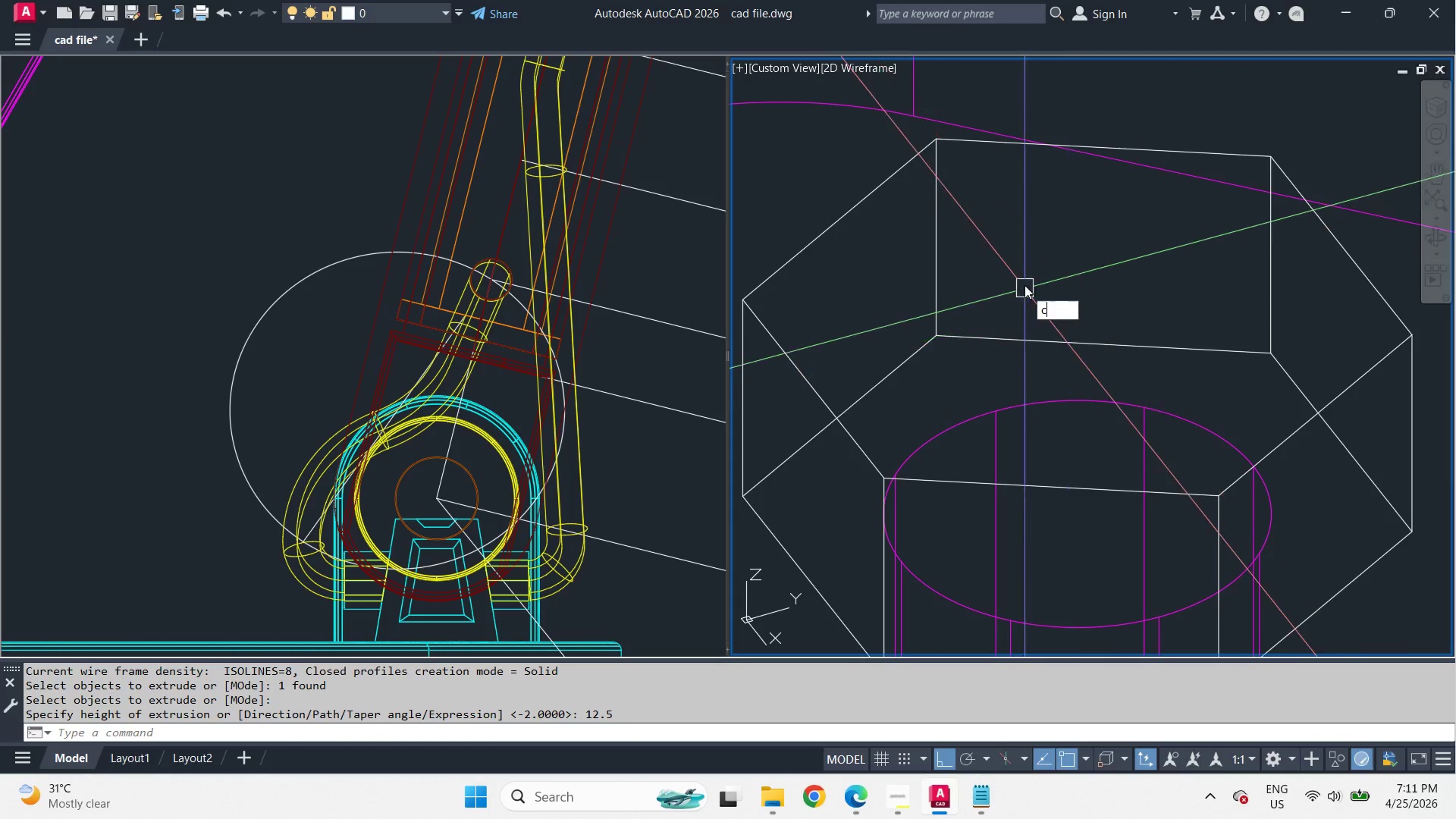 
key(Space)
 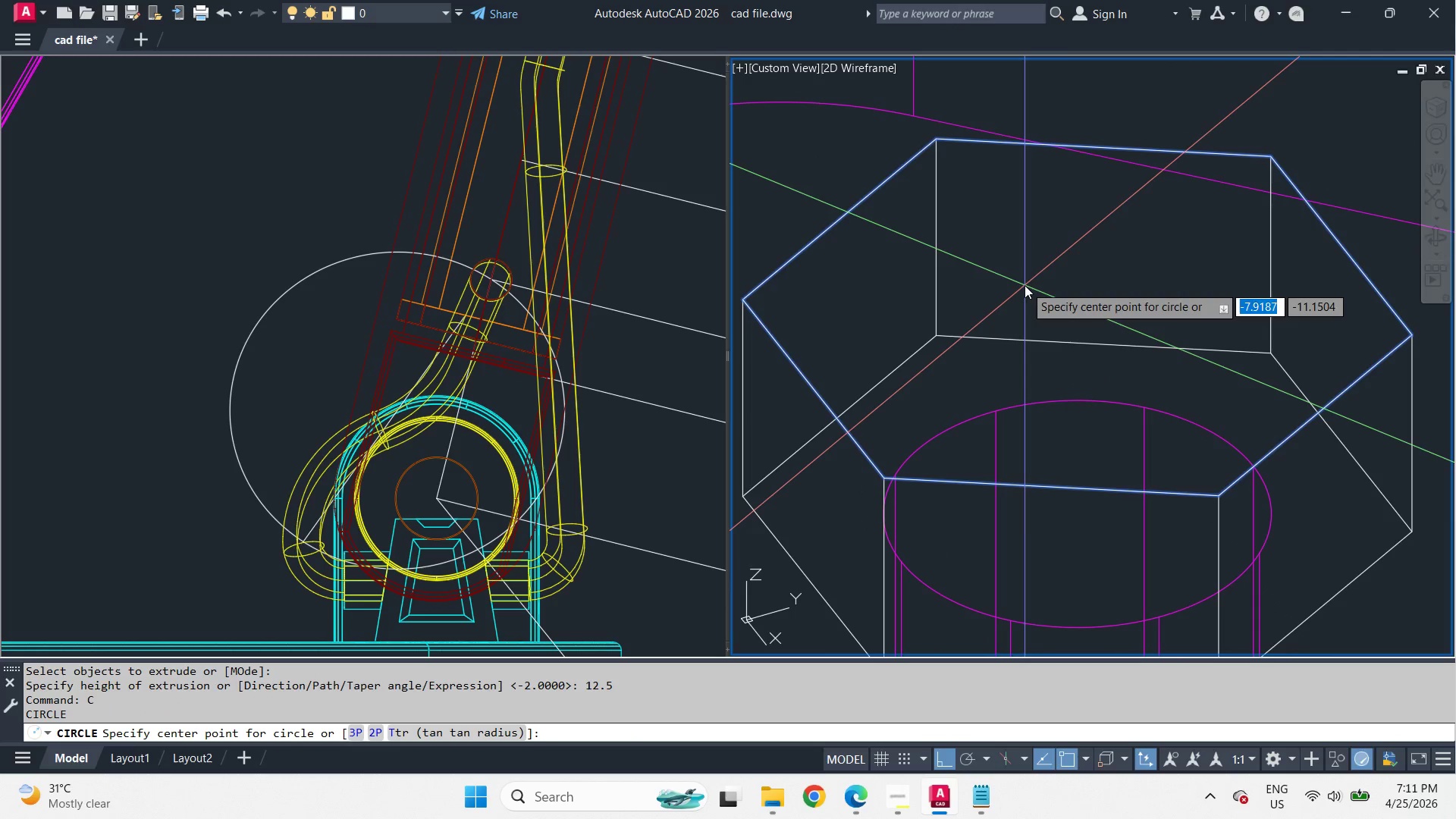 
scroll: coordinate [1032, 277], scroll_direction: up, amount: 2.0
 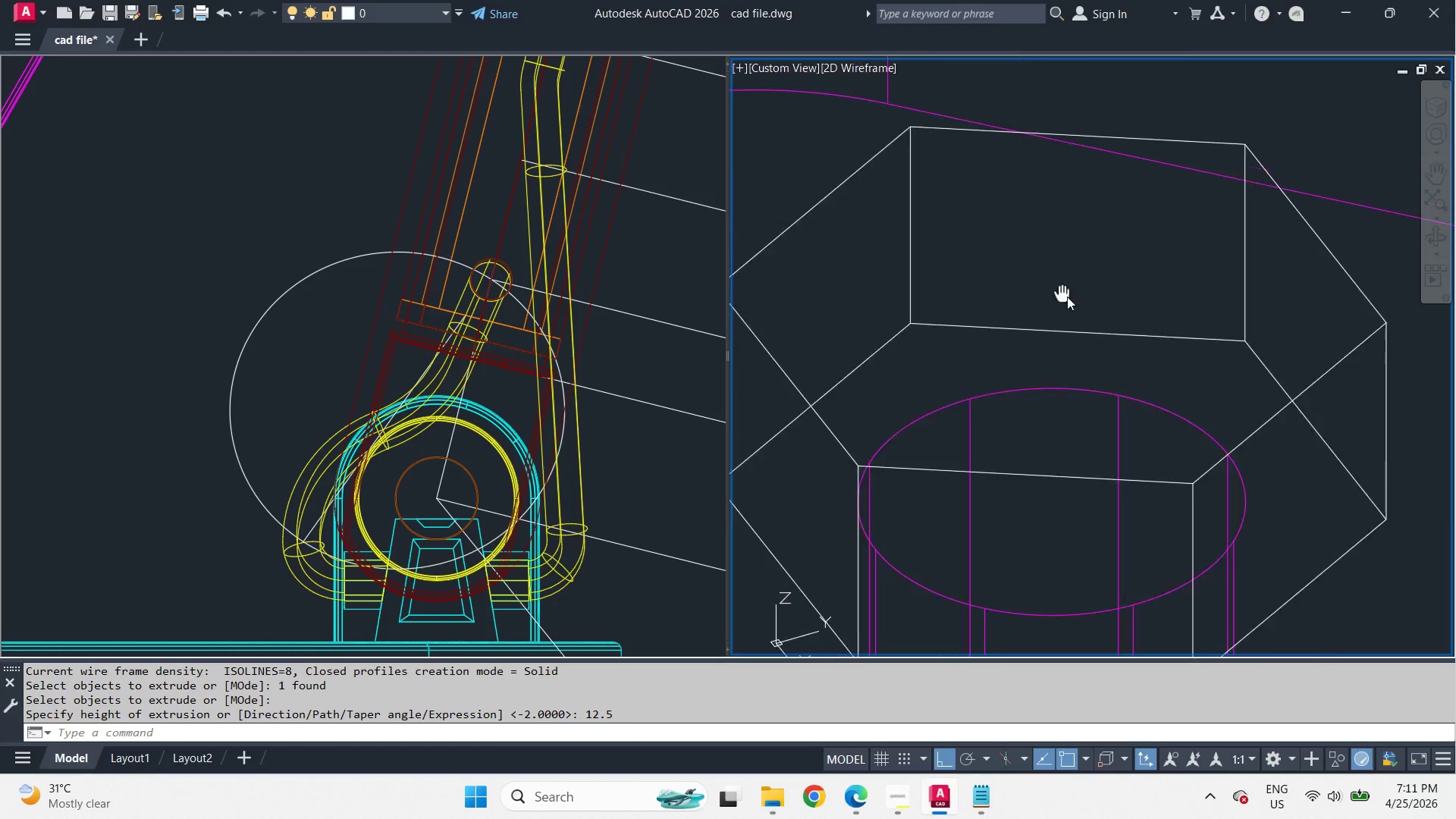 
type(cen )
 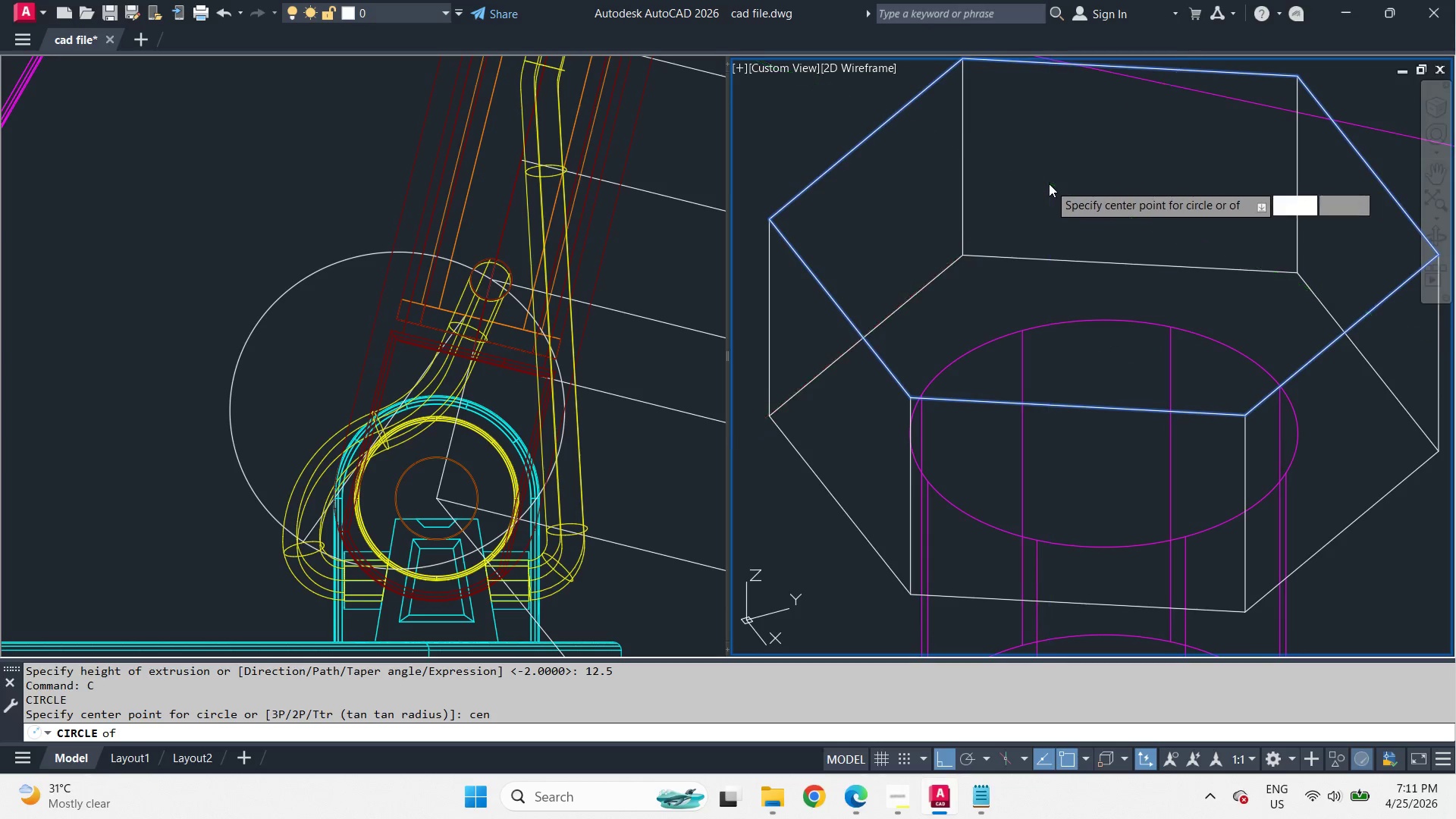 
key(Escape)
 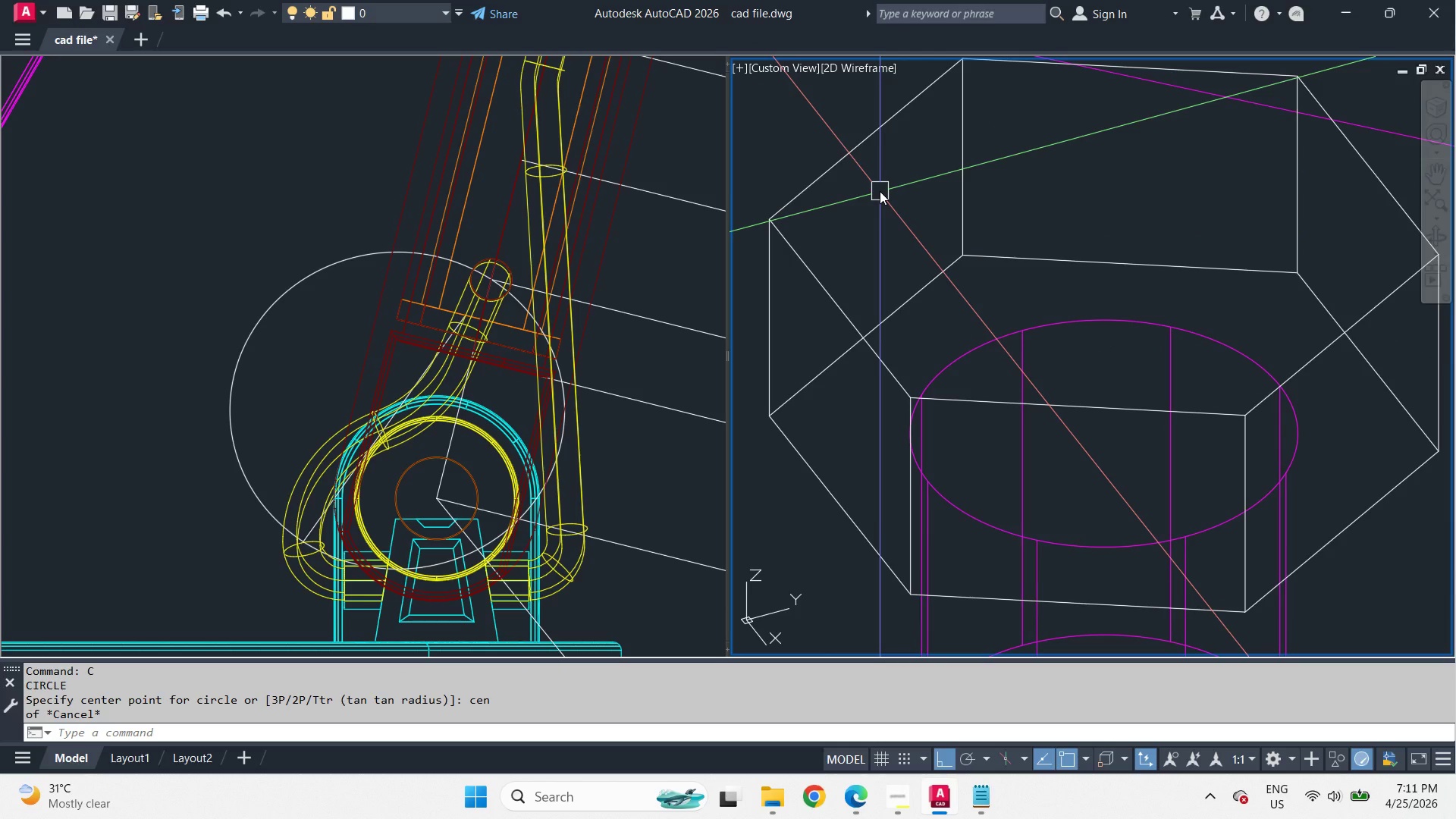 
key(C)
 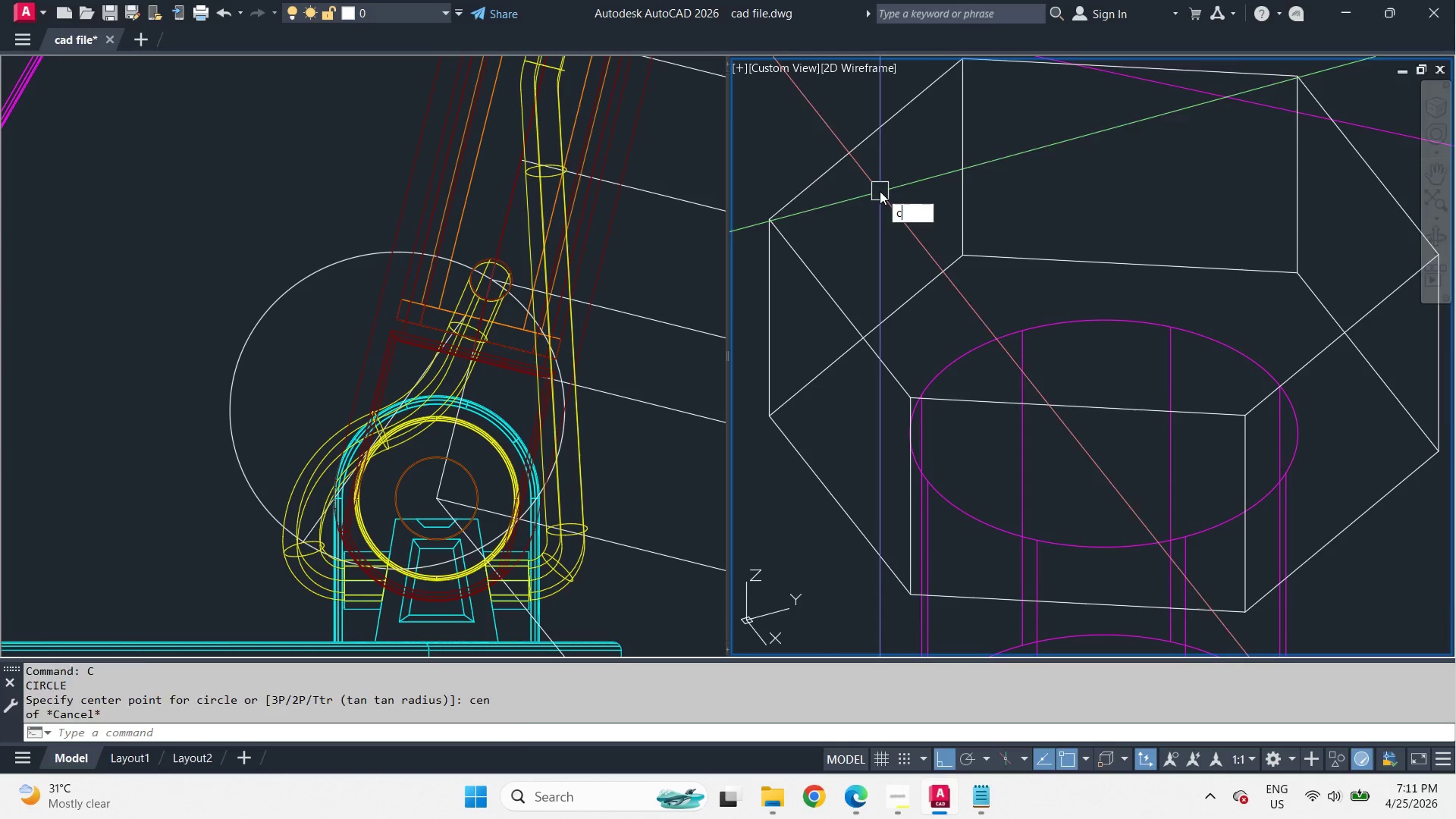 
key(Space)
 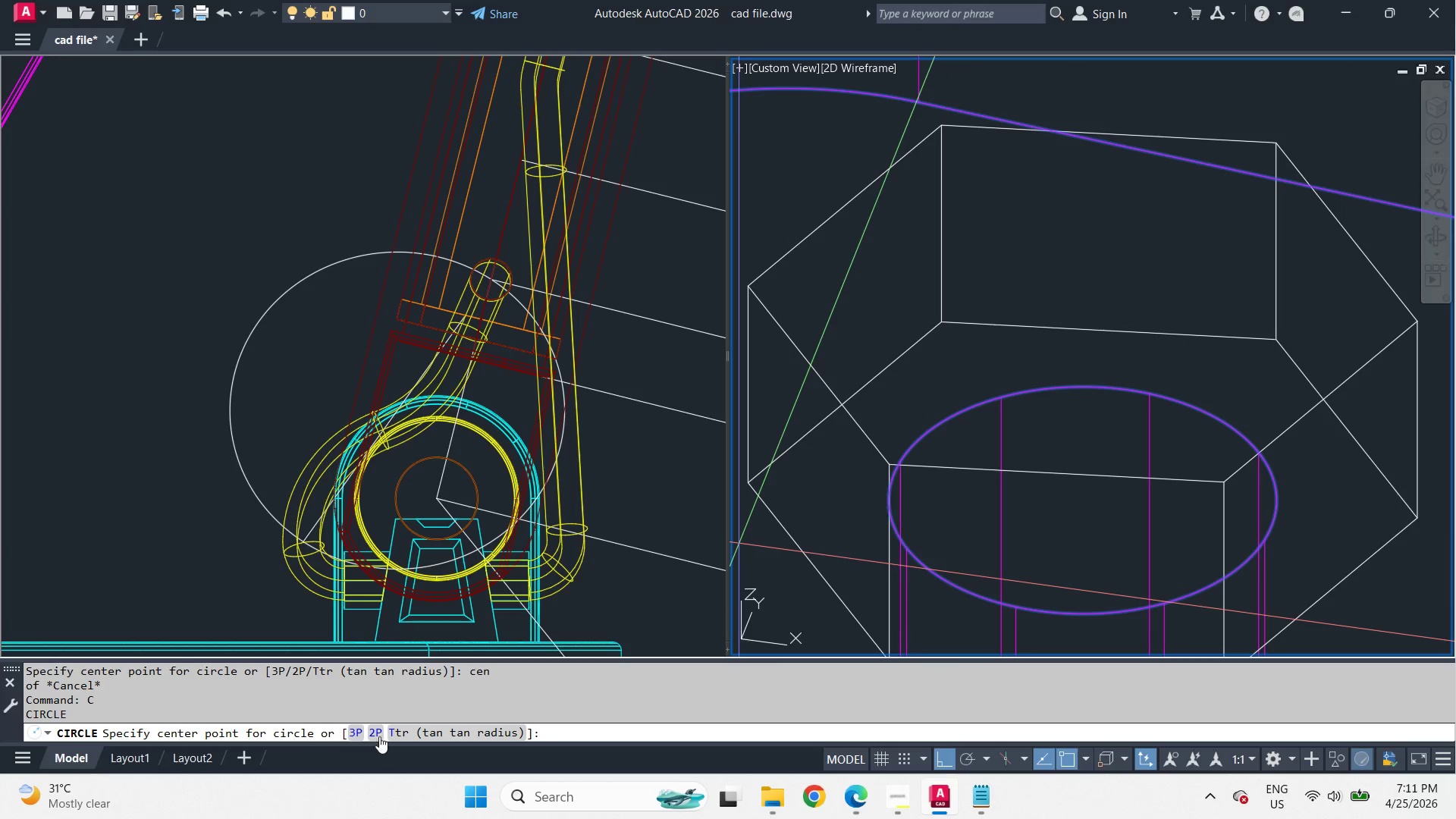 
left_click([373, 734])
 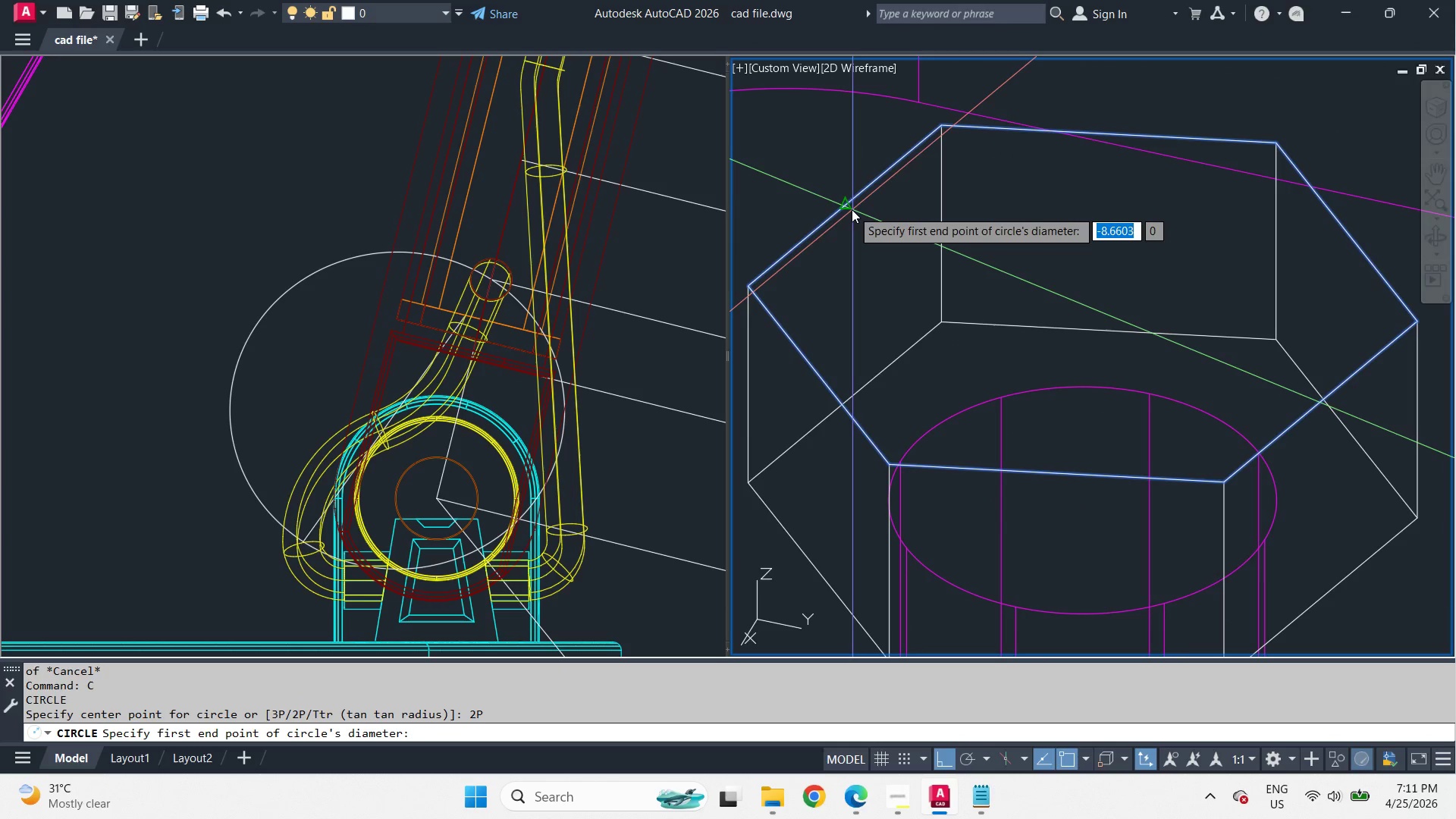 
left_click_drag(start_coordinate=[852, 209], to_coordinate=[856, 215])
 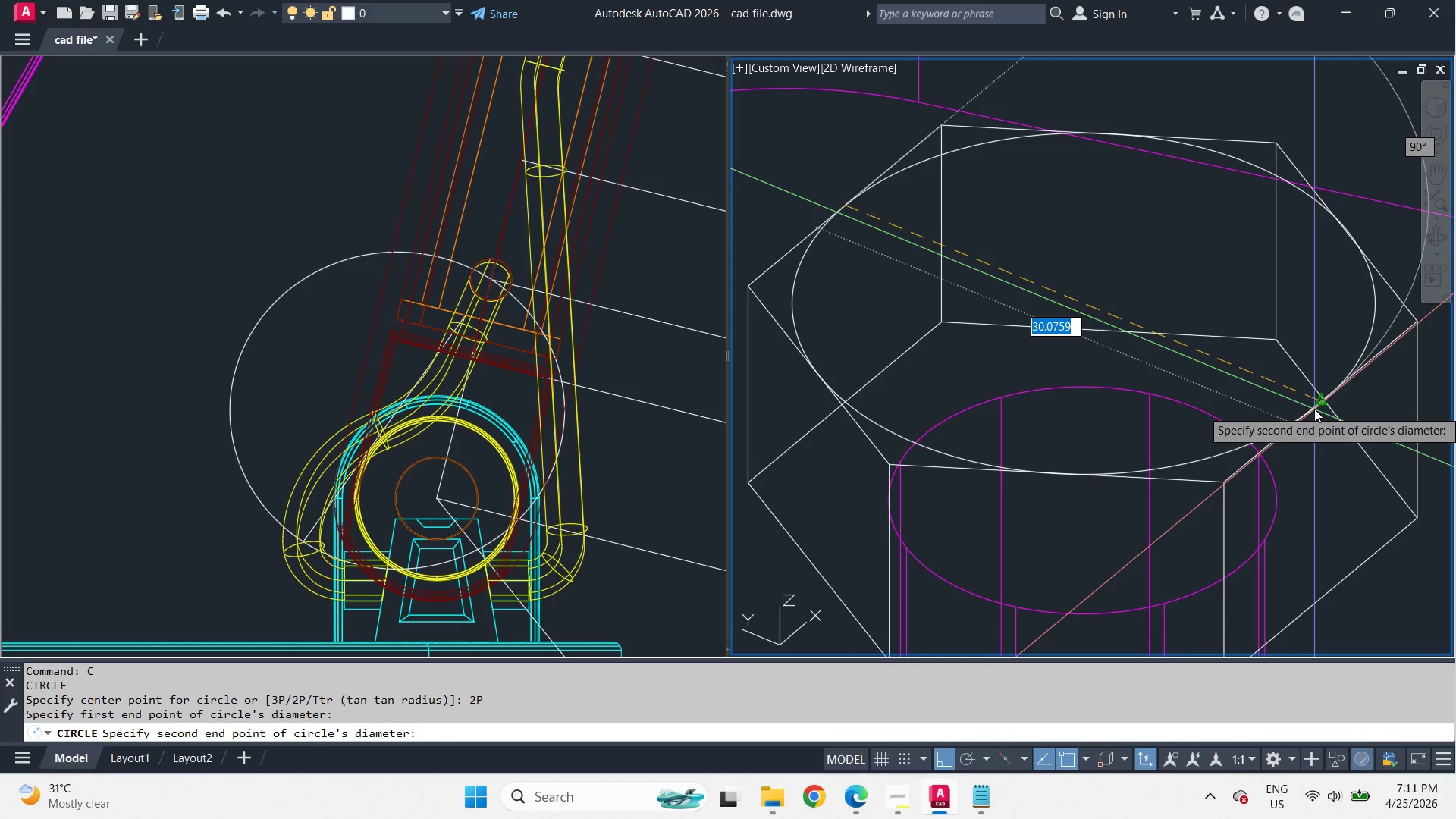 
left_click([1314, 409])
 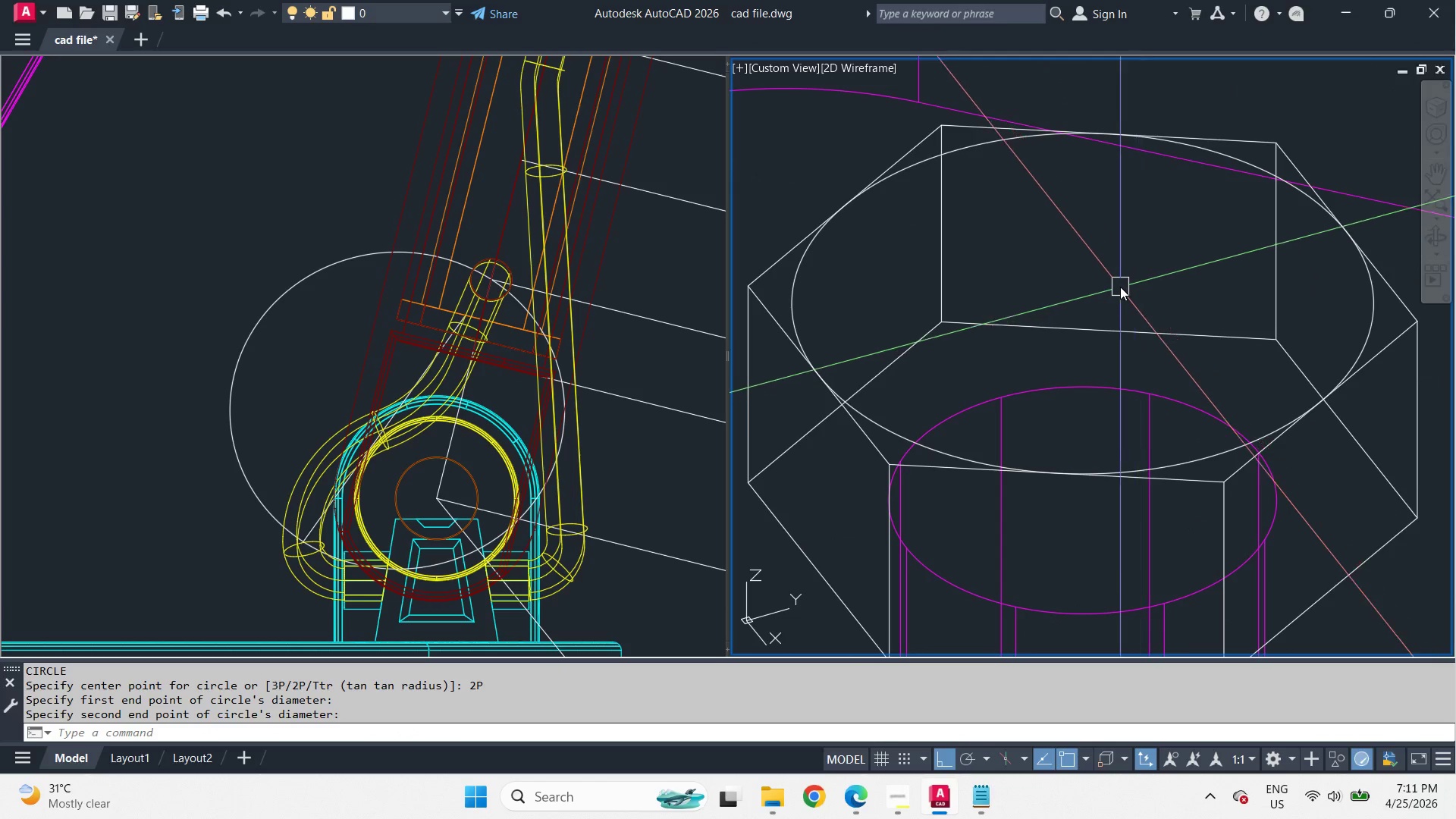 
scroll: coordinate [1068, 262], scroll_direction: none, amount: 0.0
 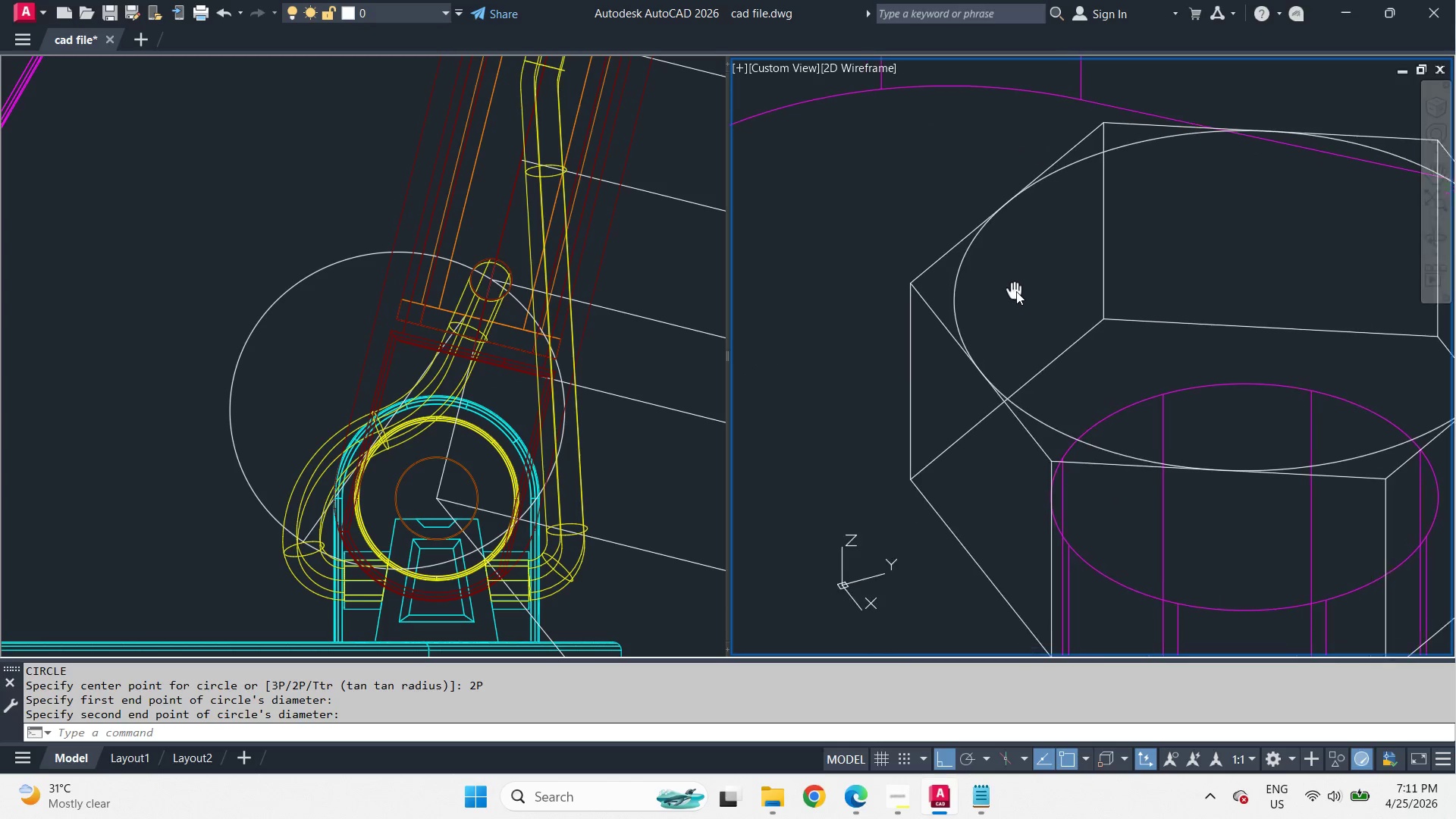 
scroll: coordinate [917, 292], scroll_direction: up, amount: 2.0
 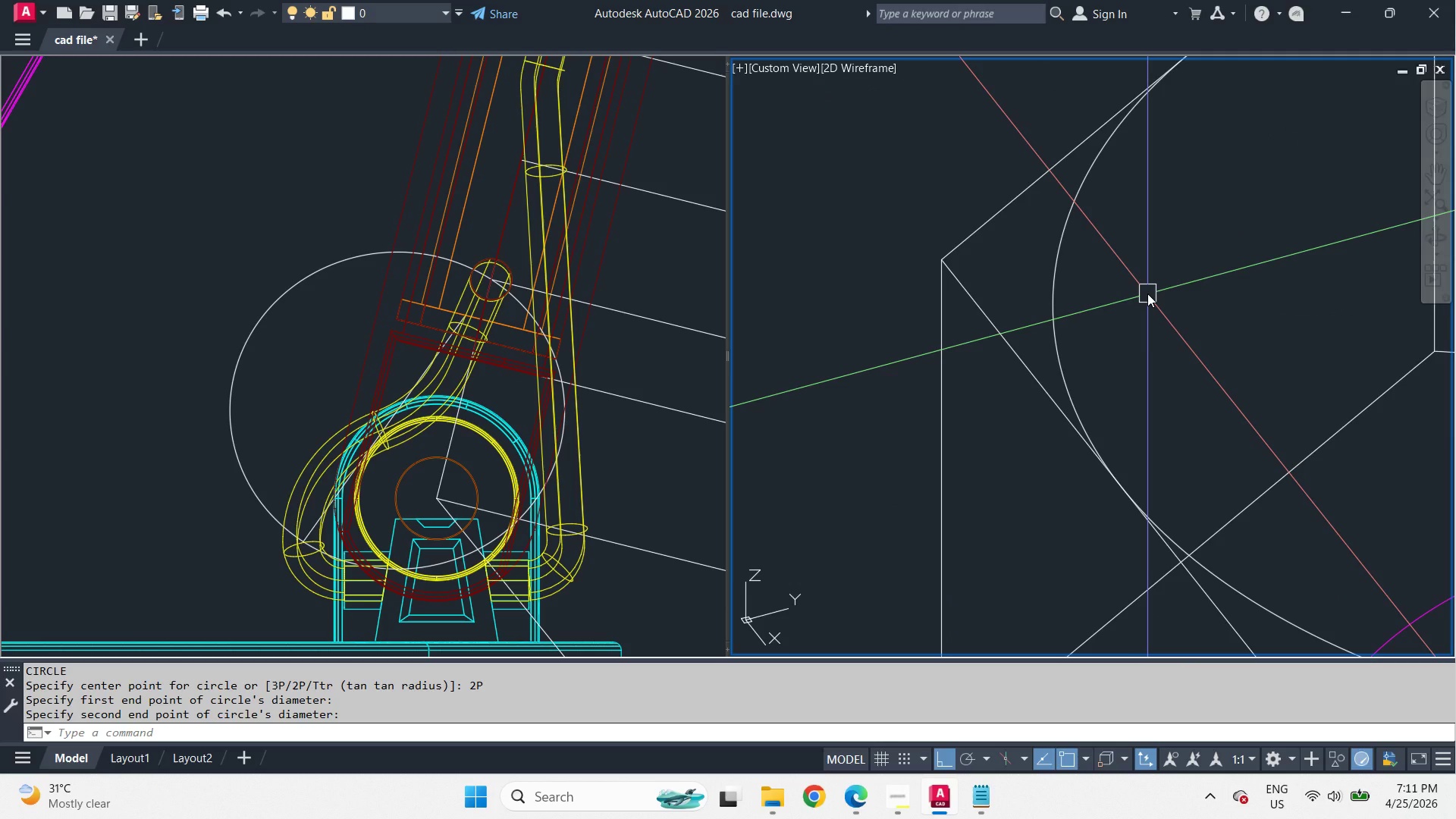 
scroll: coordinate [1156, 290], scroll_direction: down, amount: 4.0
 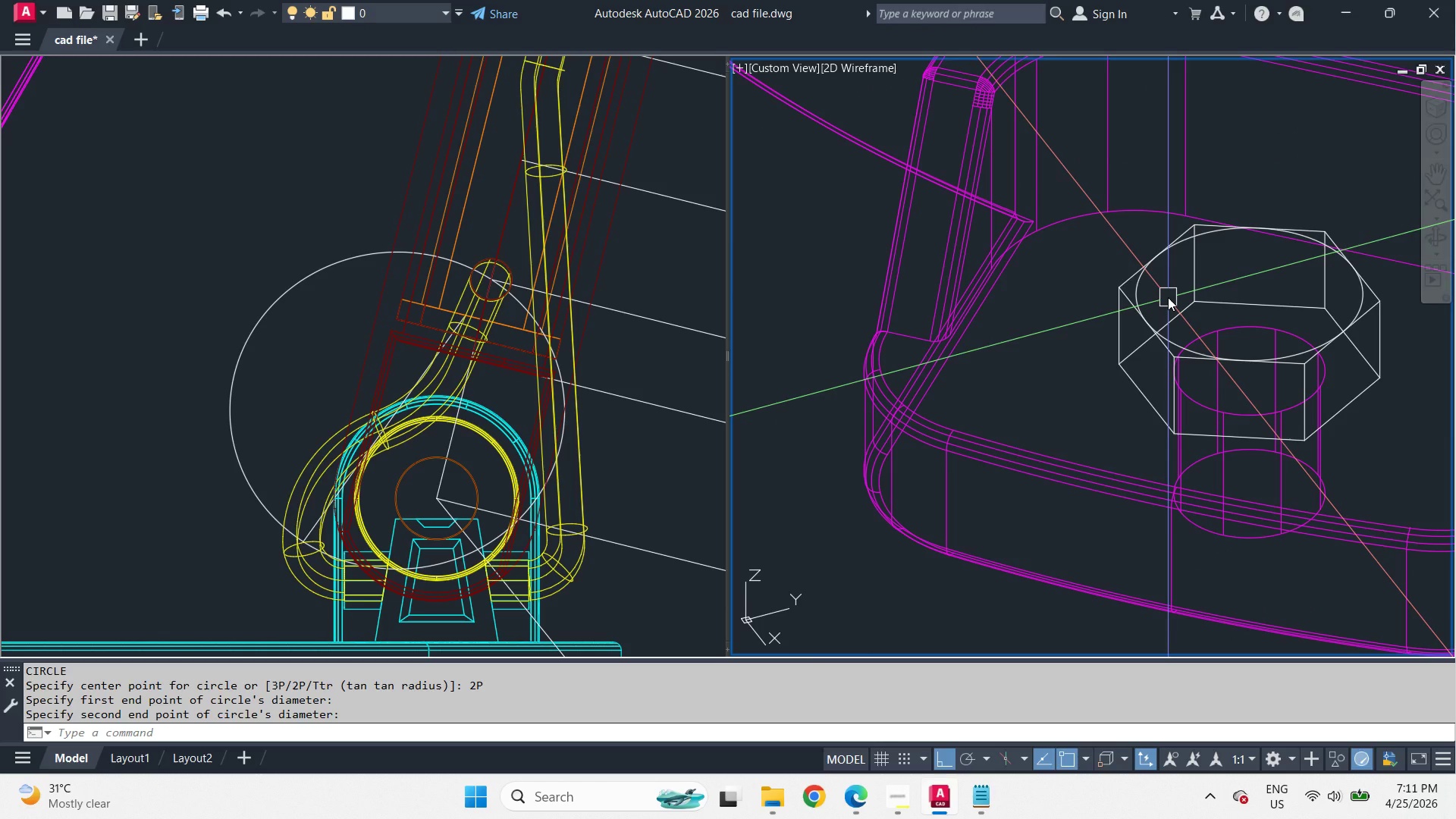 
hold_key(key=ShiftLeft, duration=0.66)
 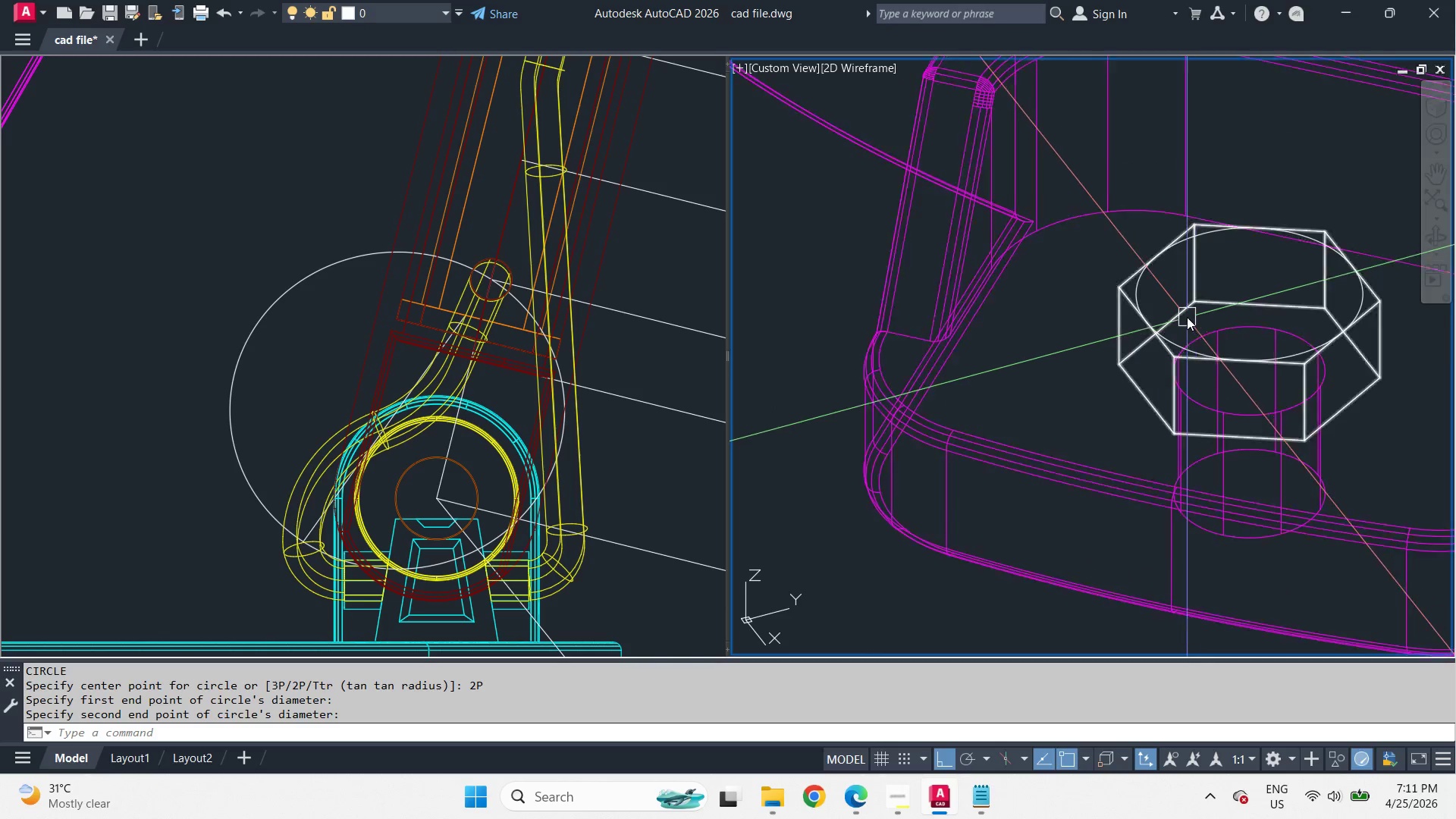 
scroll: coordinate [1119, 286], scroll_direction: up, amount: 4.0
 